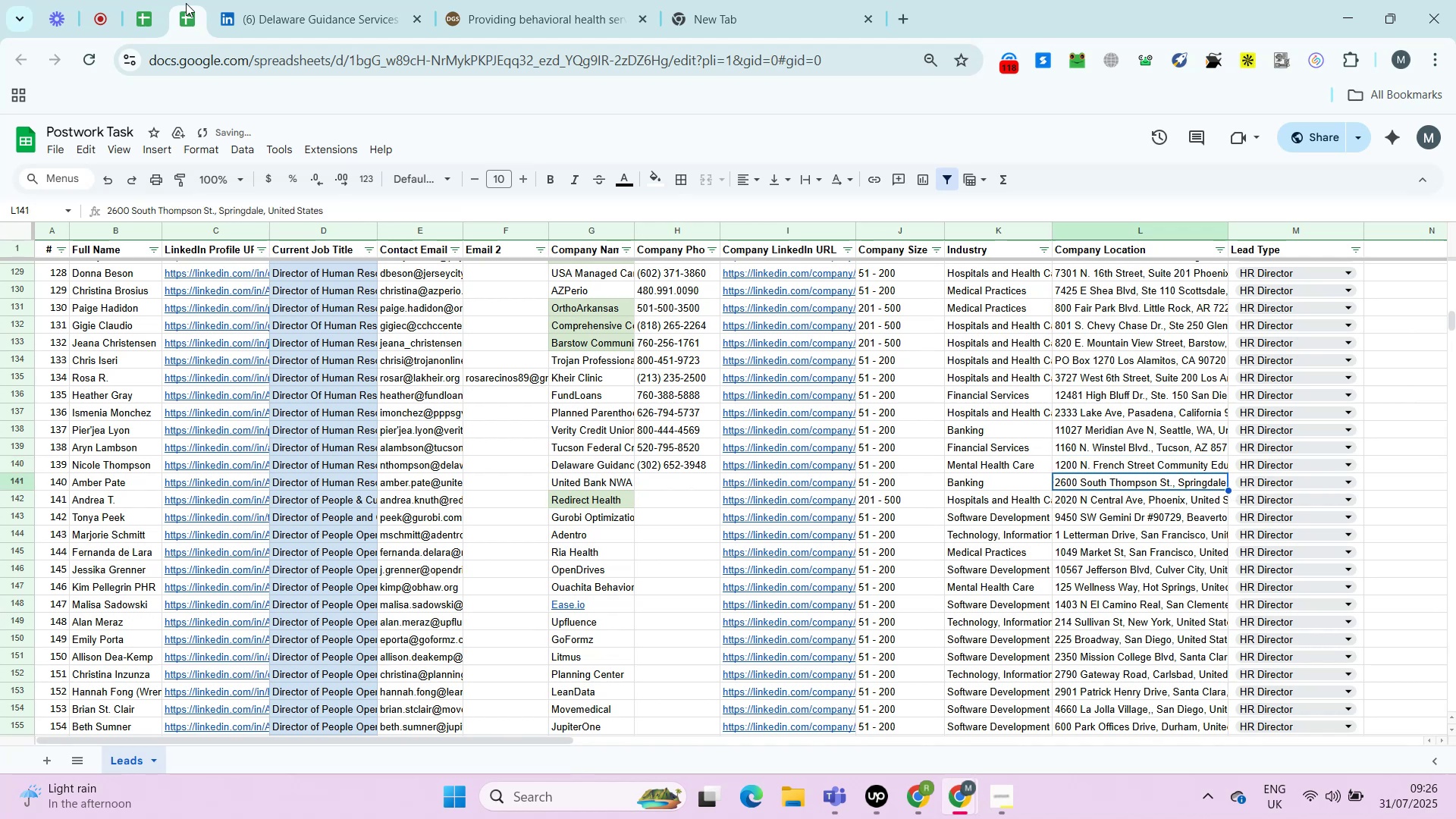 
left_click([186, 3])
 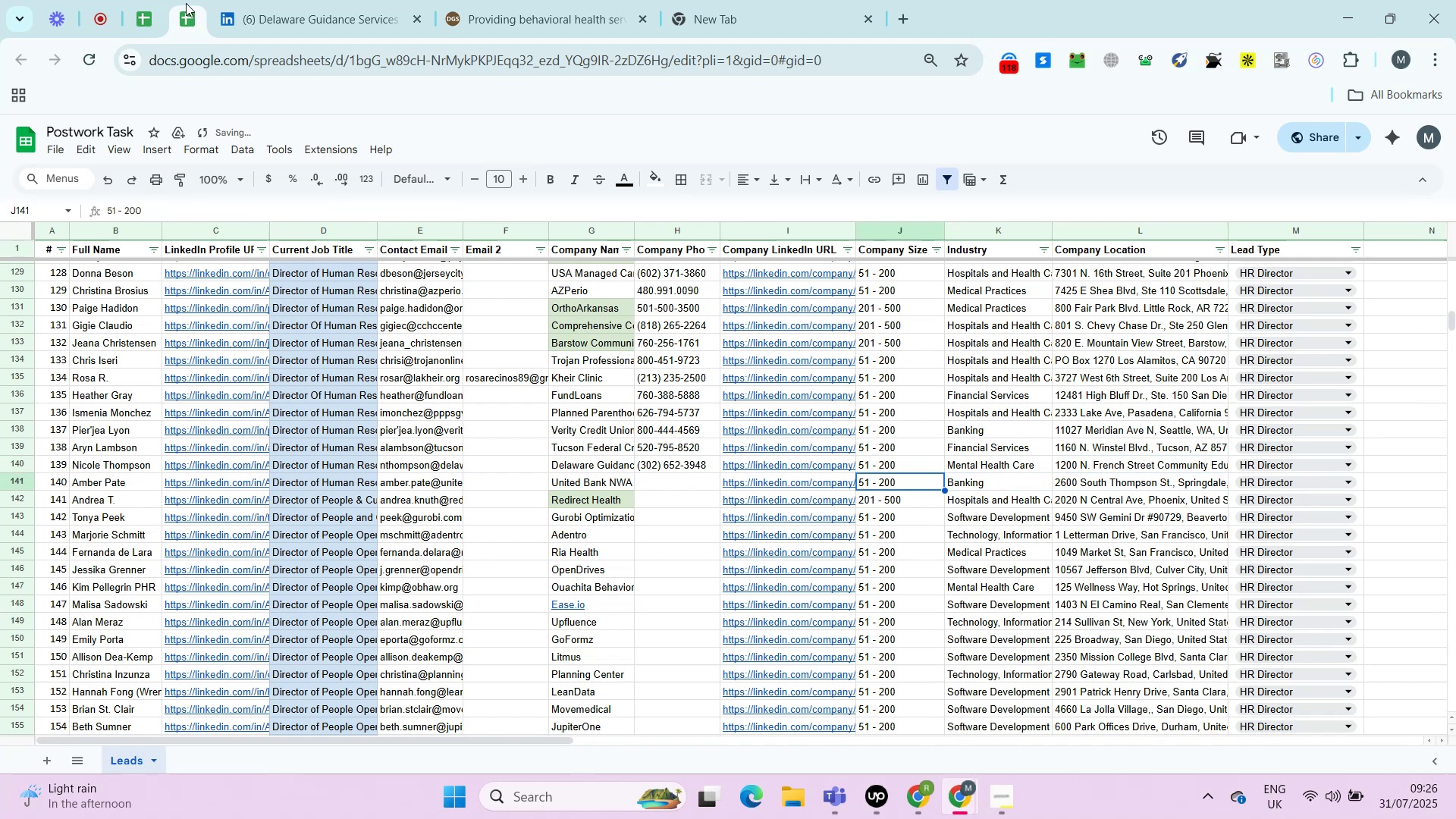 
key(Control+Shift+V)
 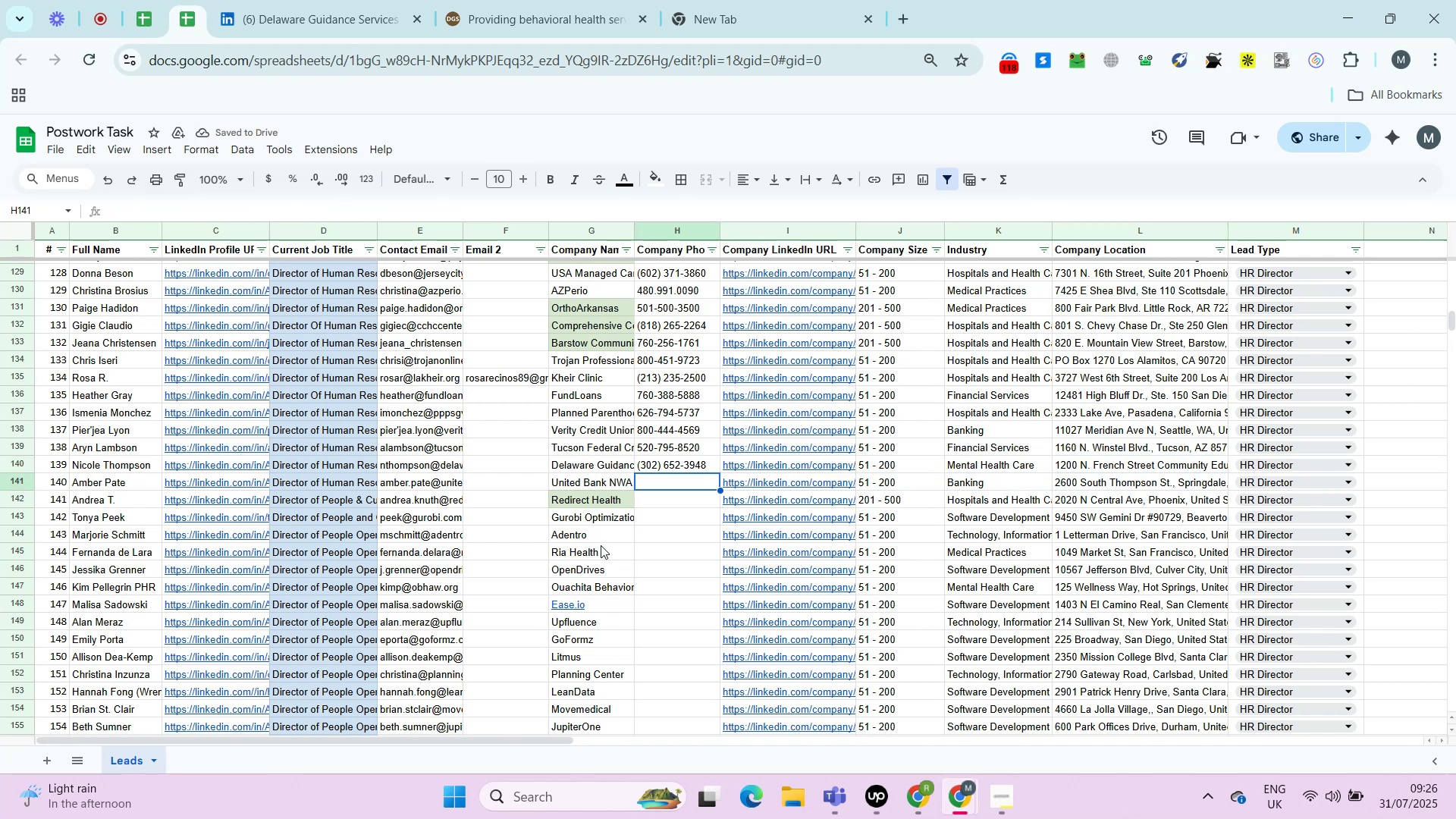 
key(ArrowDown)
 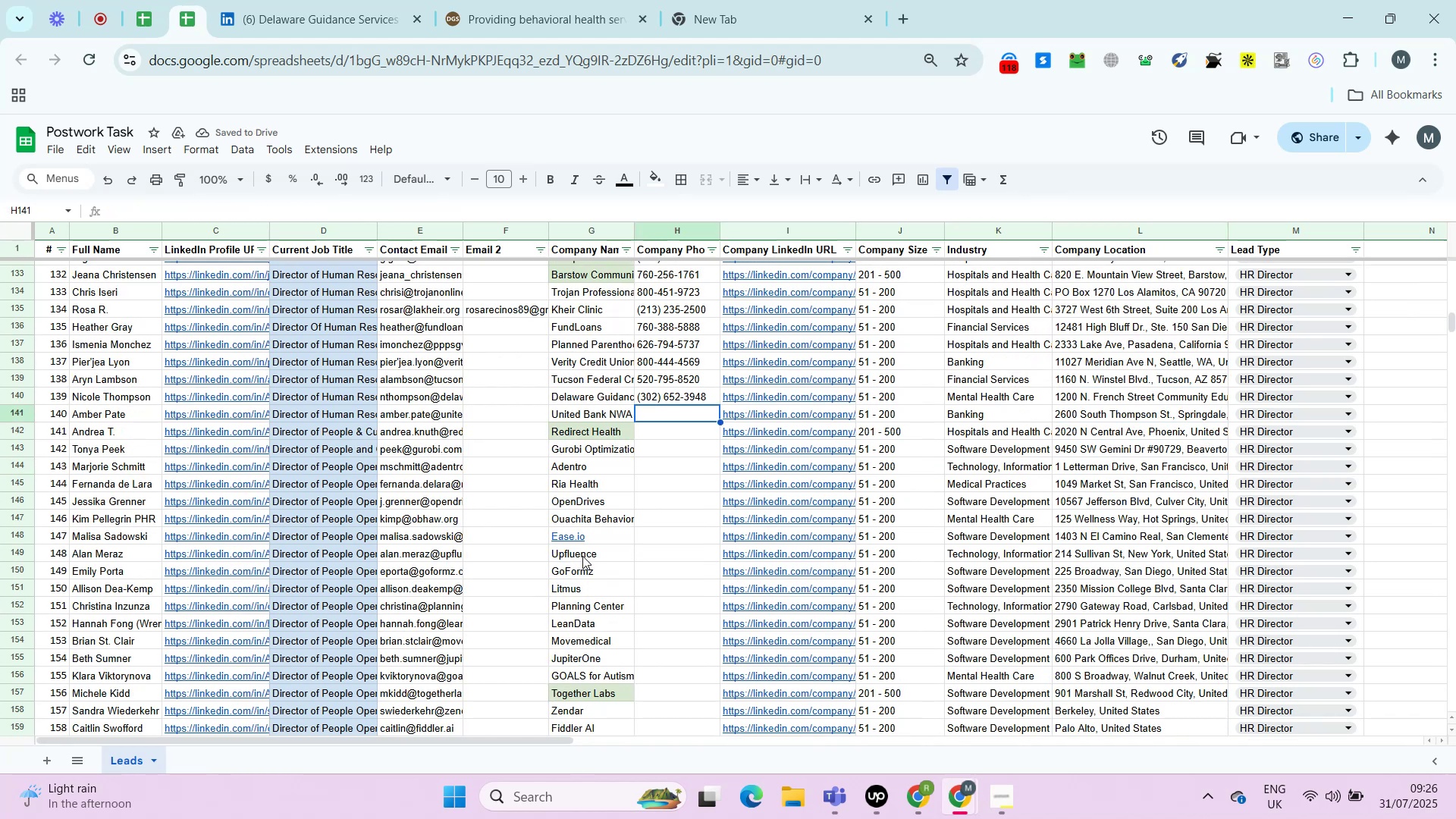 
key(ArrowLeft)
 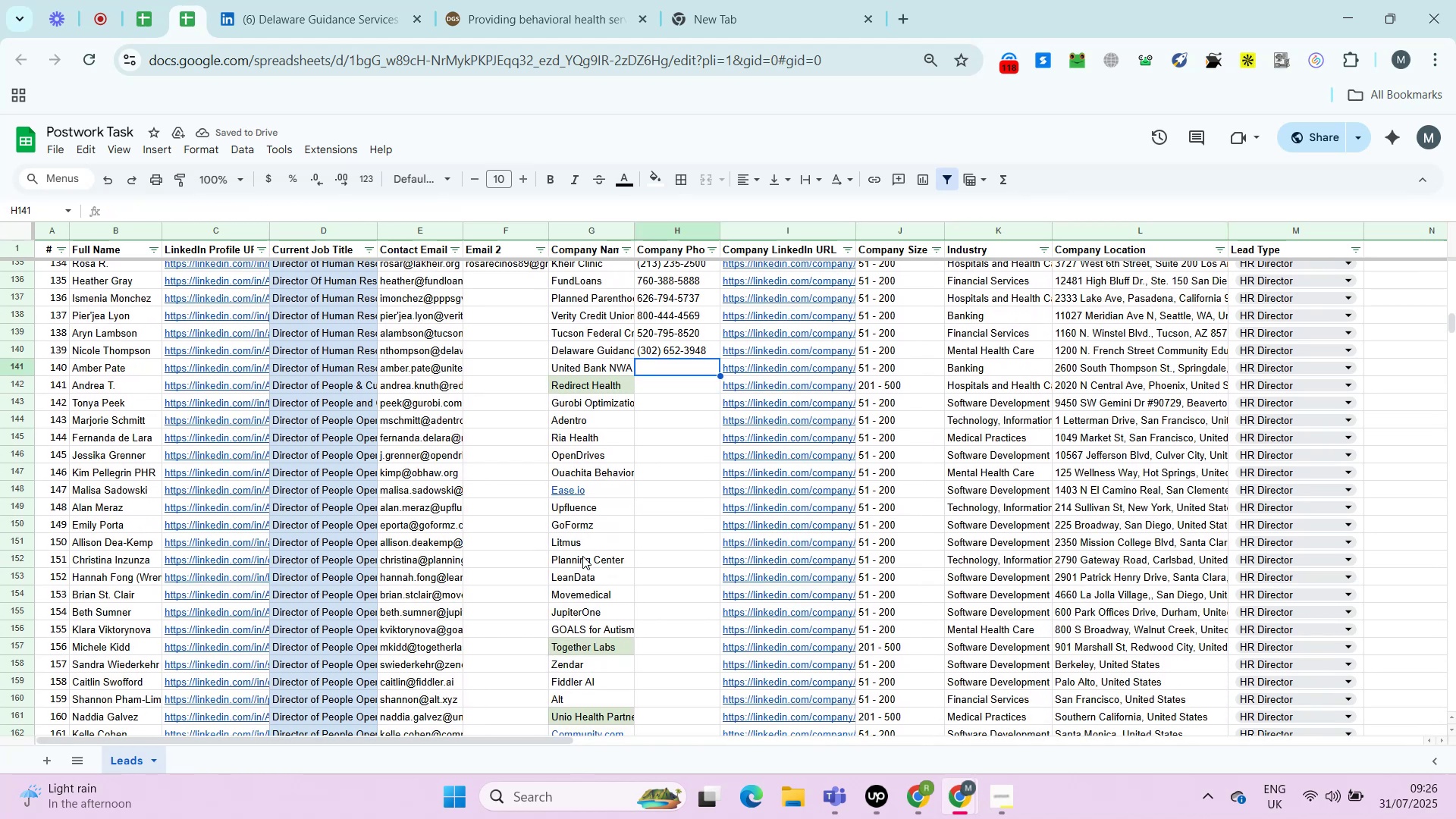 
key(ArrowLeft)
 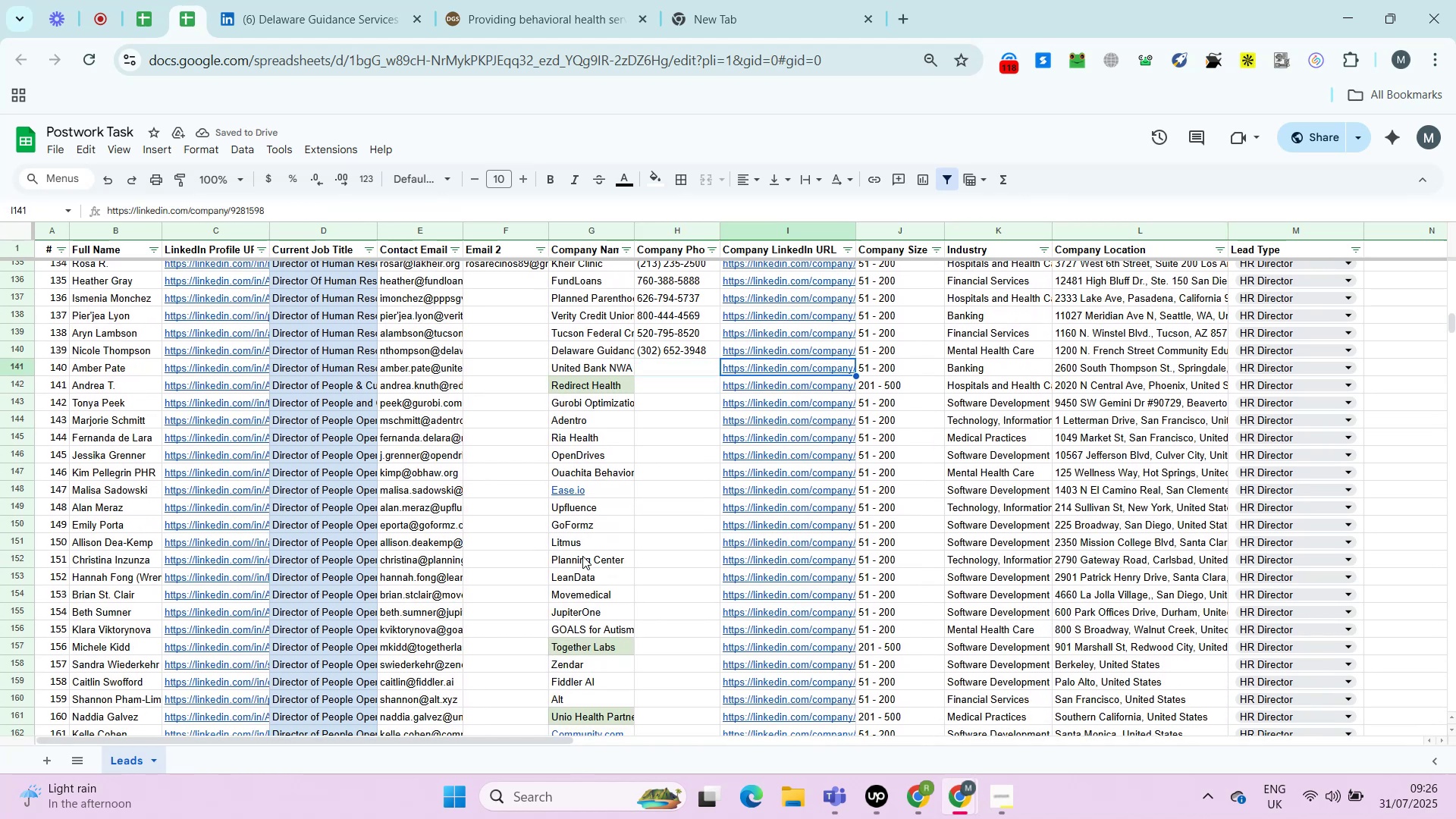 
key(ArrowLeft)
 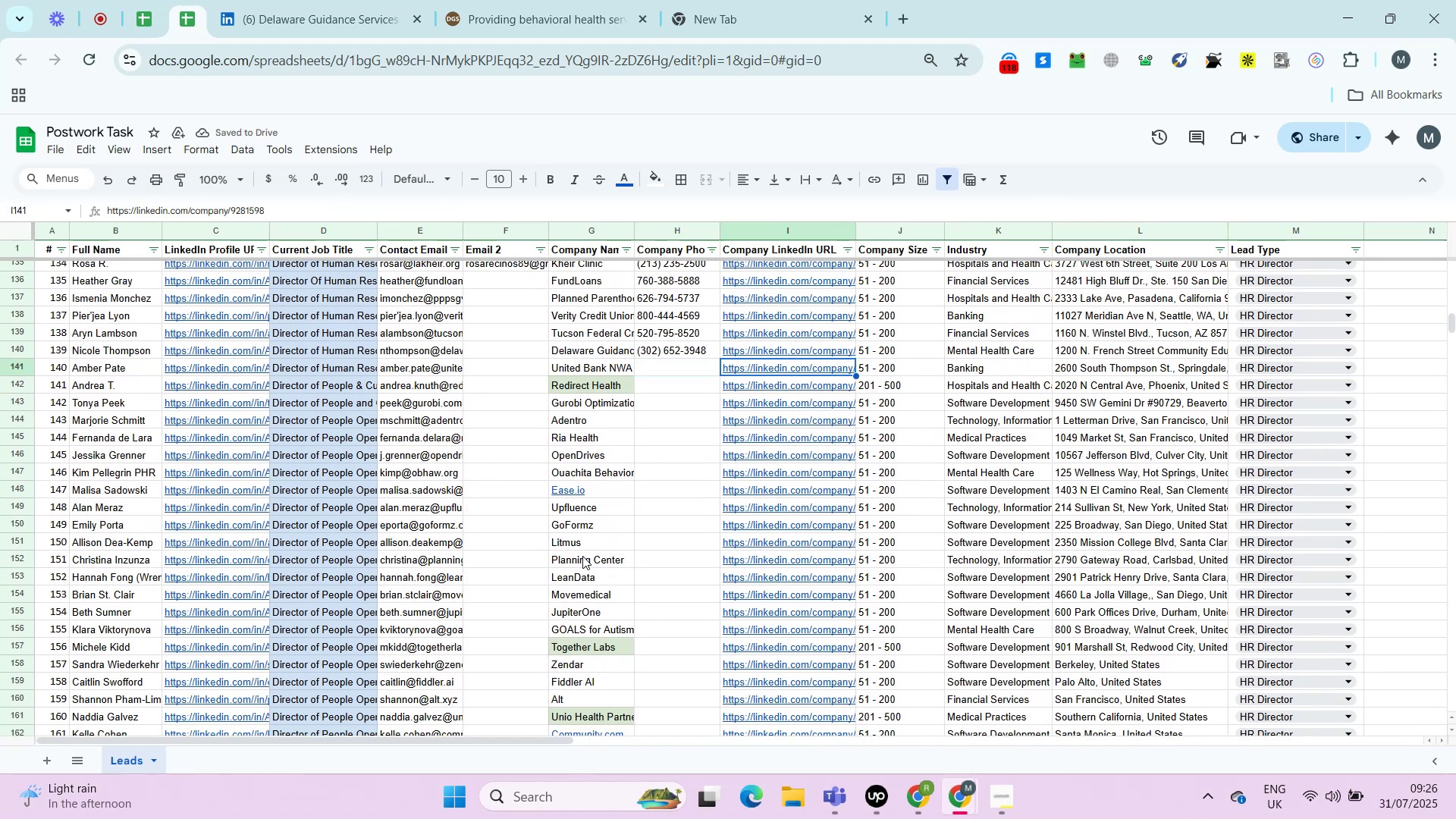 
key(ArrowLeft)
 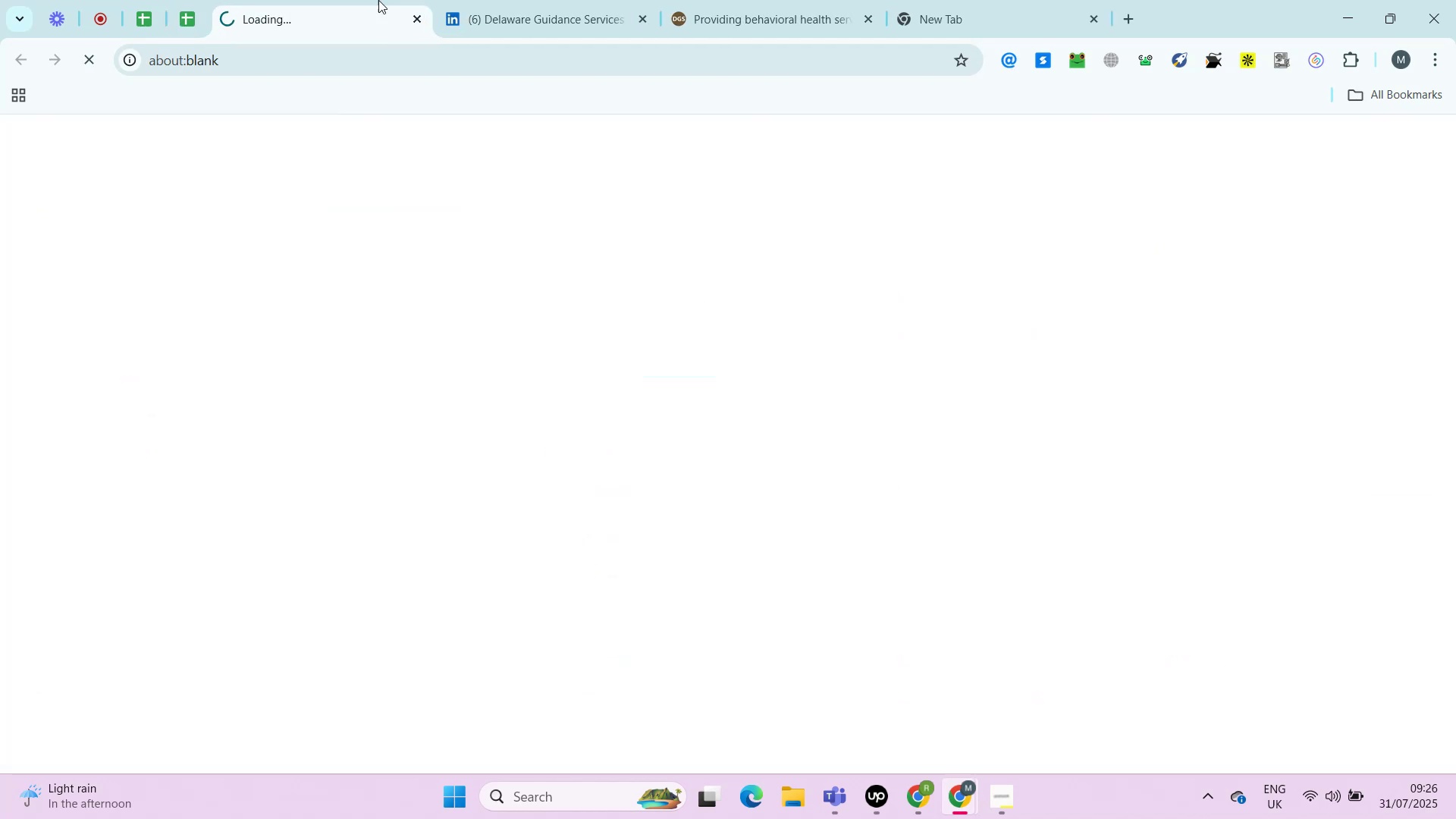 
key(ArrowRight)
 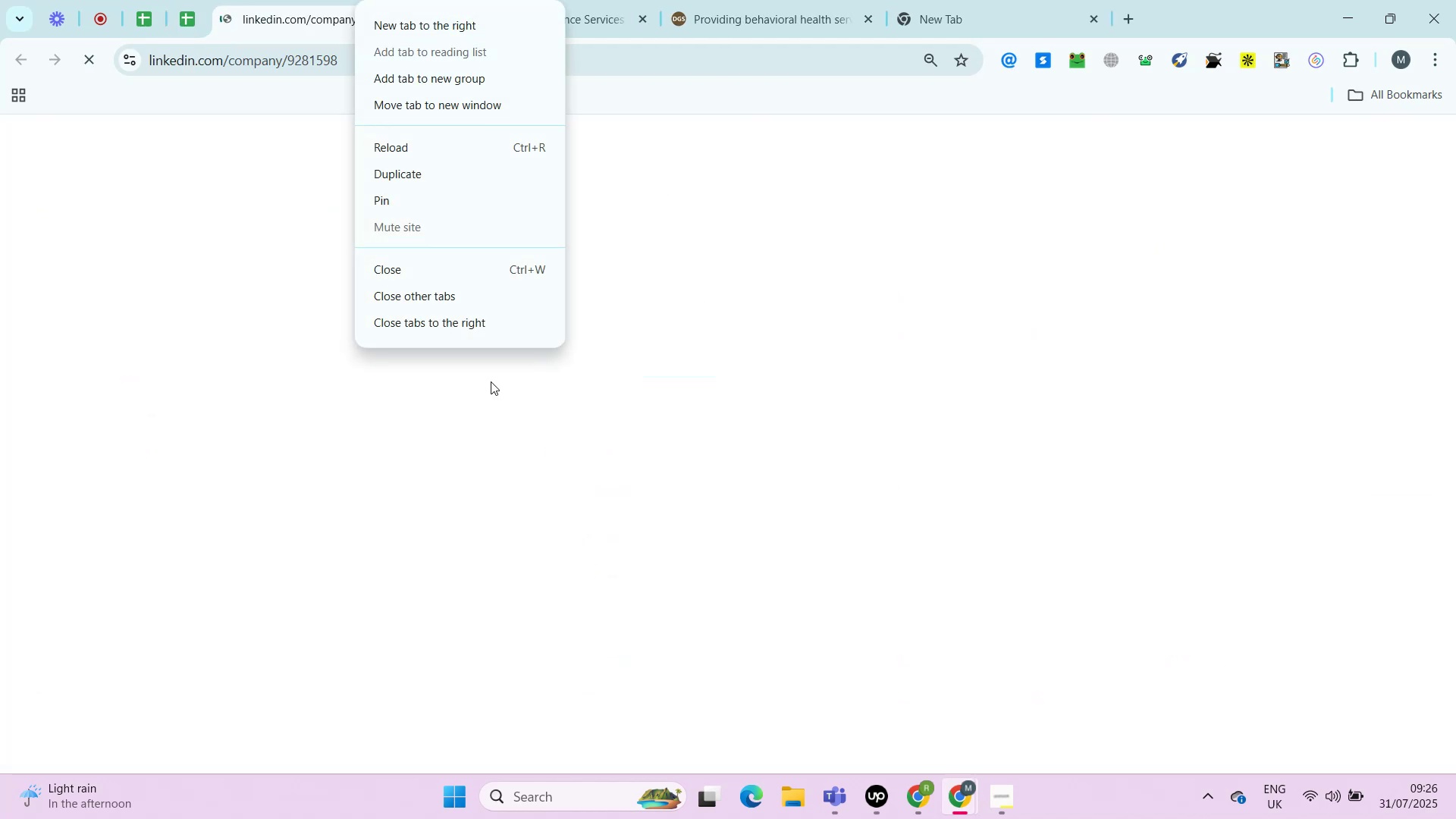 
key(Alt+AltLeft)
 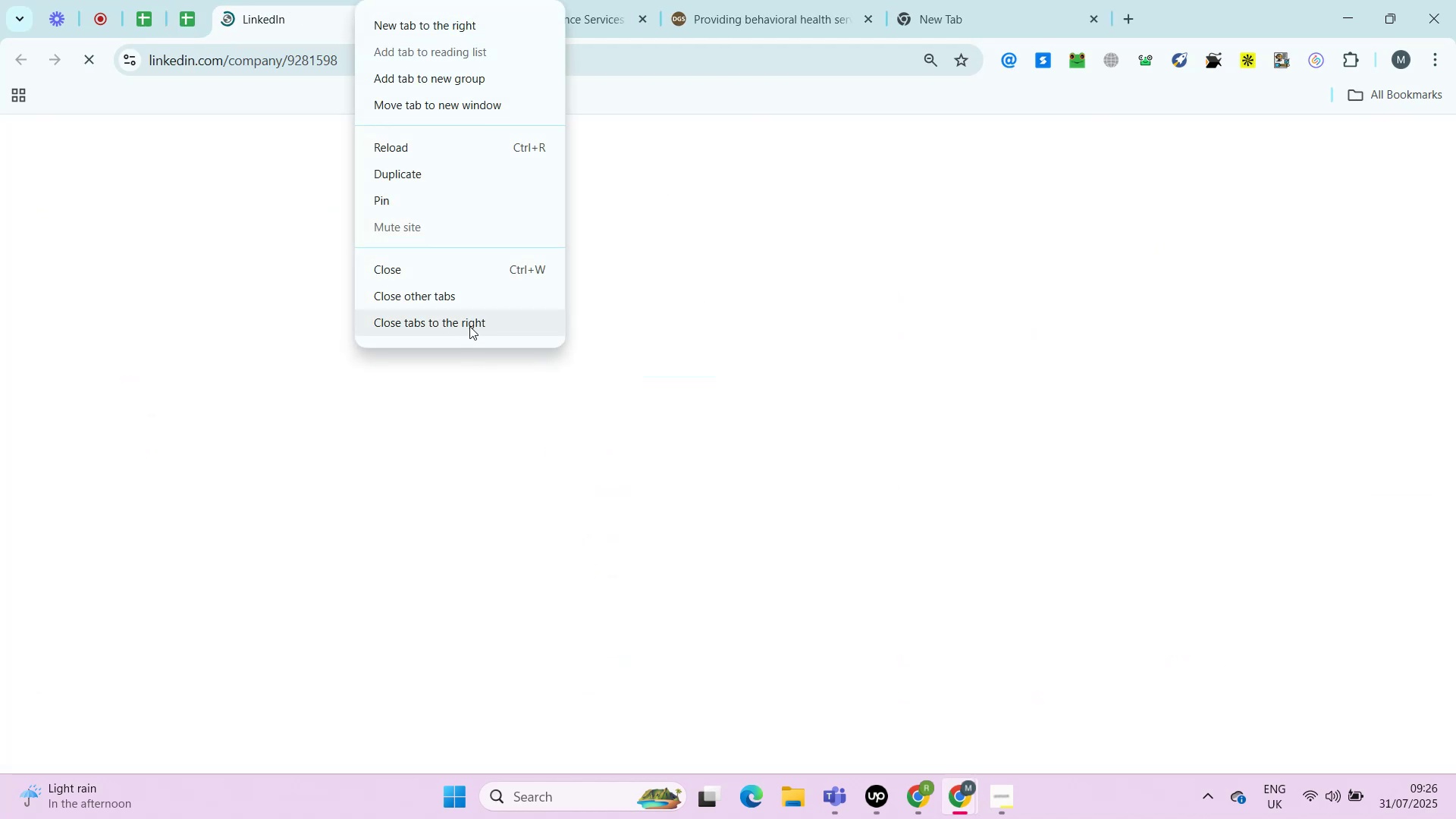 
key(Alt+Enter)
 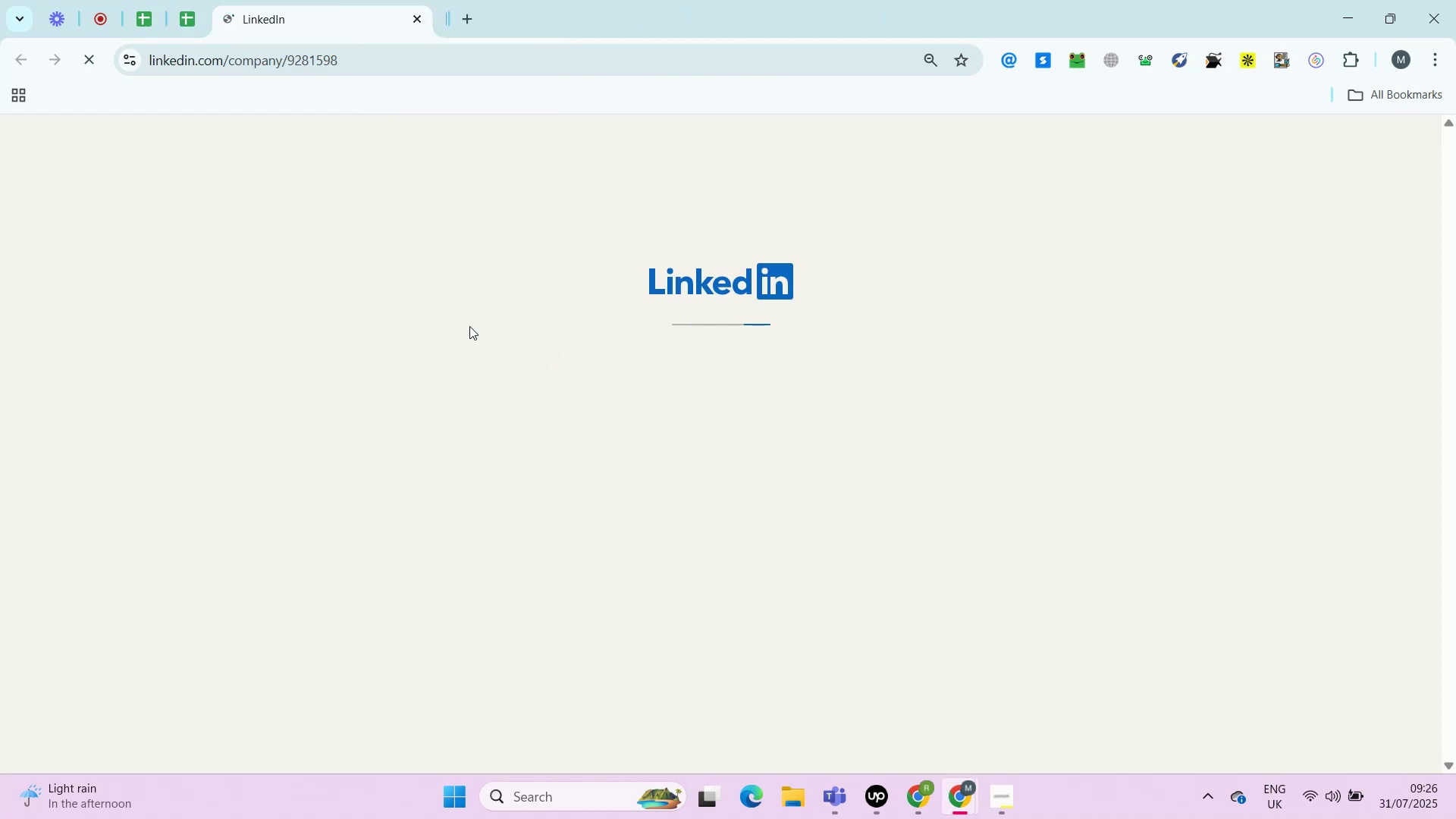 
right_click([356, 0])
 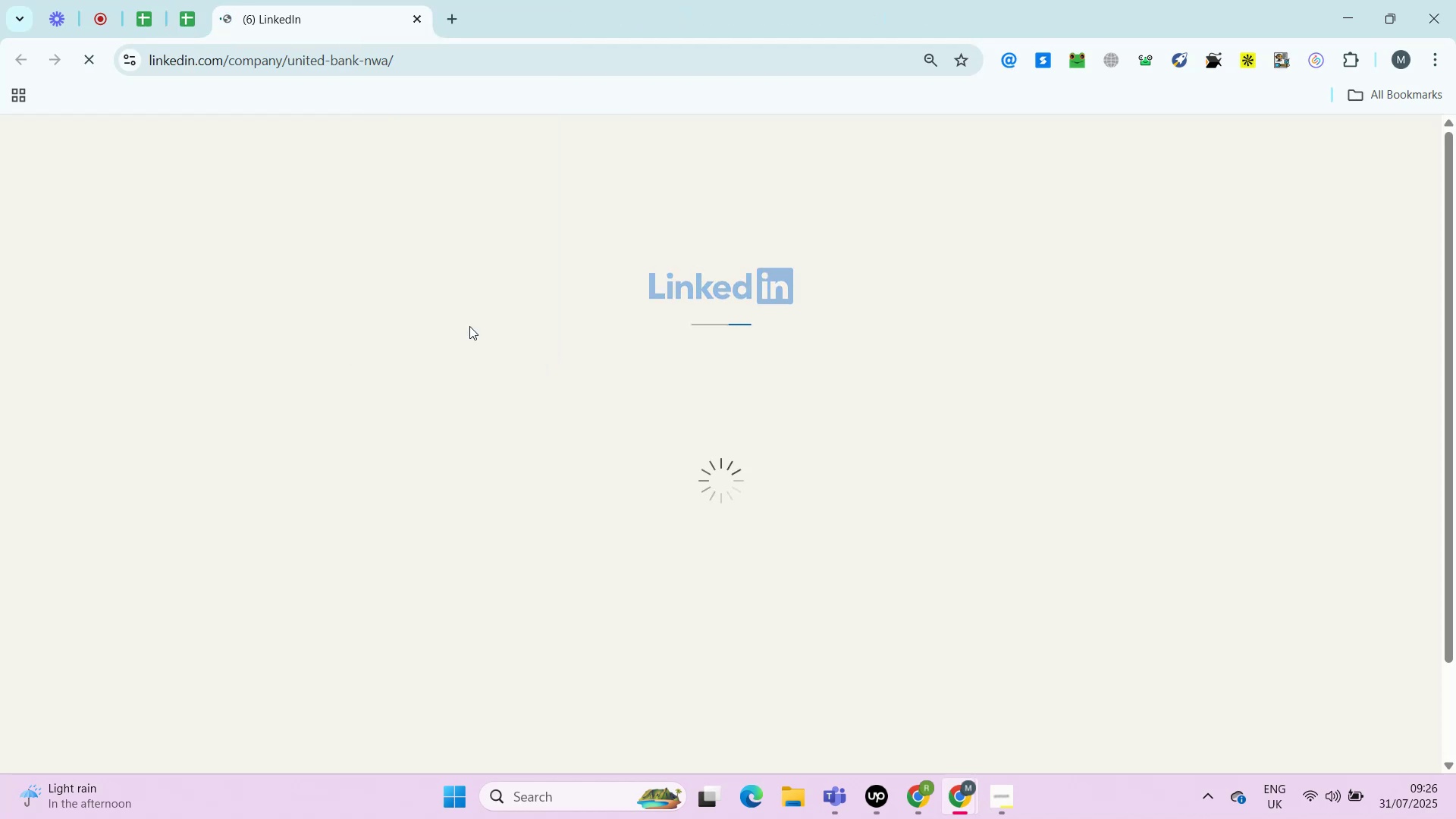 
left_click([469, 326])
 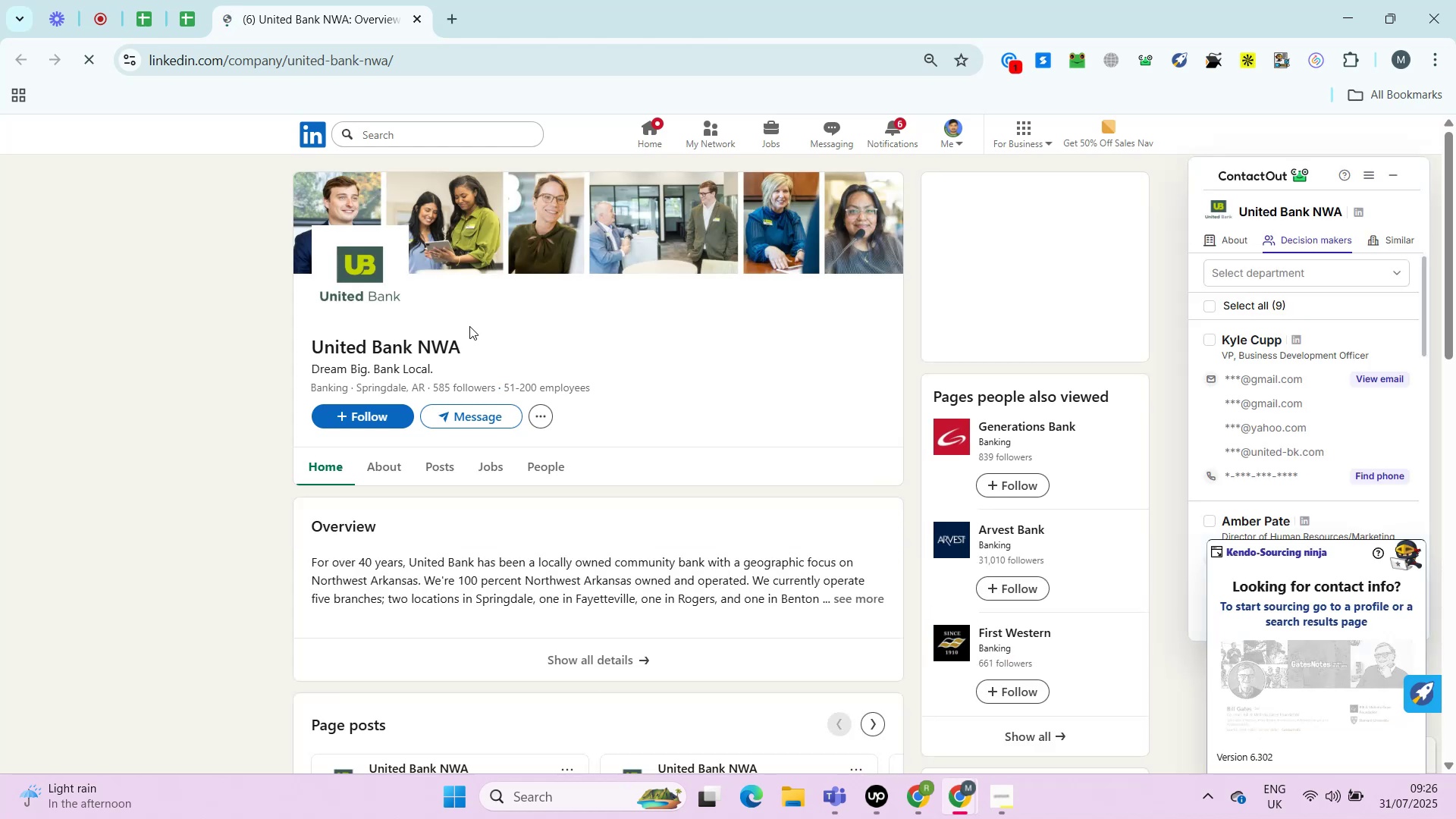 
wait(15.23)
 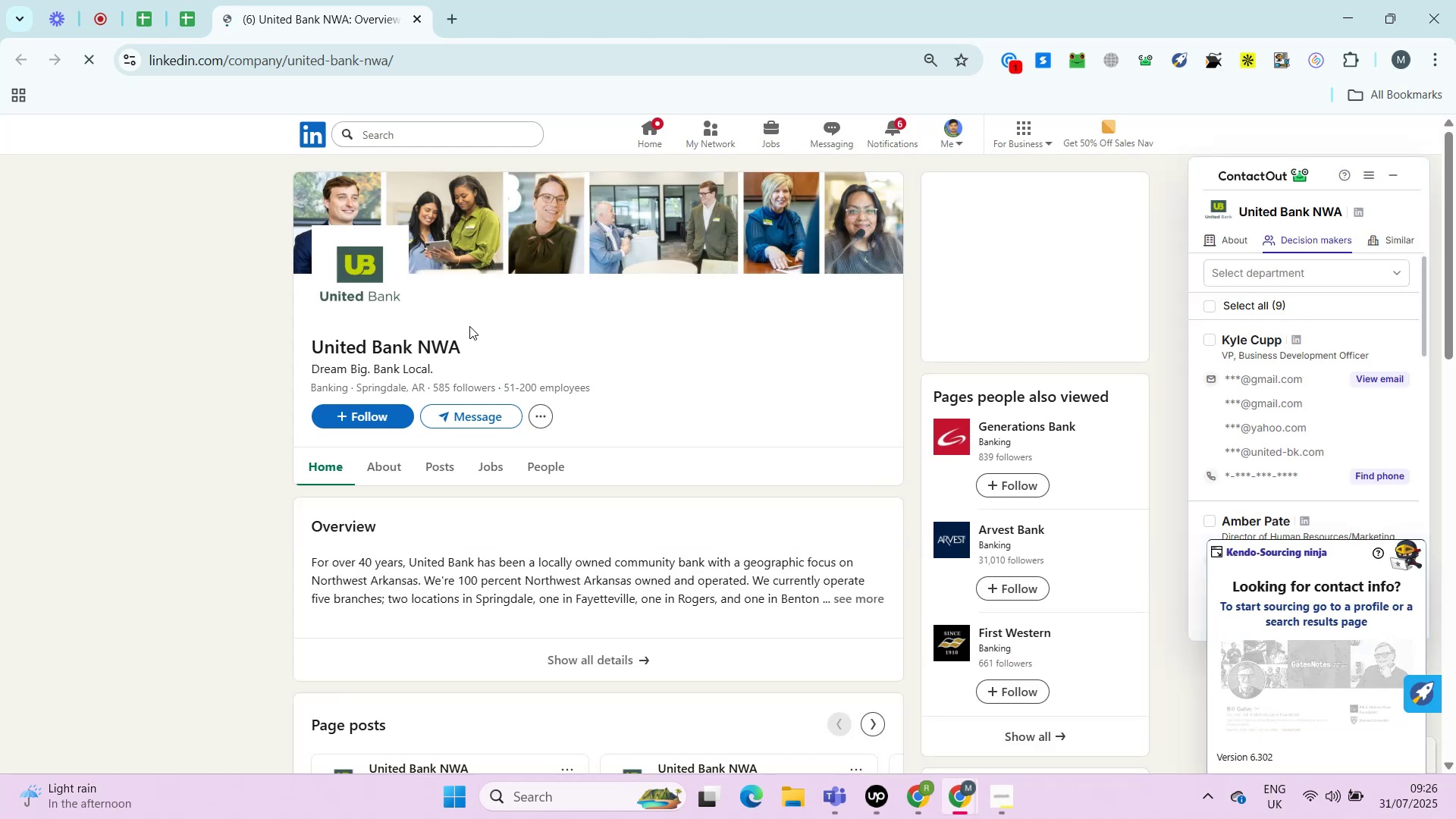 
left_click([381, 469])
 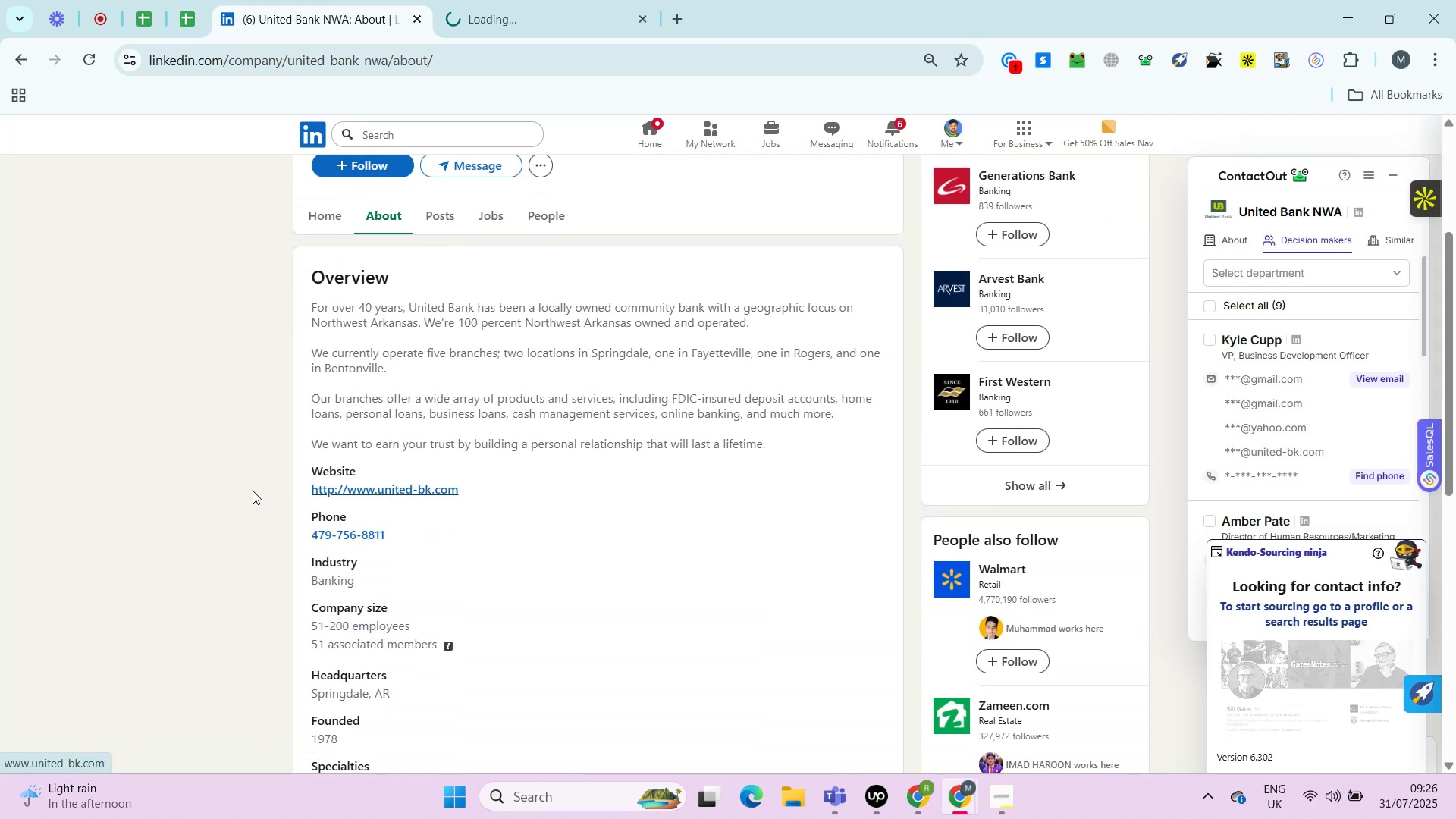 
hold_key(key=ControlLeft, duration=0.63)
left_click([396, 487])
 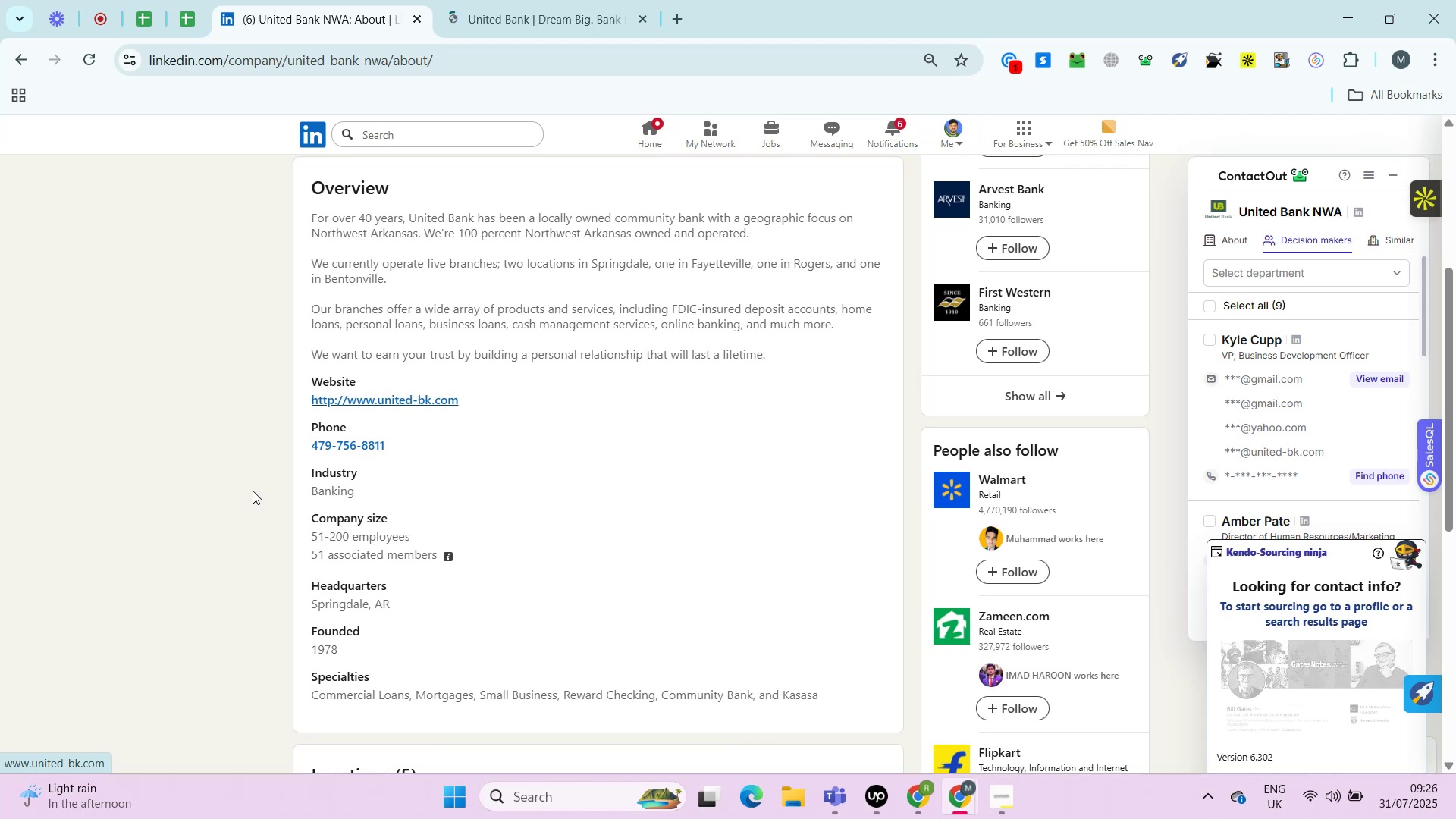 
wait(11.93)
 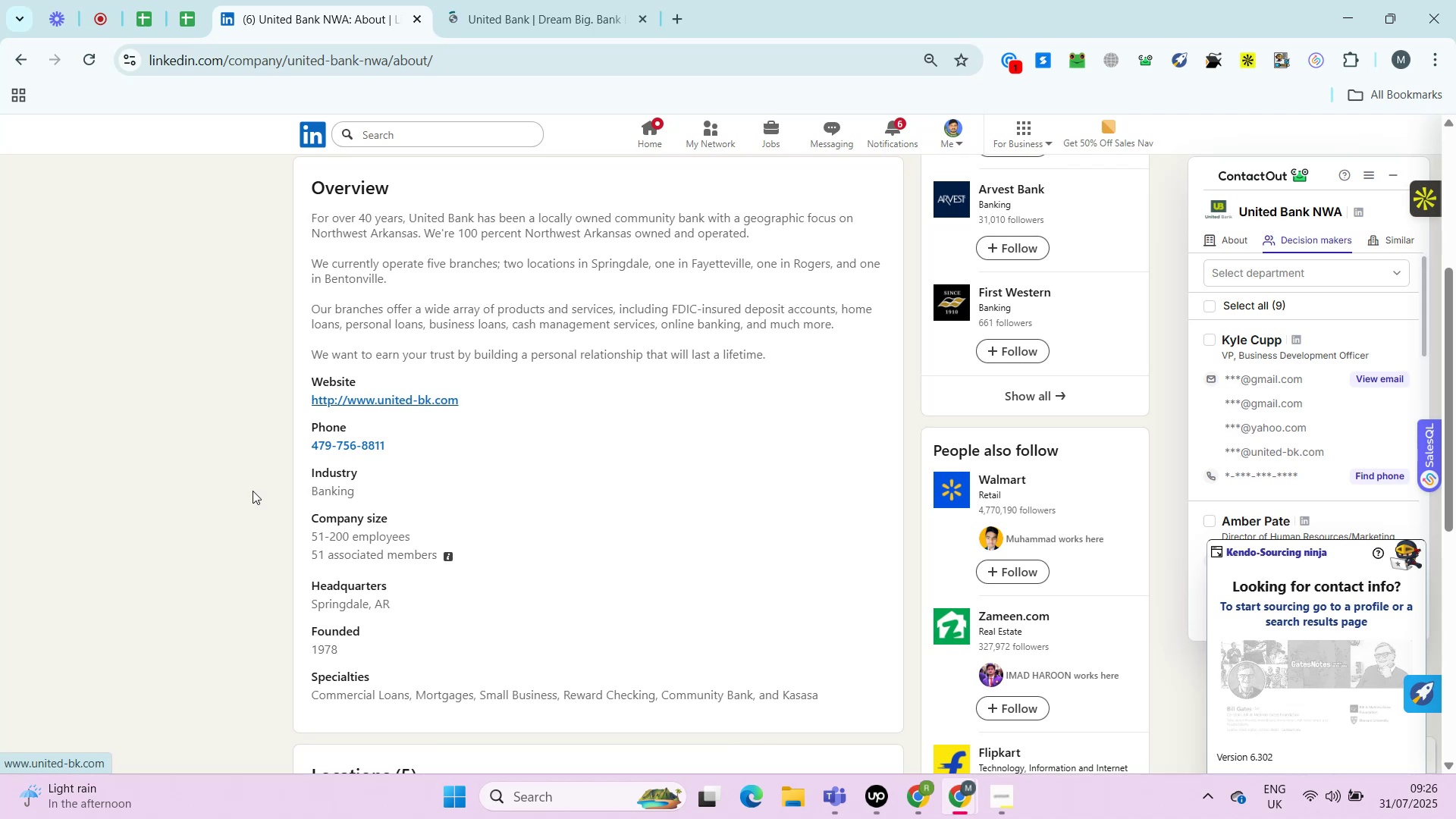 
left_click([547, 1])
 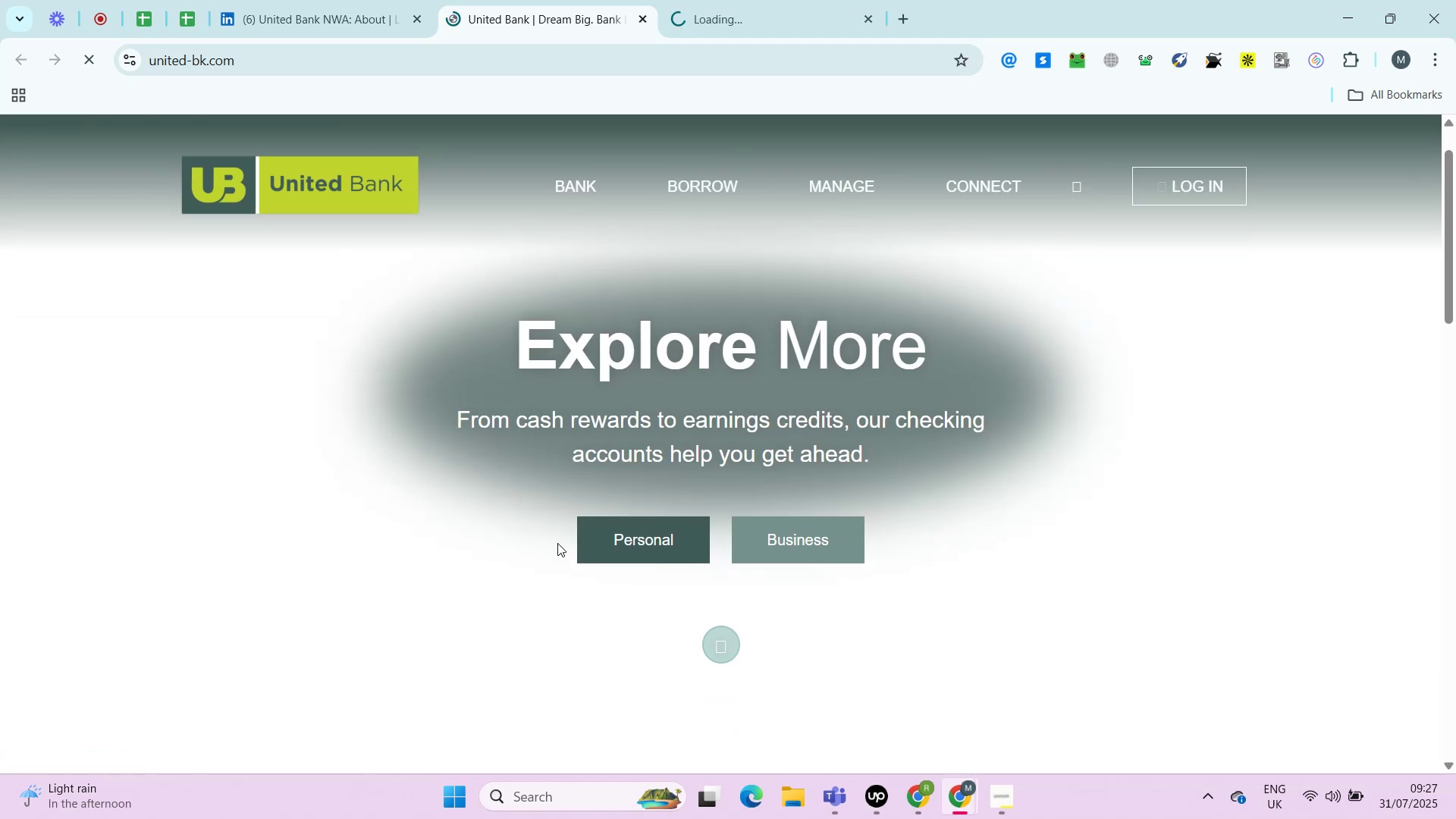 
right_click([1008, 184])
 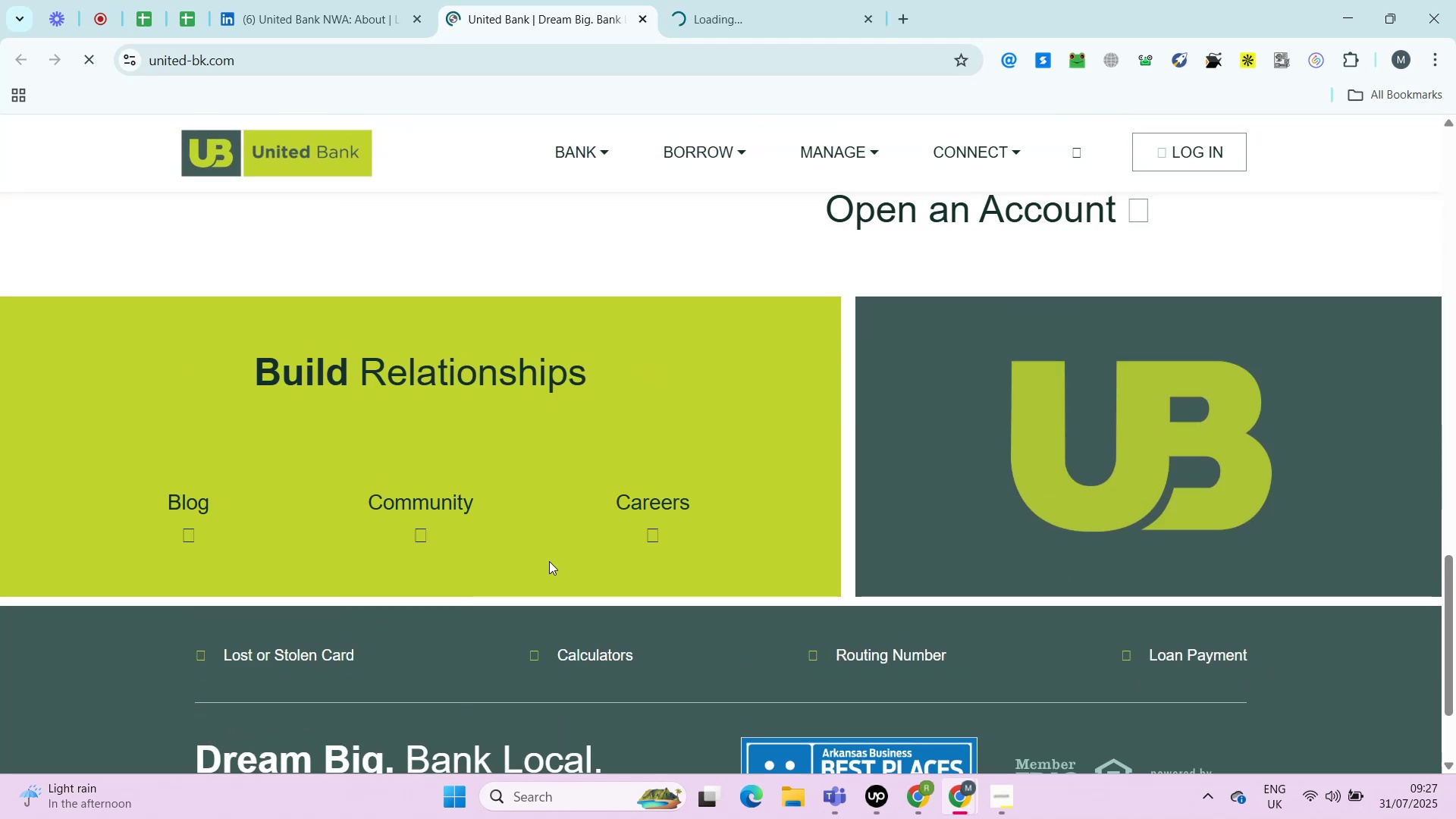 
left_click([1047, 211])
 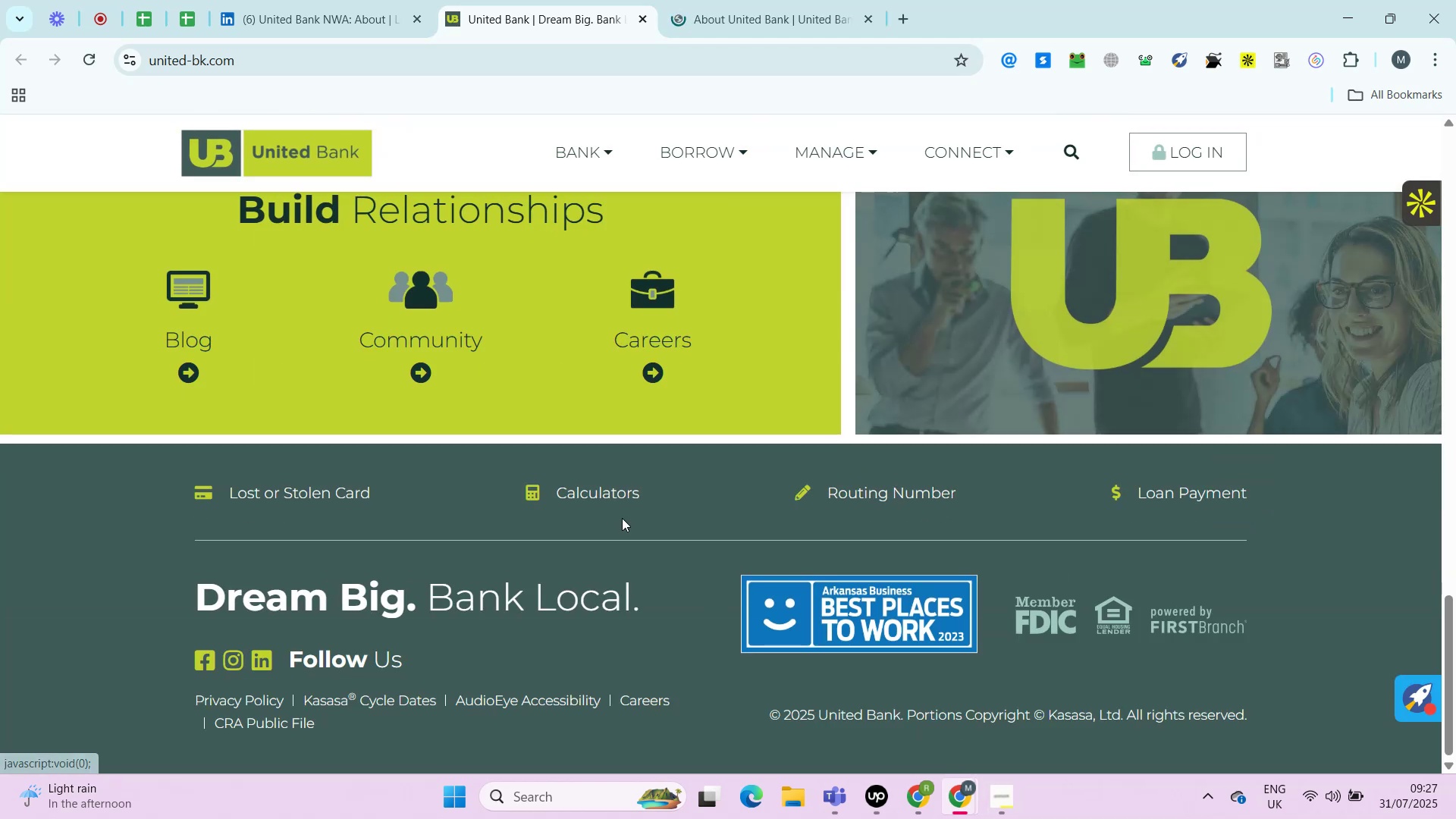 
wait(6.71)
 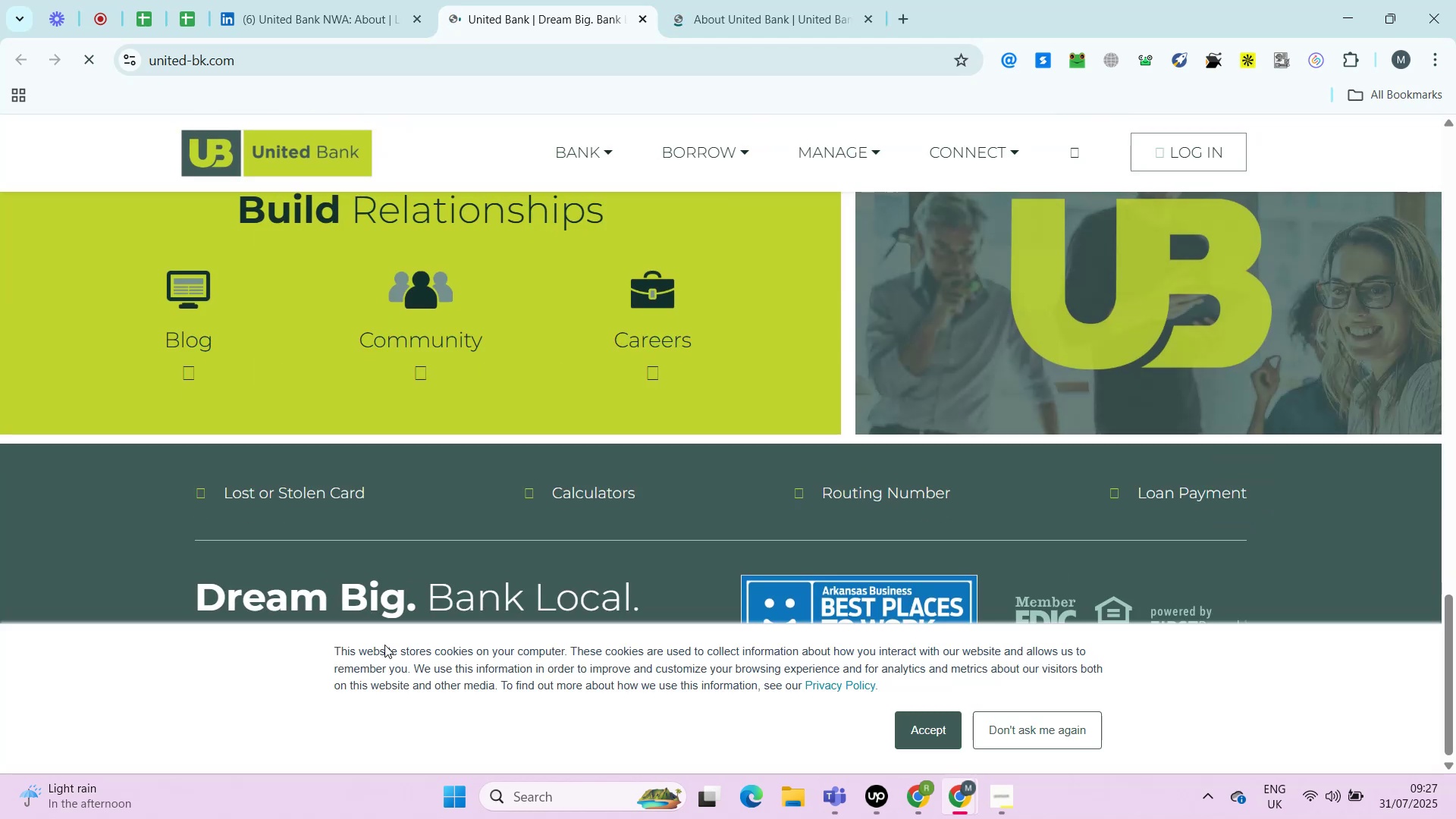 
left_click([950, 733])
 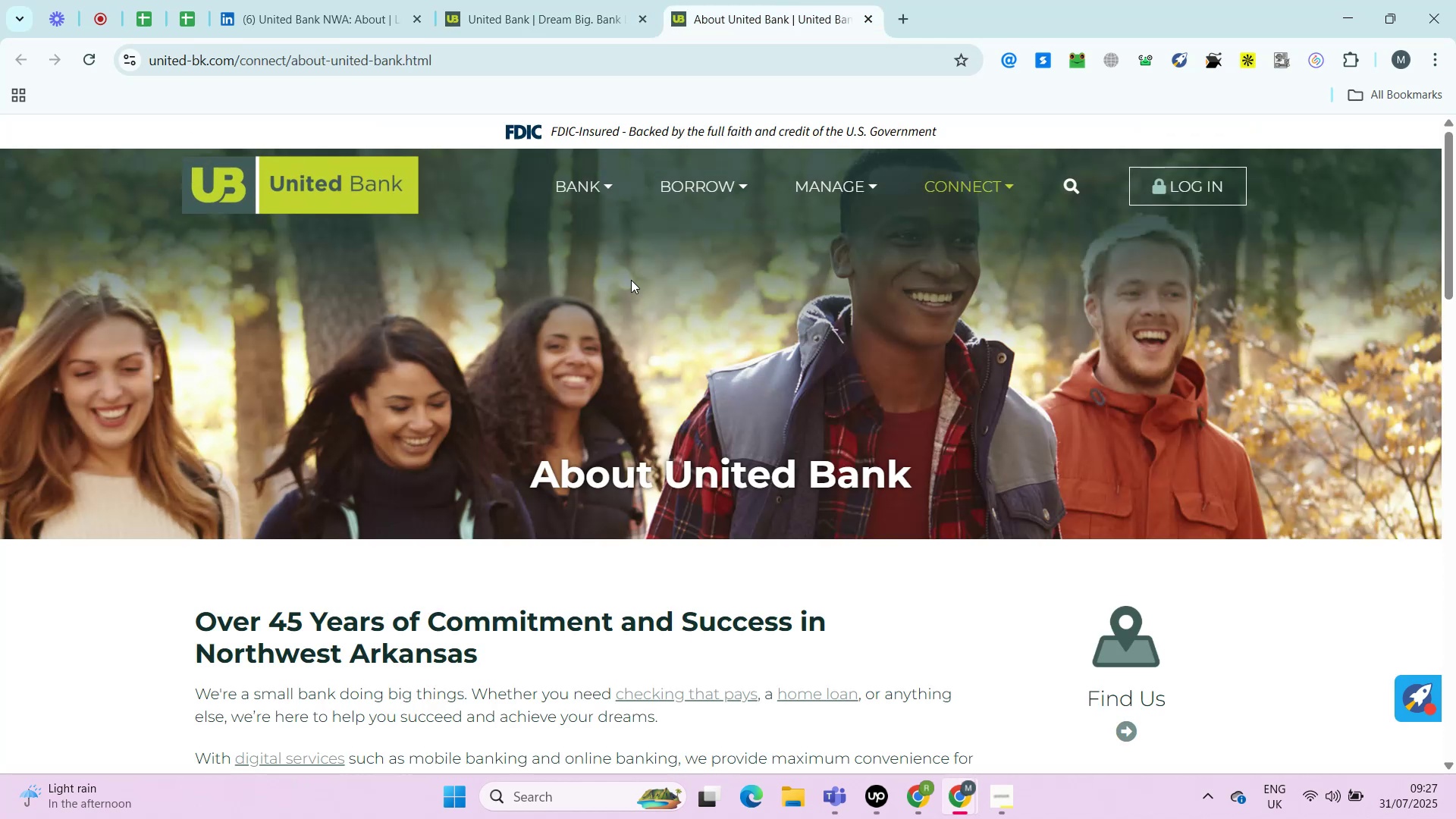 
wait(7.03)
 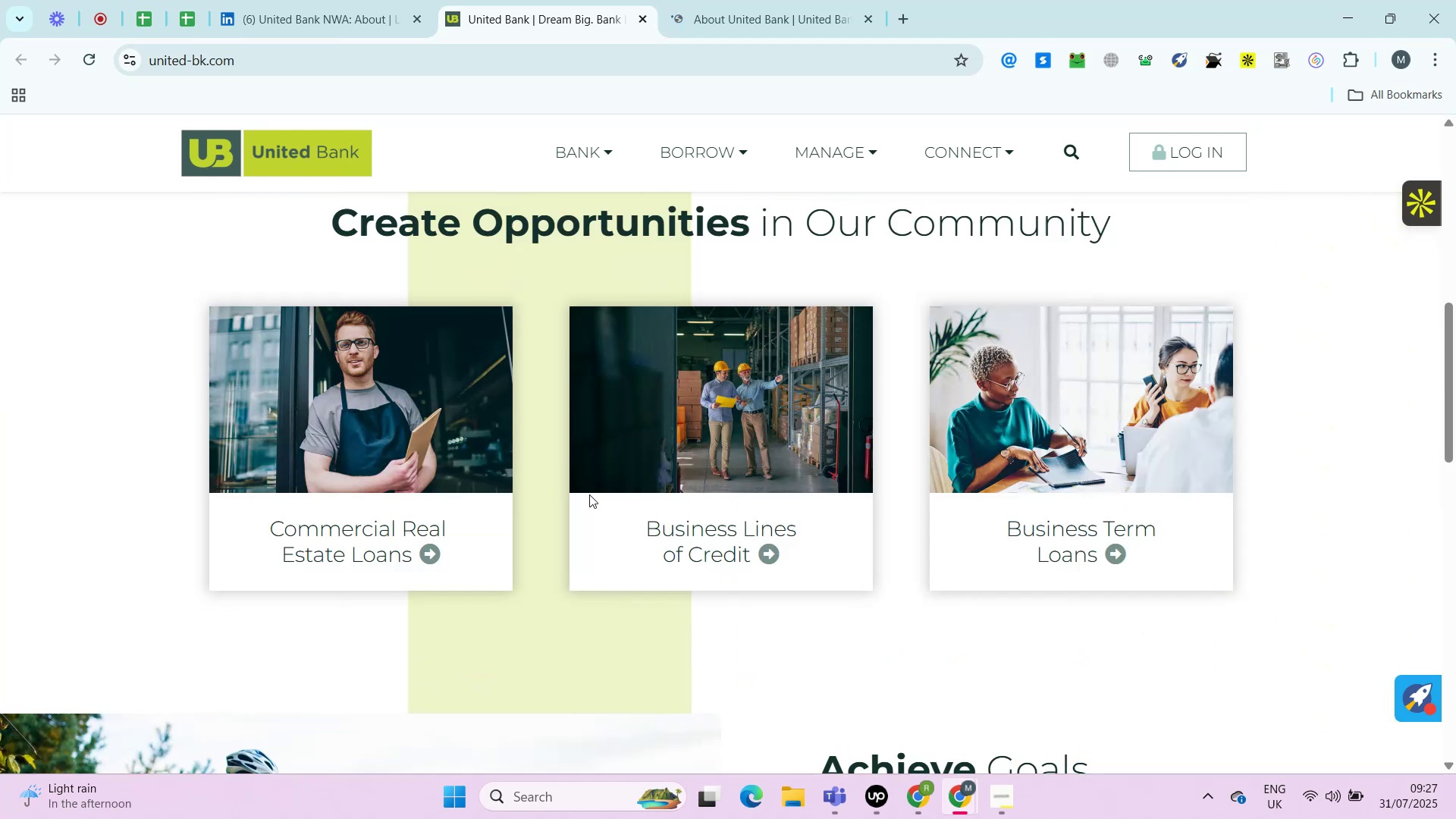 
left_click([786, 0])
 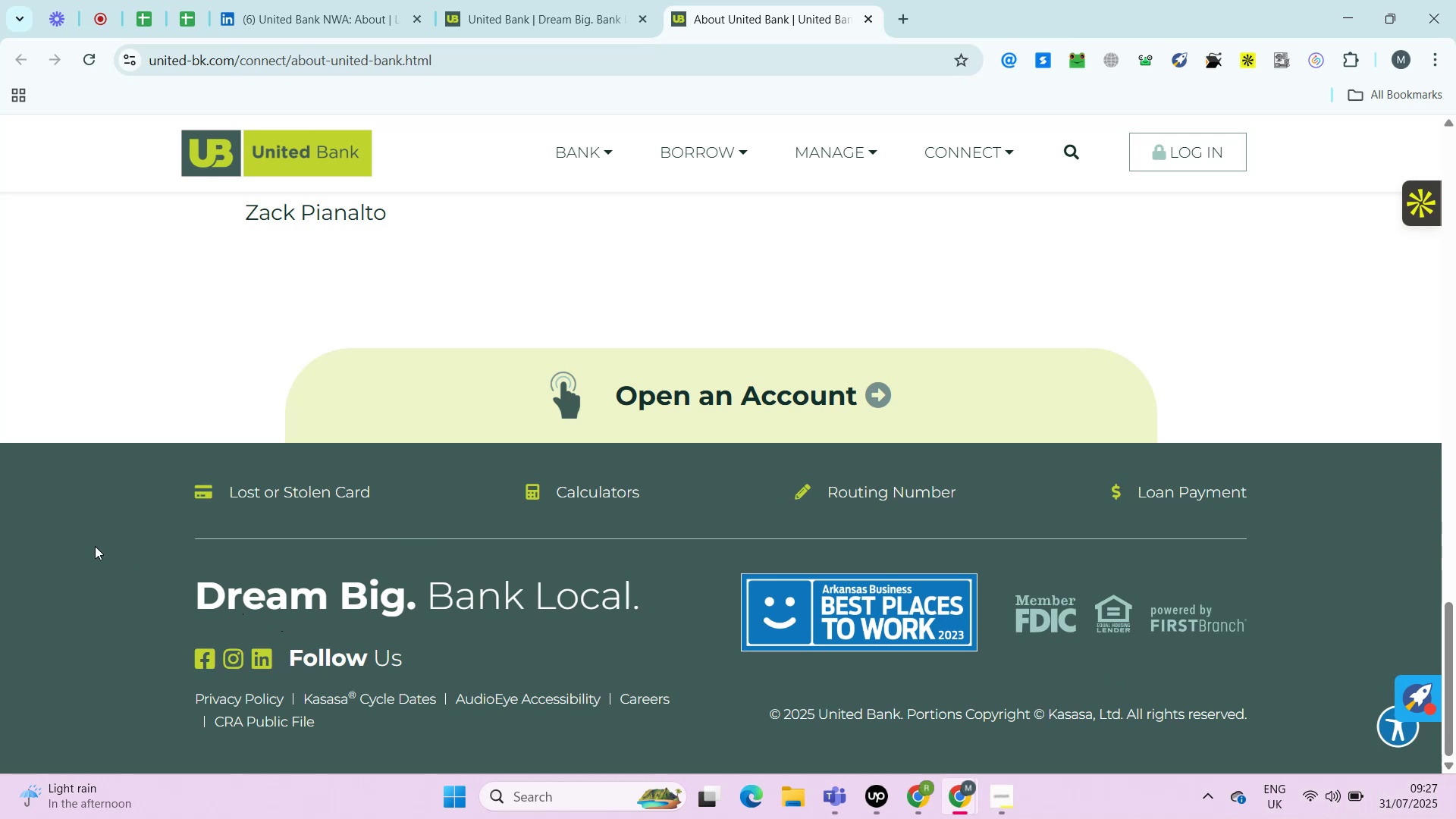 
wait(20.7)
 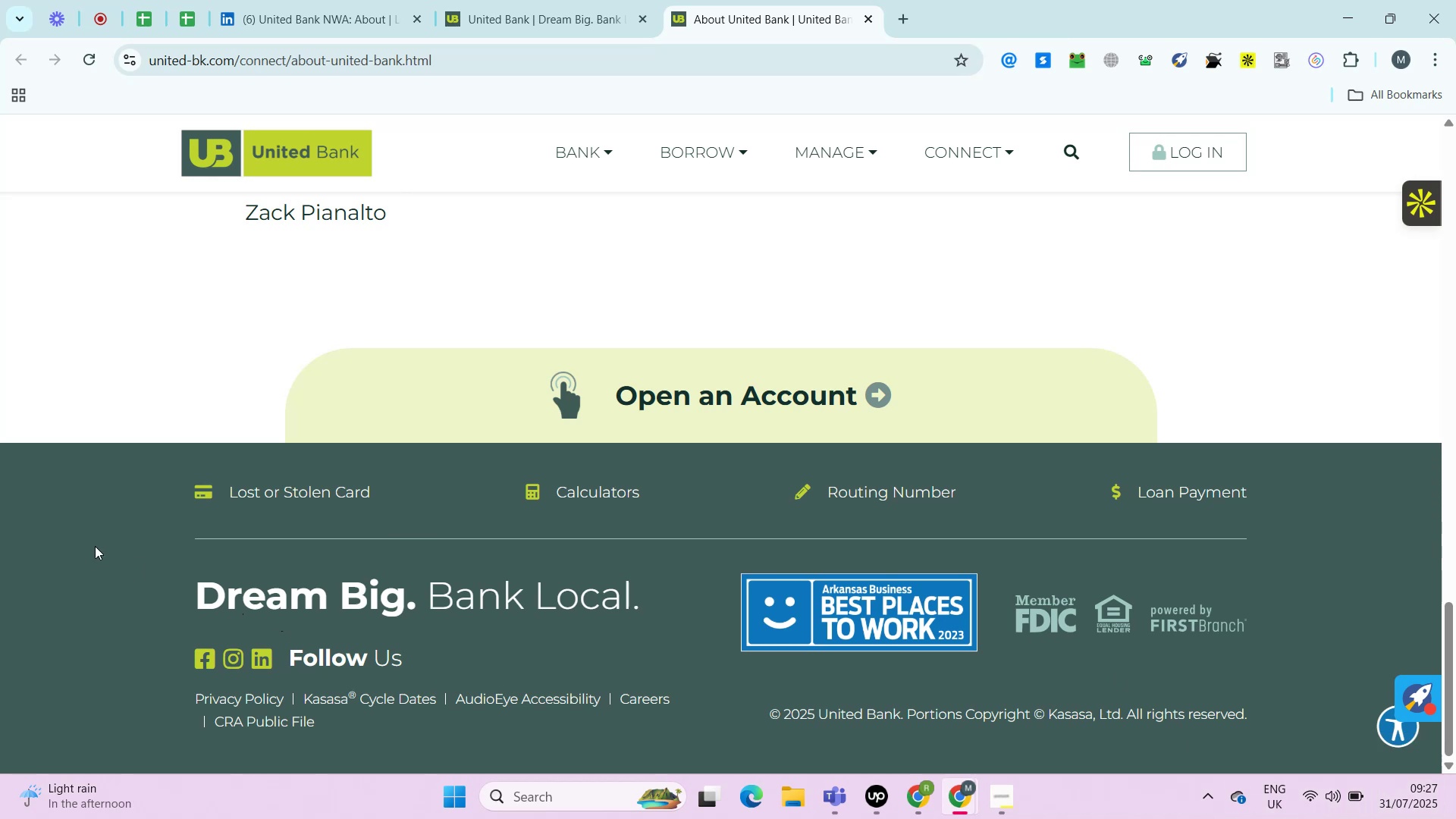 
left_click([362, 523])
 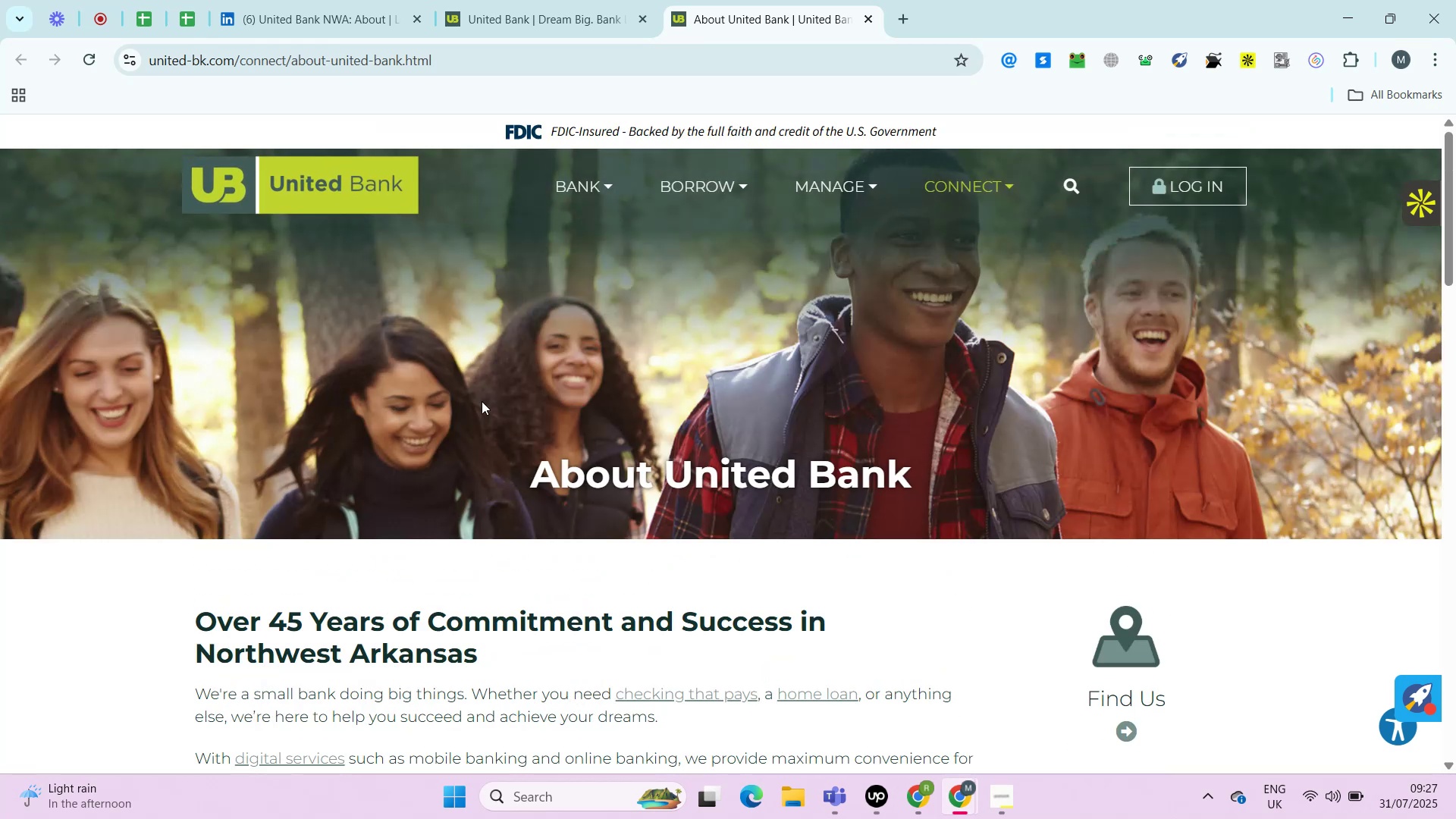 
wait(18.71)
 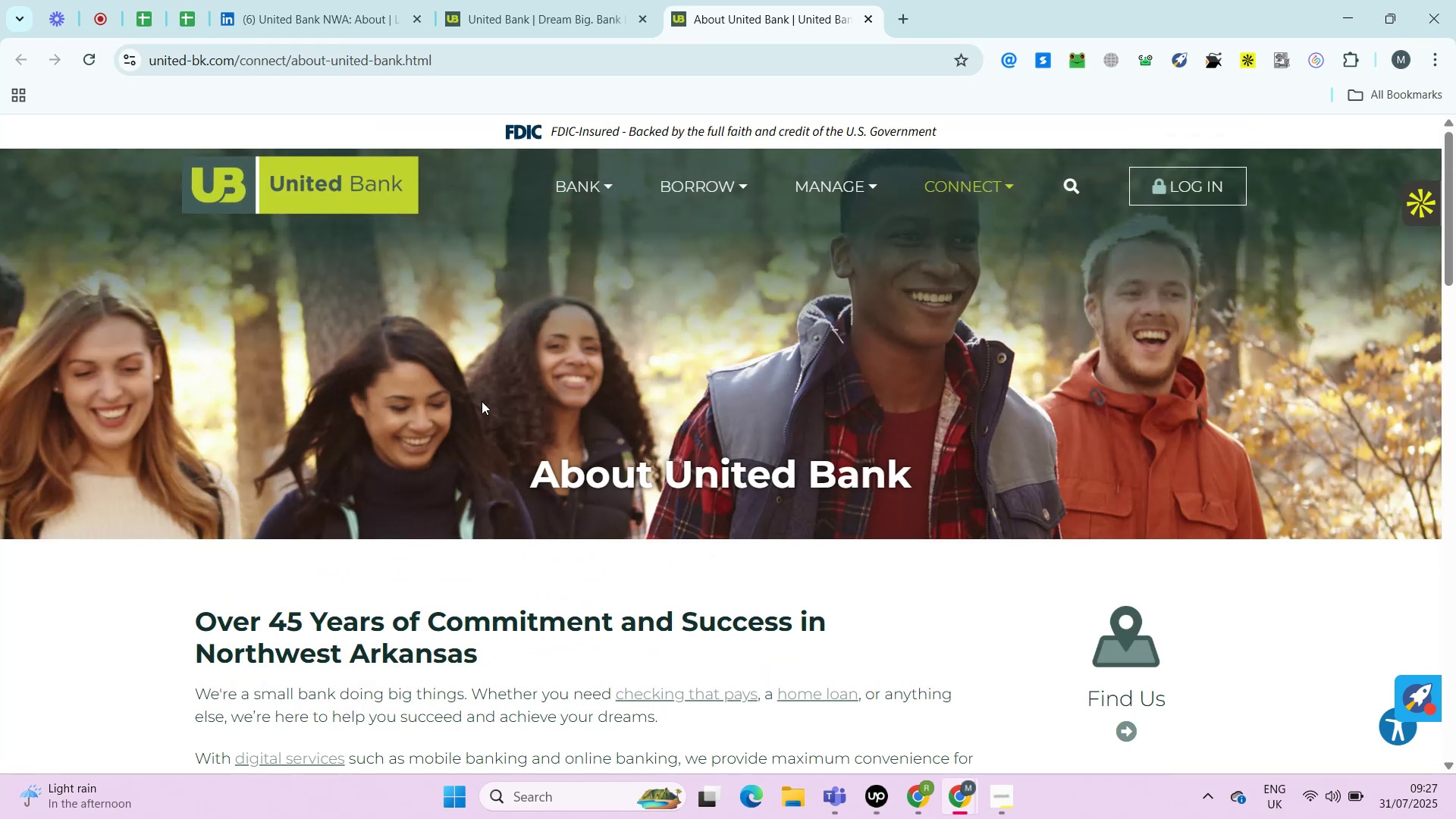 
left_click([512, 0])
 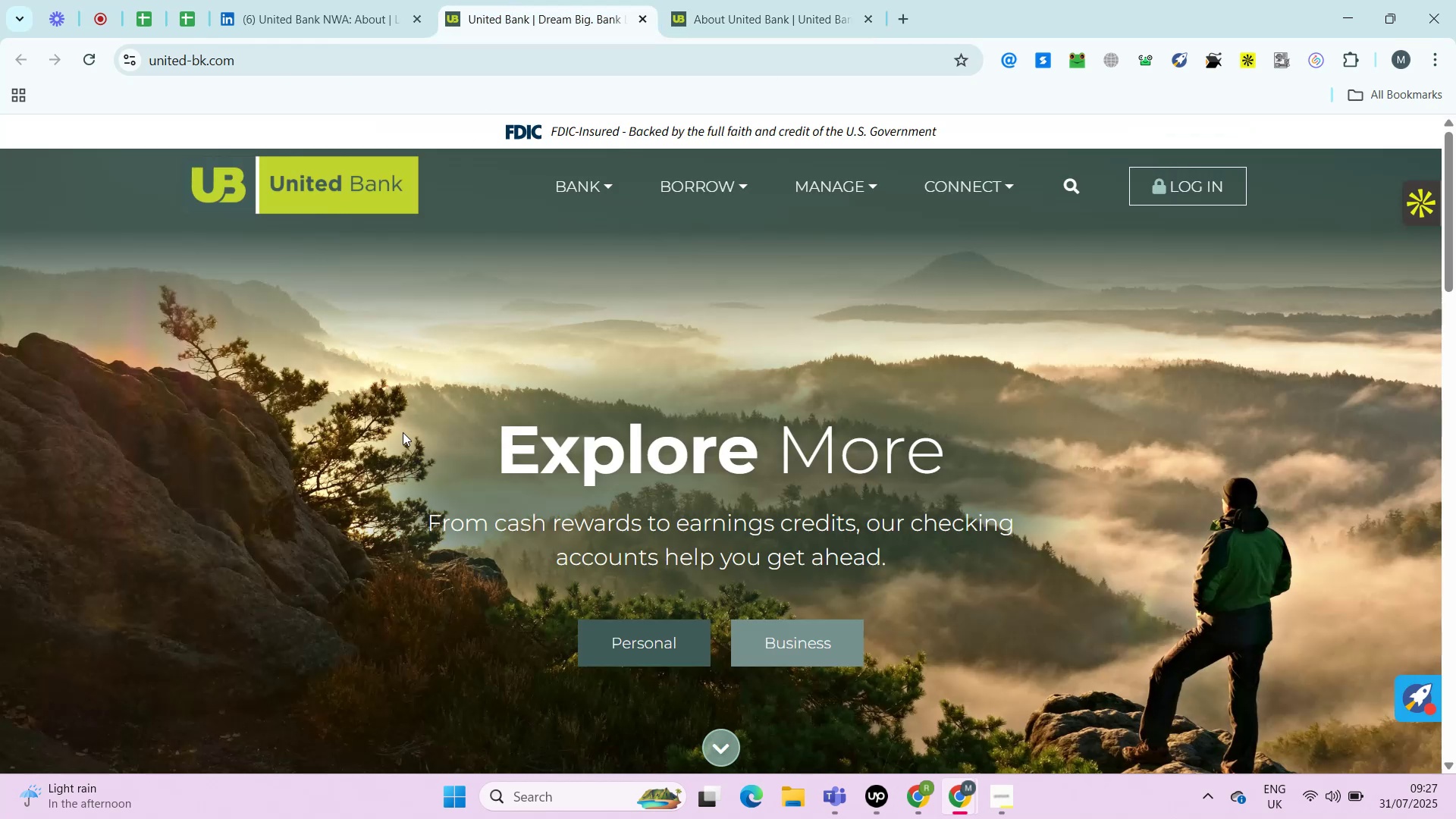 
mouse_move([399, 438])
 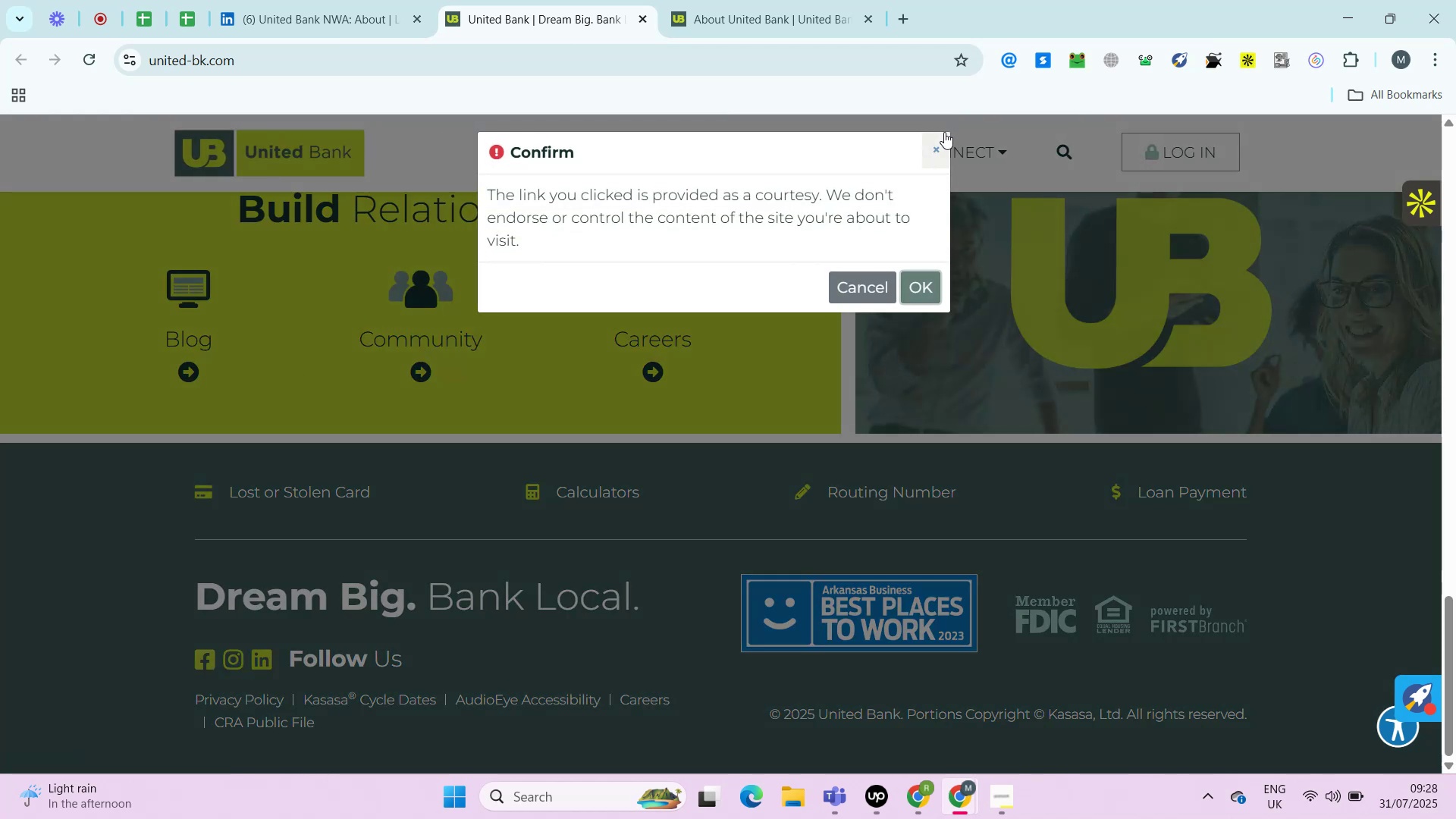 
hold_key(key=ControlLeft, duration=0.73)
left_click([206, 663])
 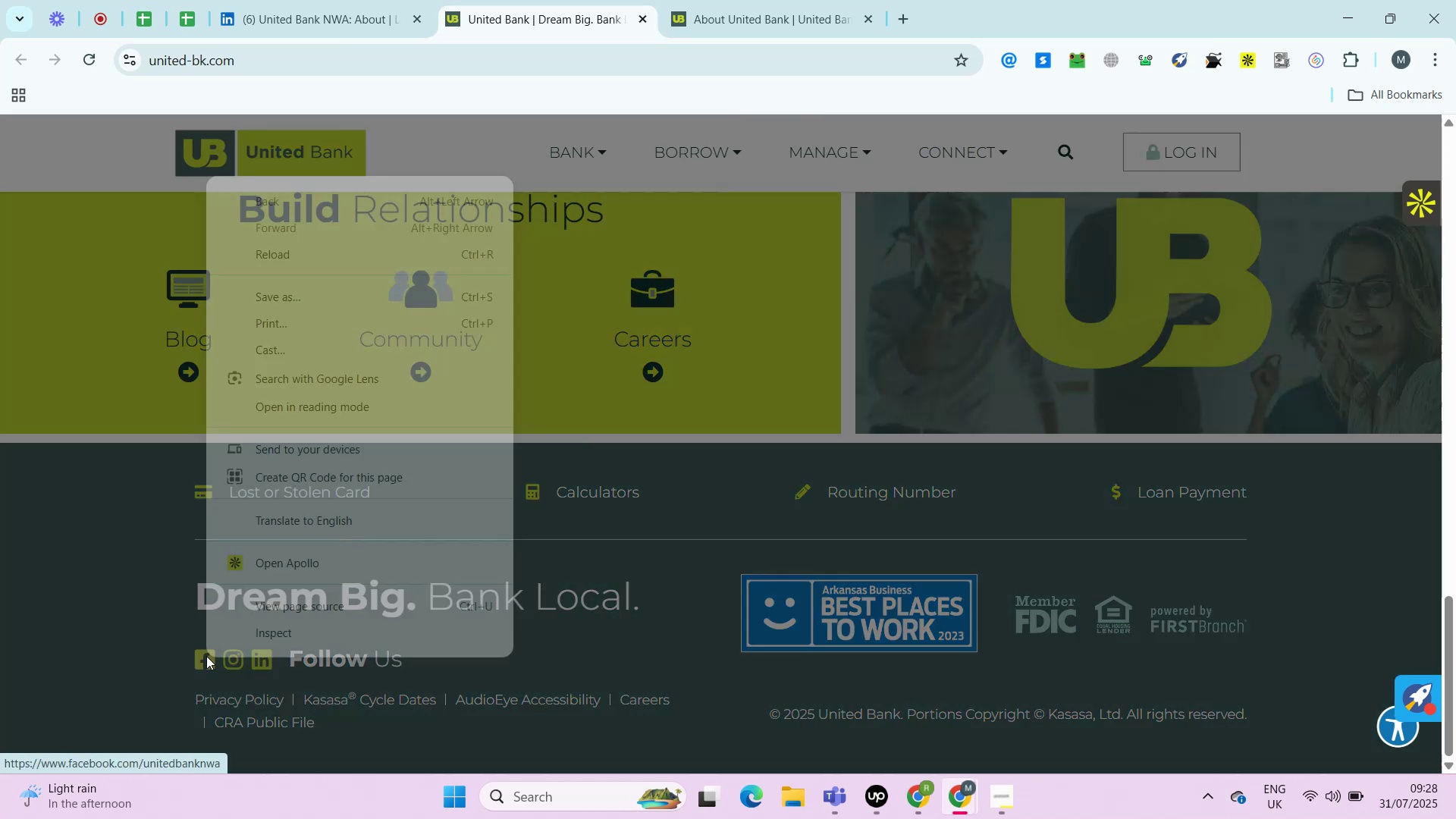 
left_click([932, 159])
 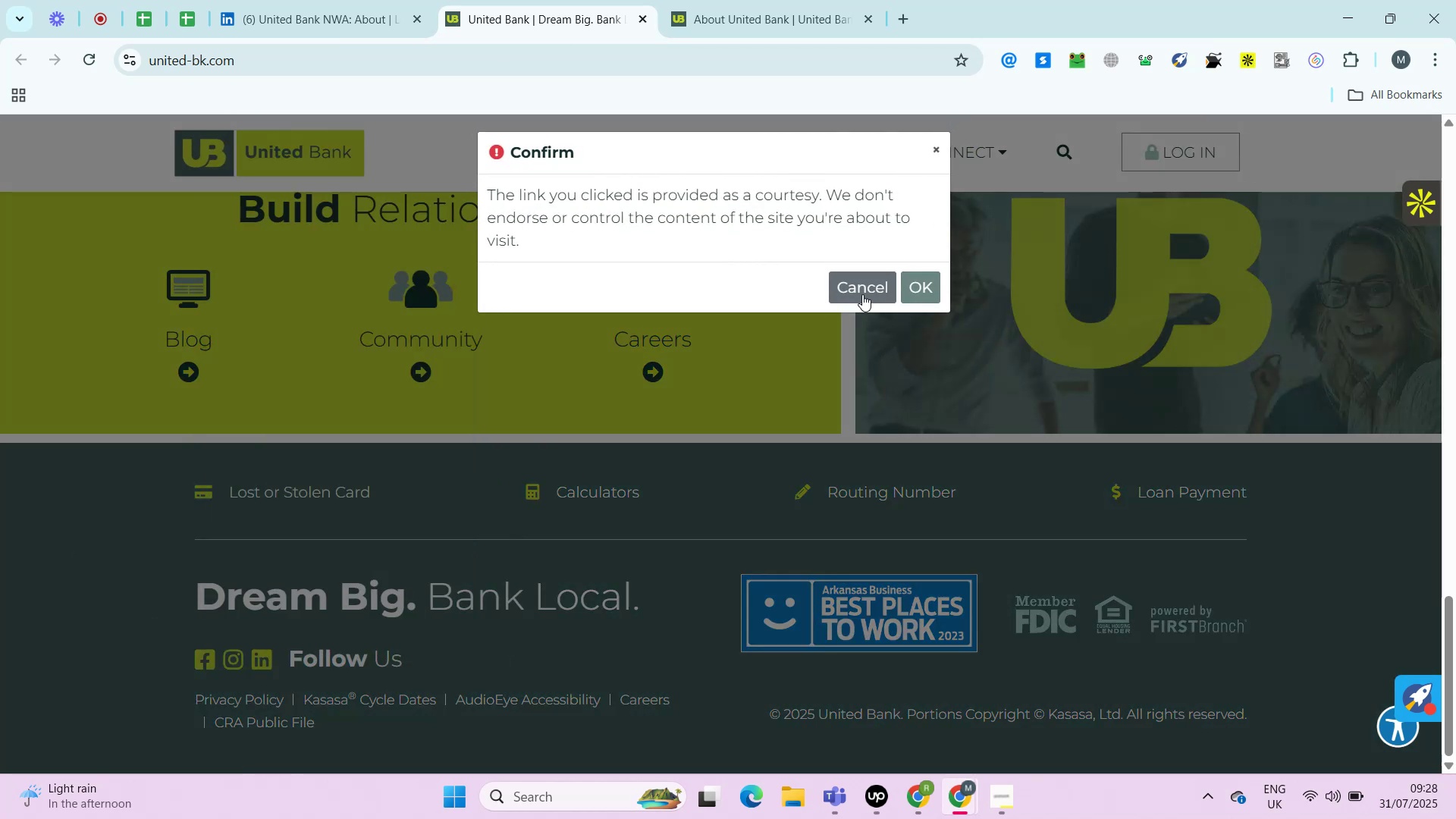 
right_click([206, 656])
 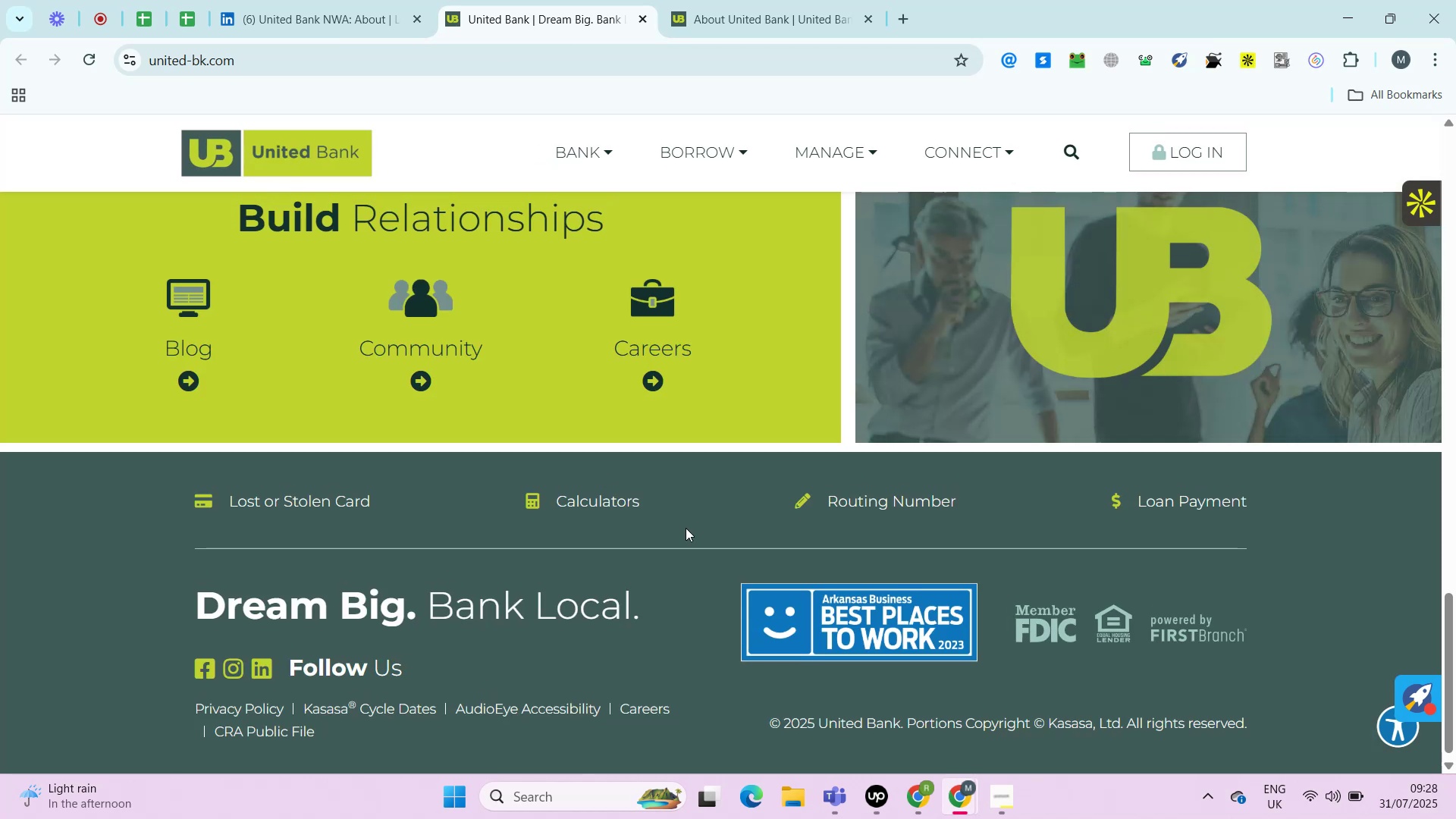 
left_click([45, 525])
 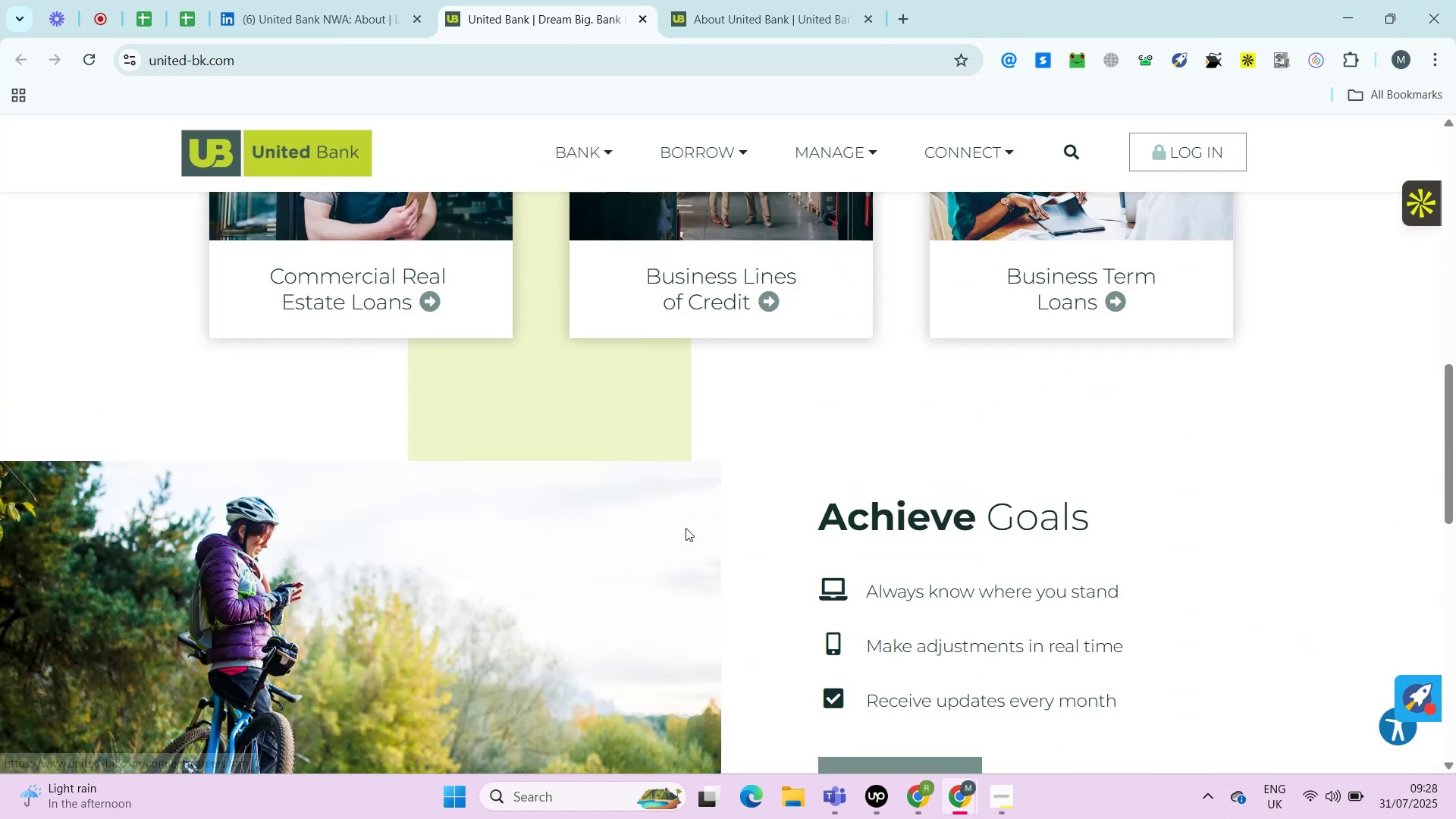 
left_click([861, 290])
 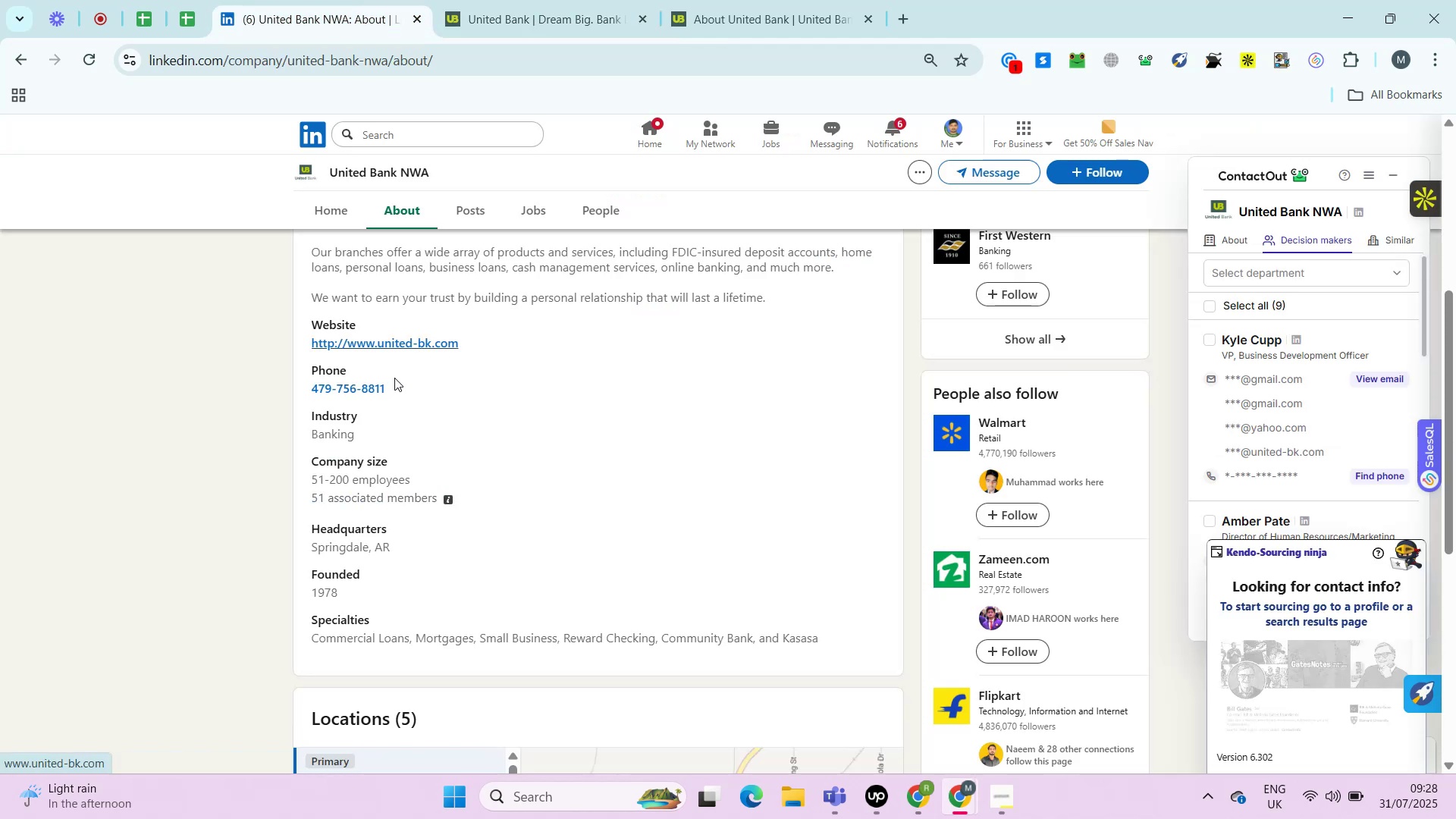 
left_click([355, 0])
 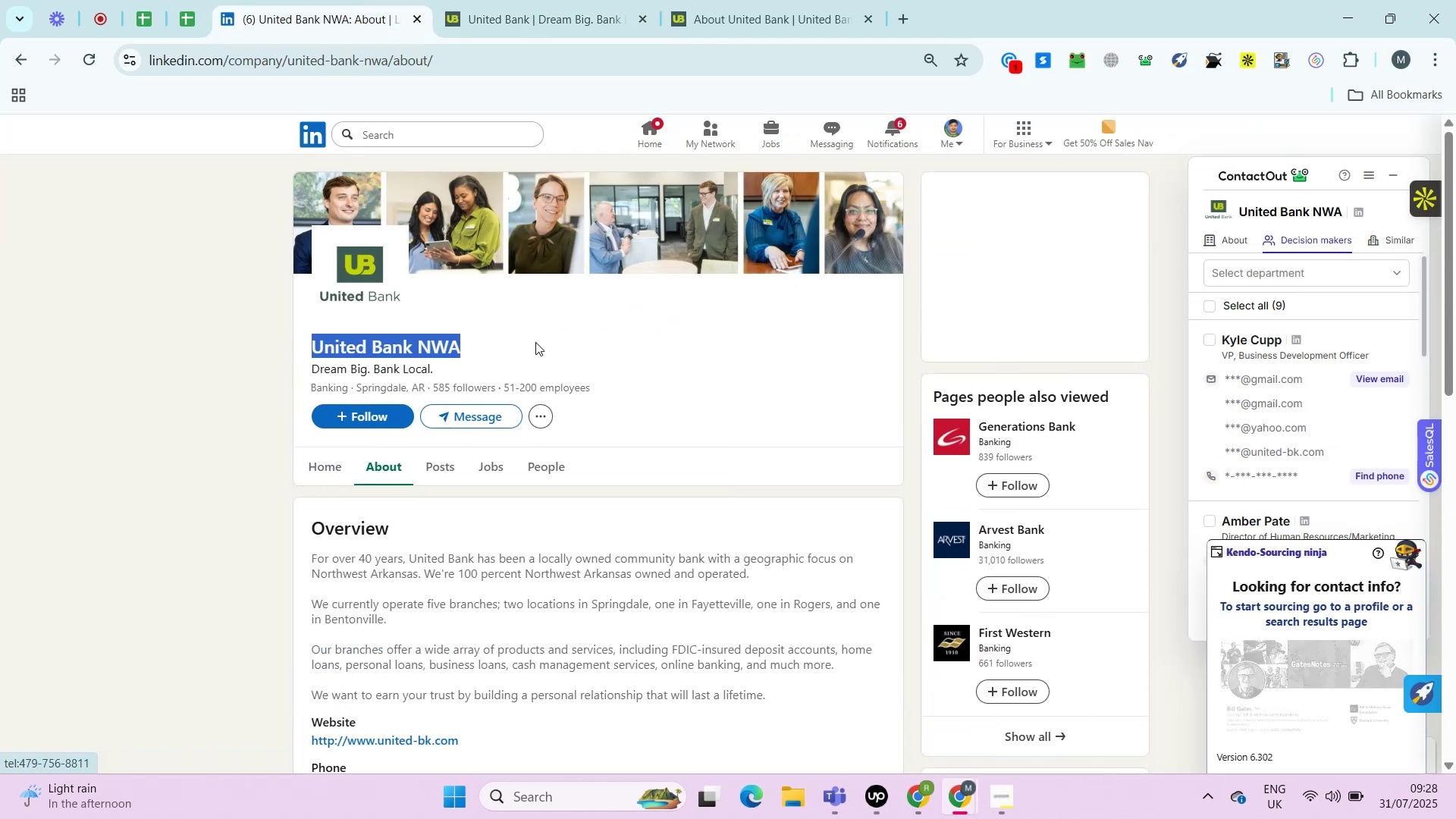 
left_click_drag(start_coordinate=[347, 391], to_coordinate=[339, 390])
 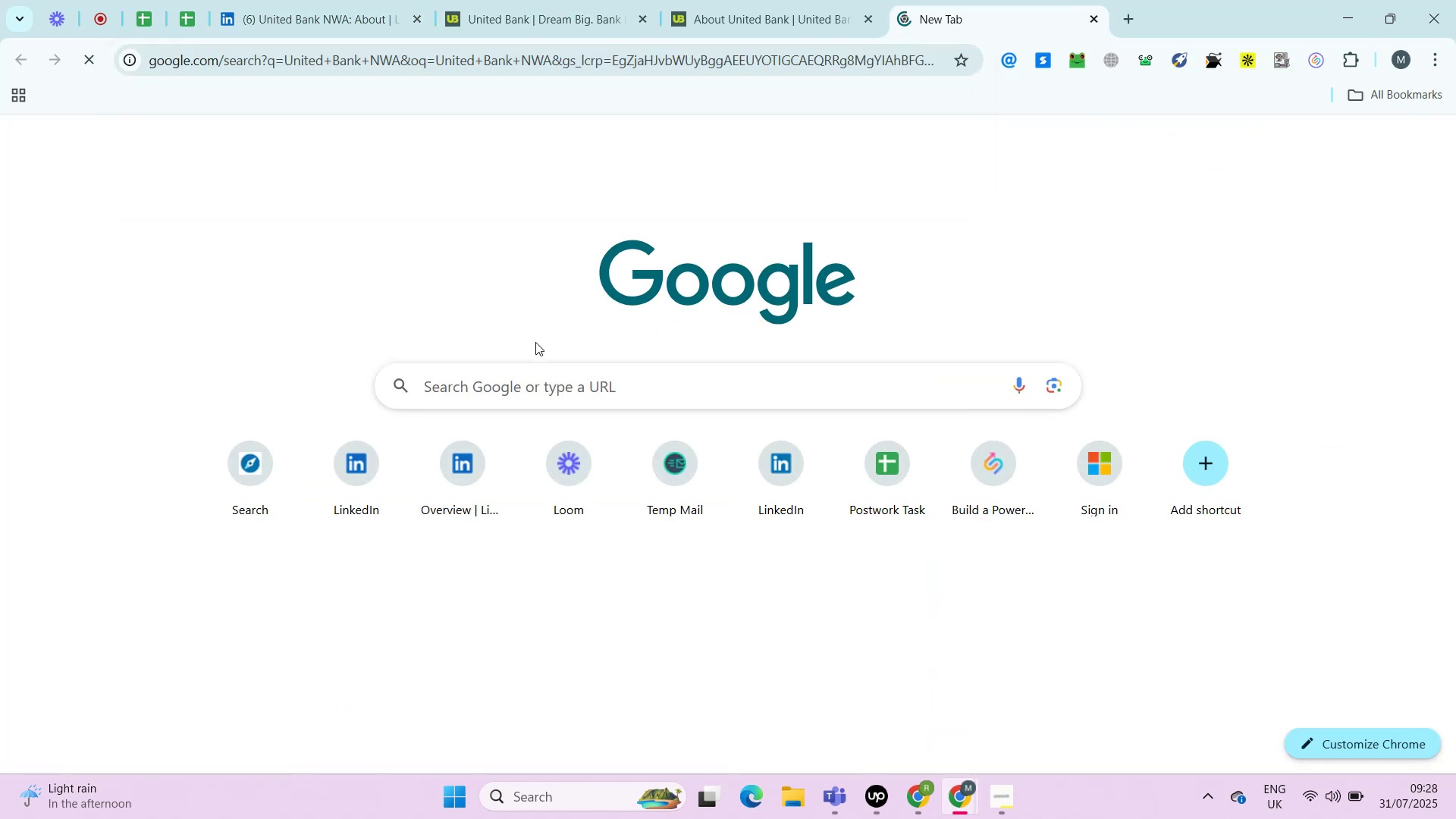 
left_click_drag(start_coordinate=[296, 334], to_coordinate=[535, 342])
 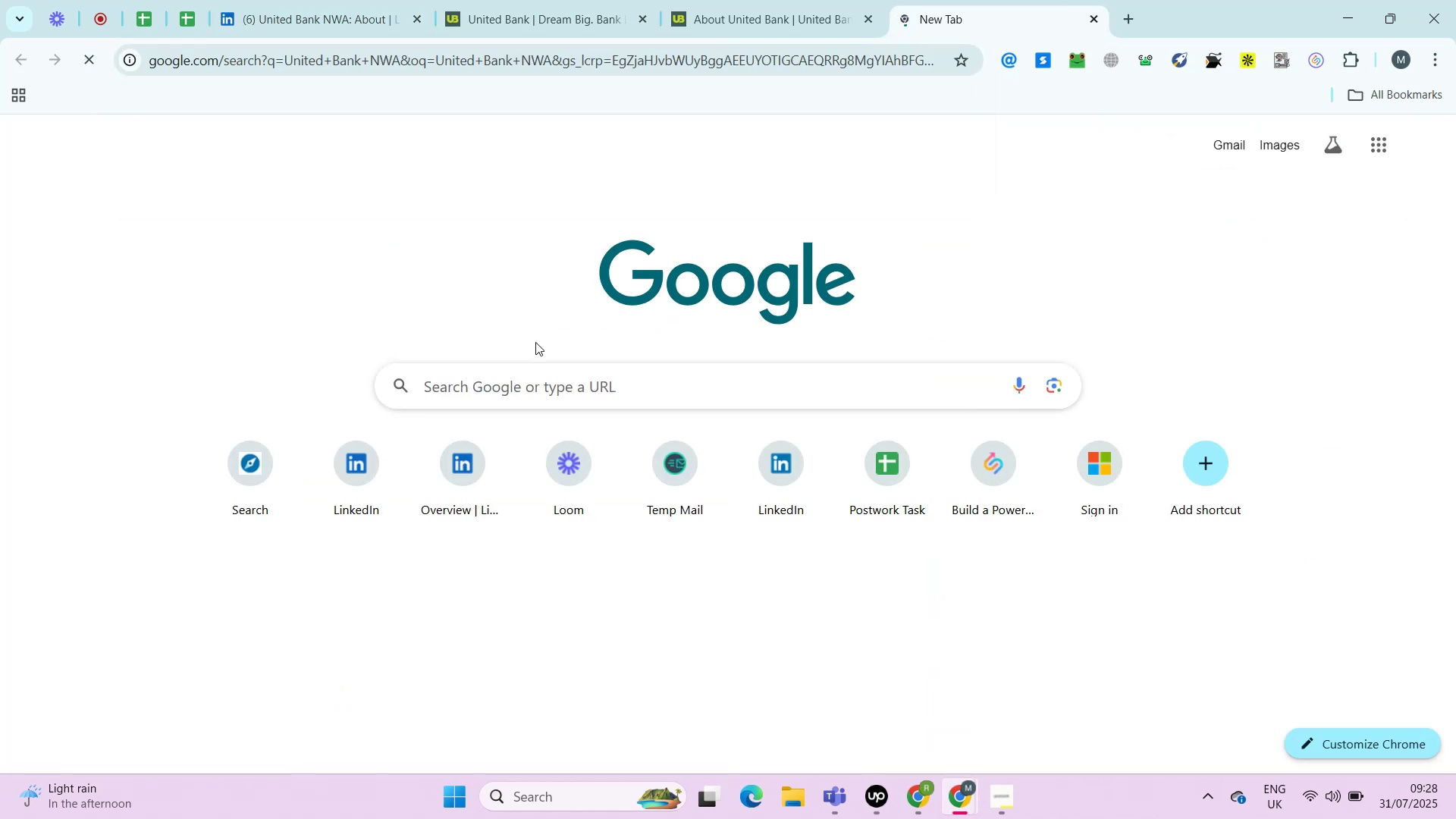 
key(Control+C)
 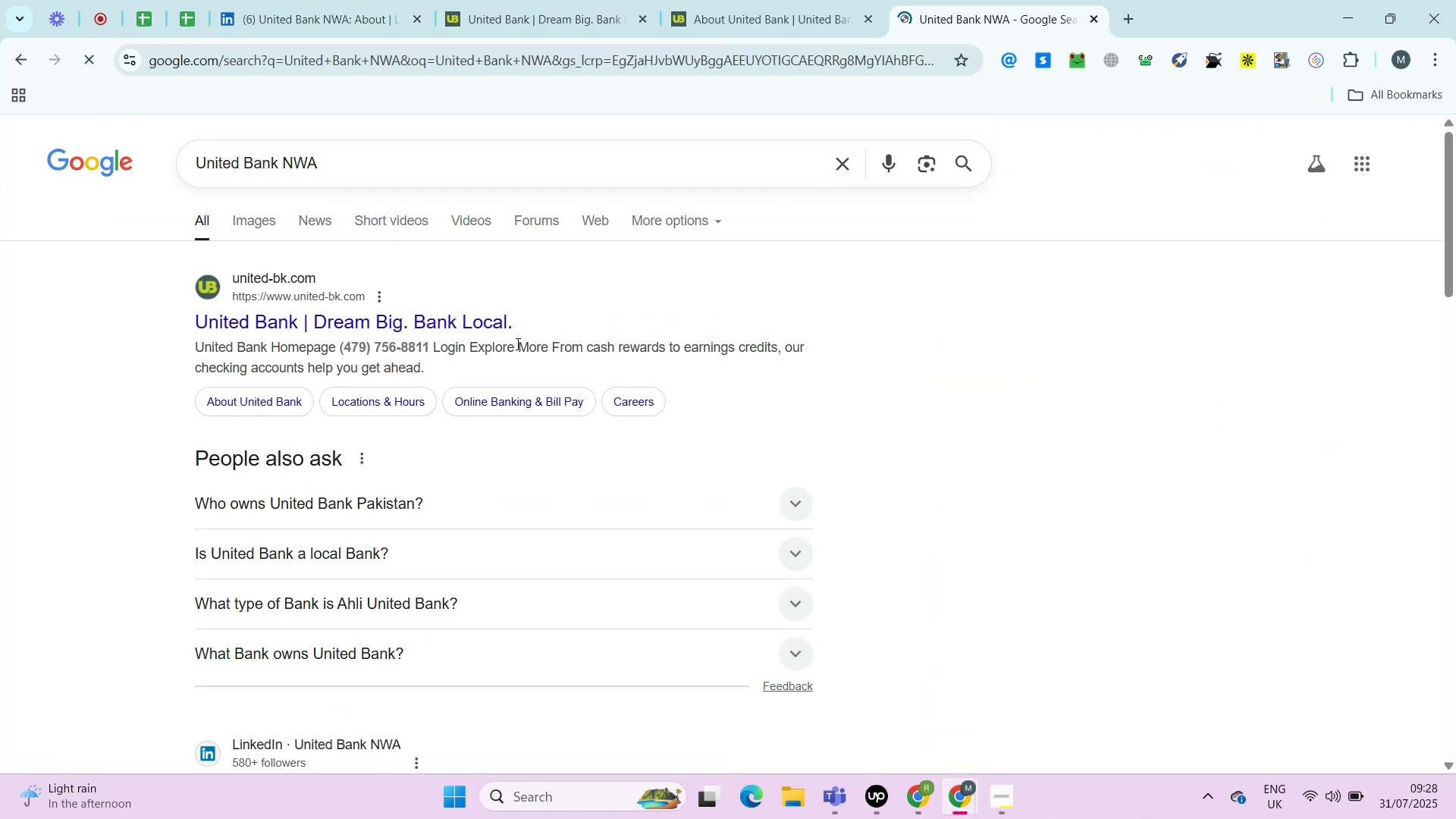 
key(Control+T)
 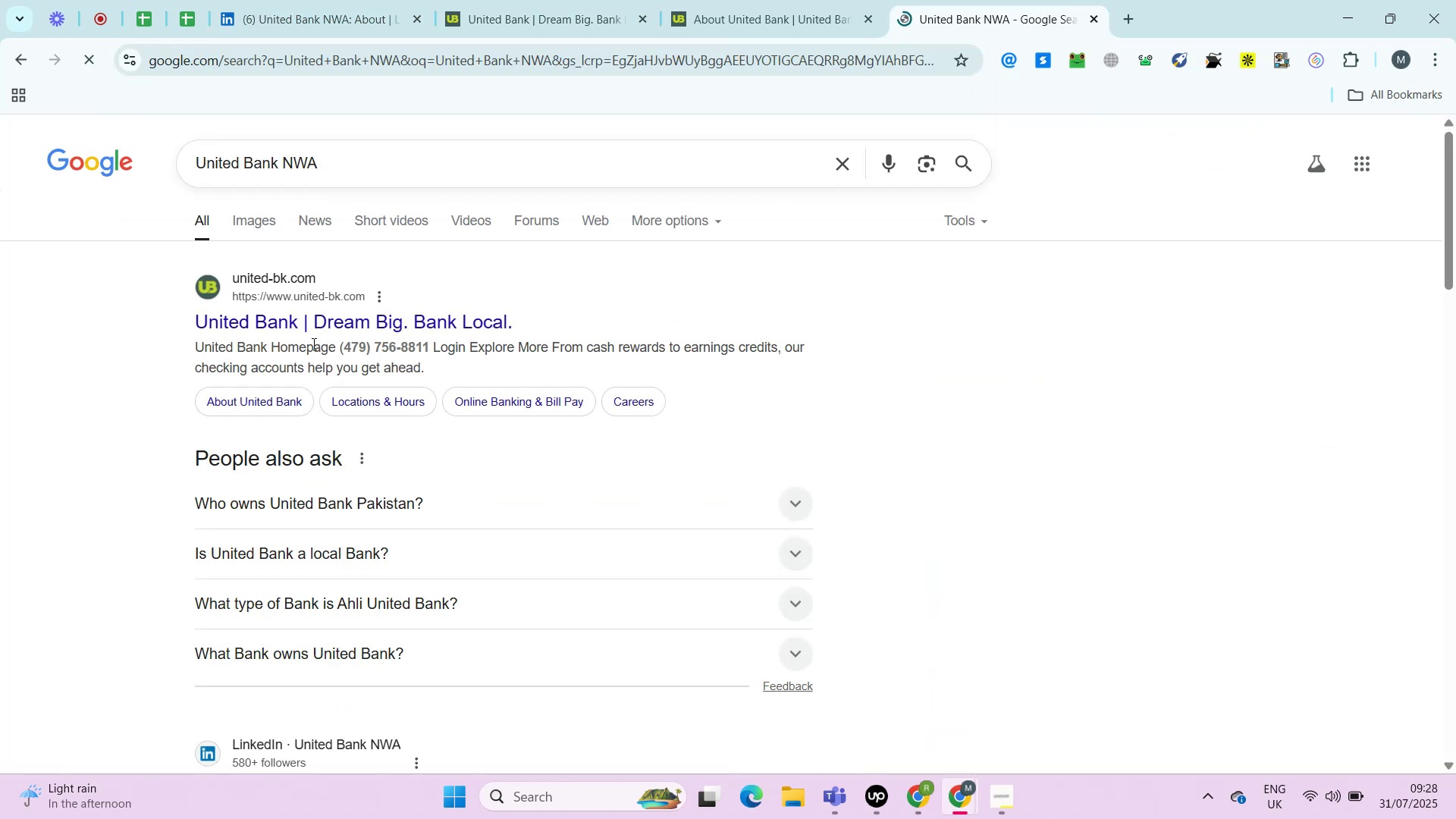 
key(Control+V)
 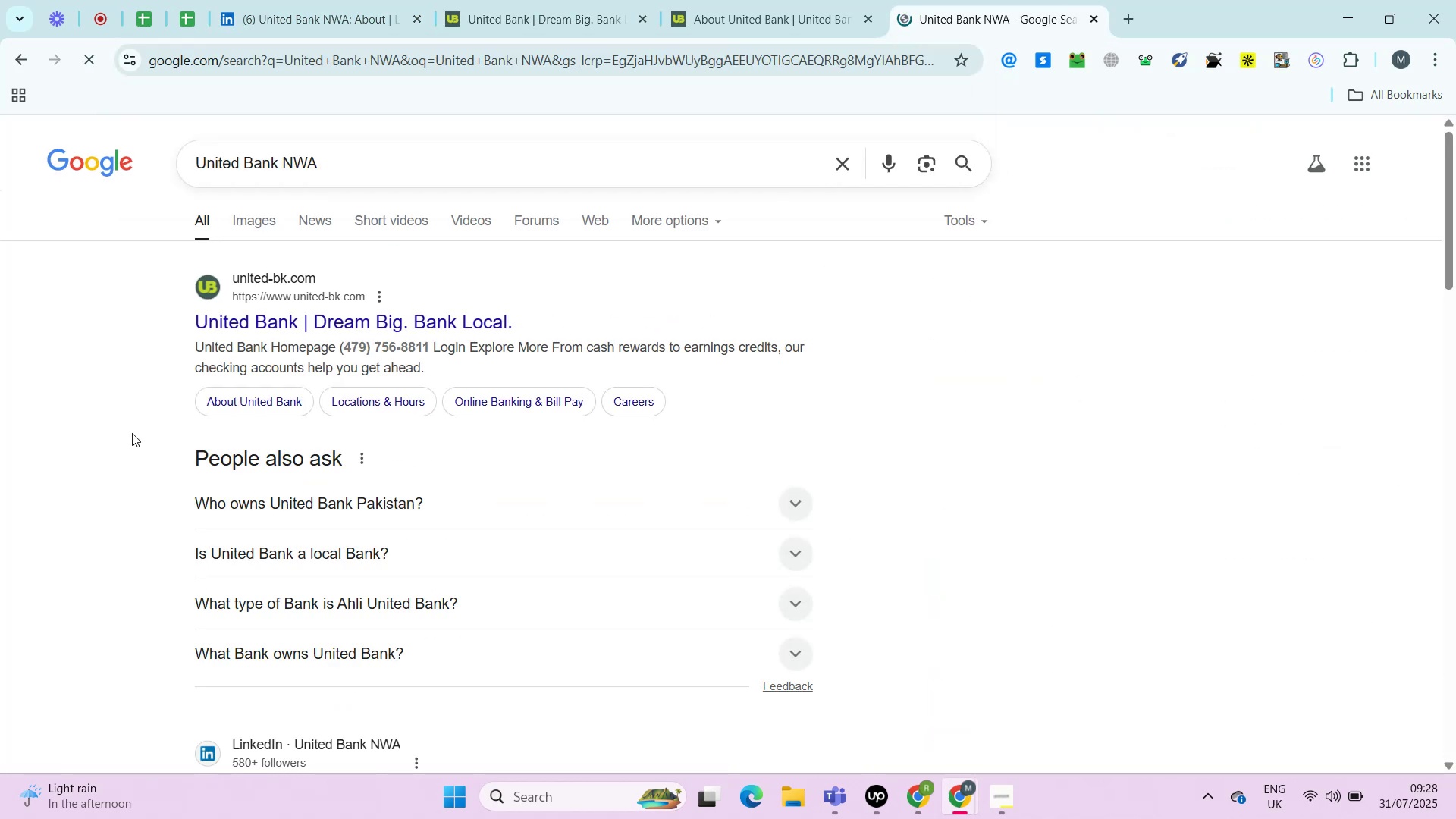 
key(Enter)
 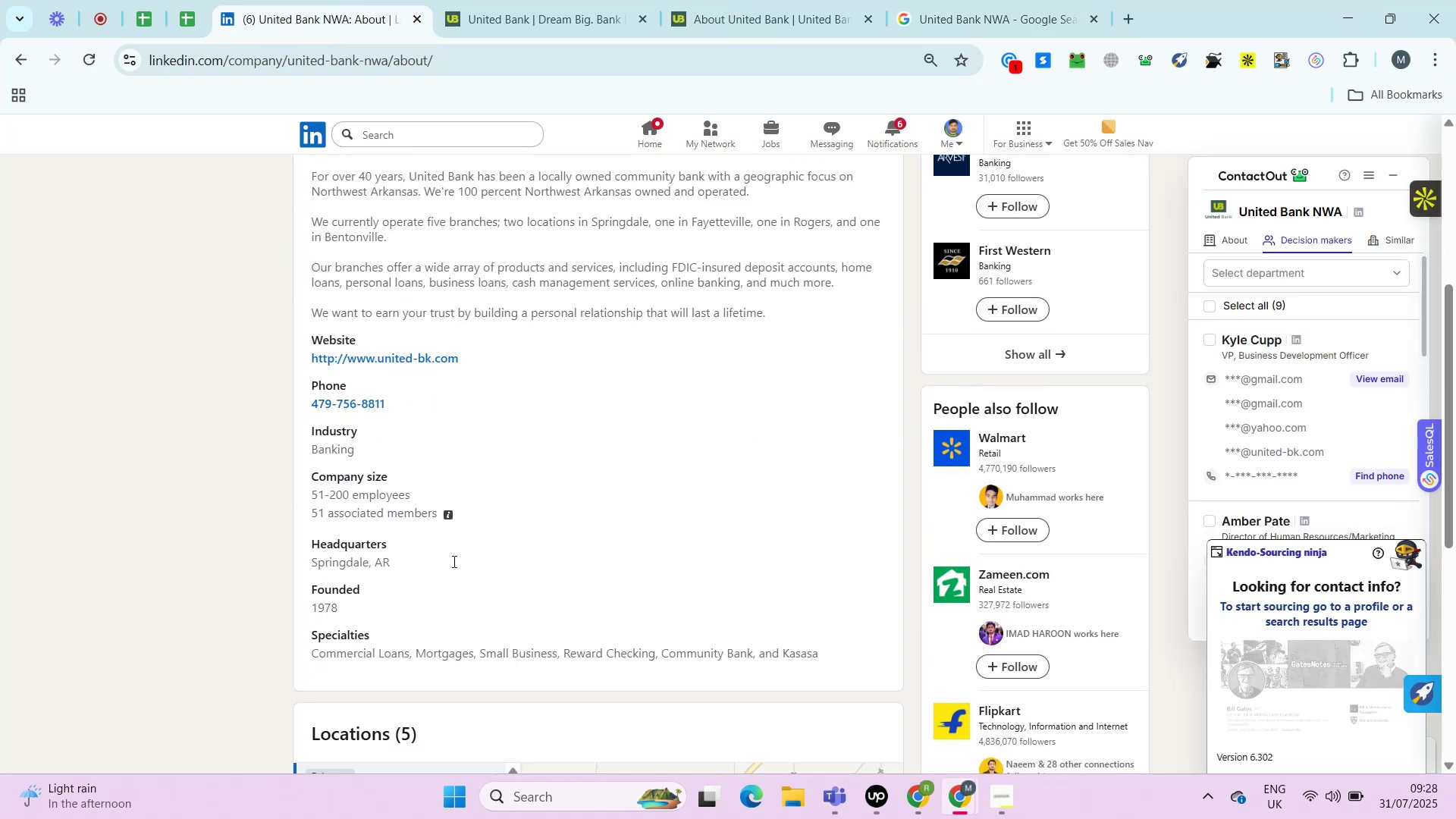 
left_click([344, 0])
 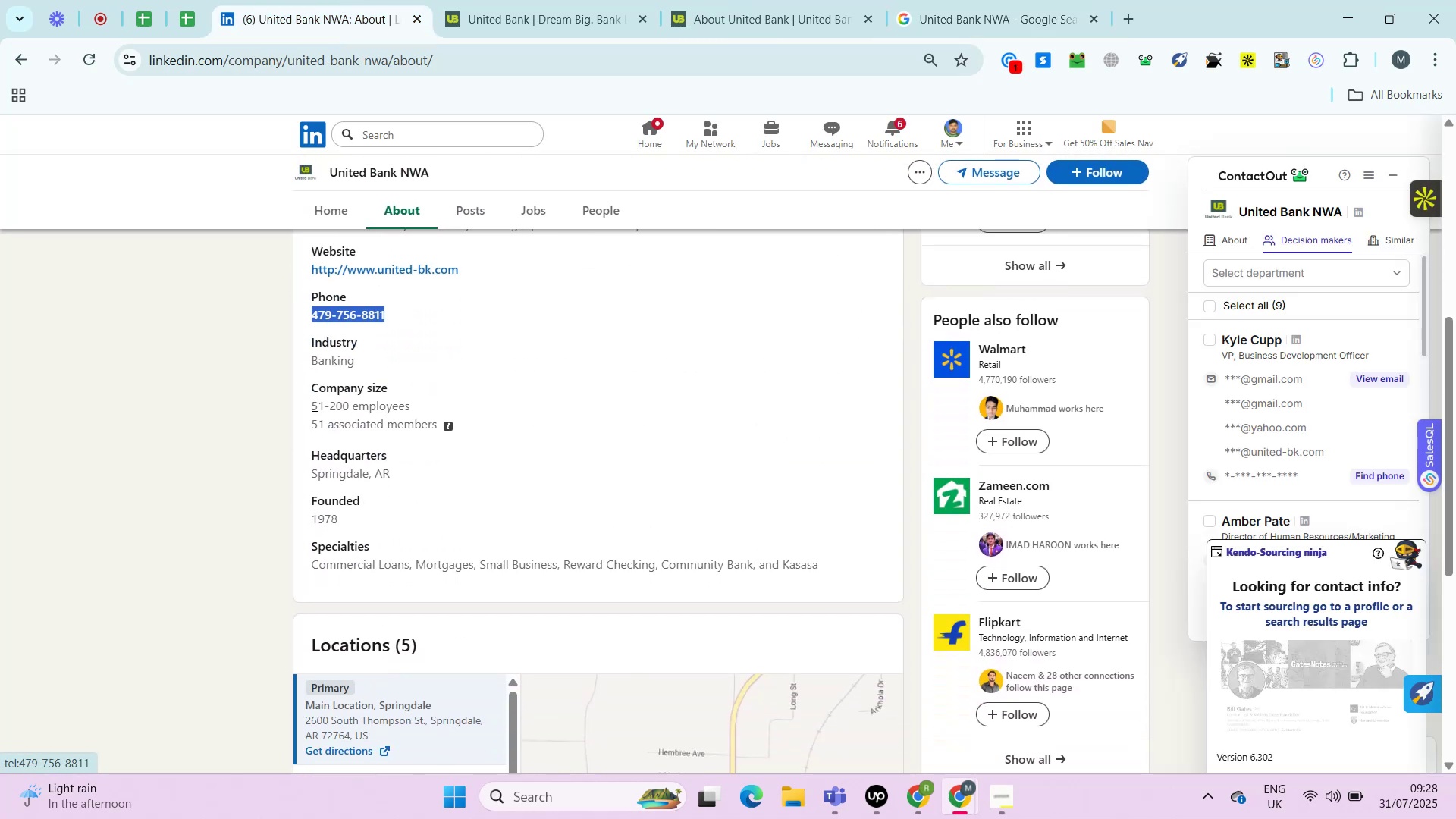 
left_click_drag(start_coordinate=[413, 409], to_coordinate=[313, 405])
 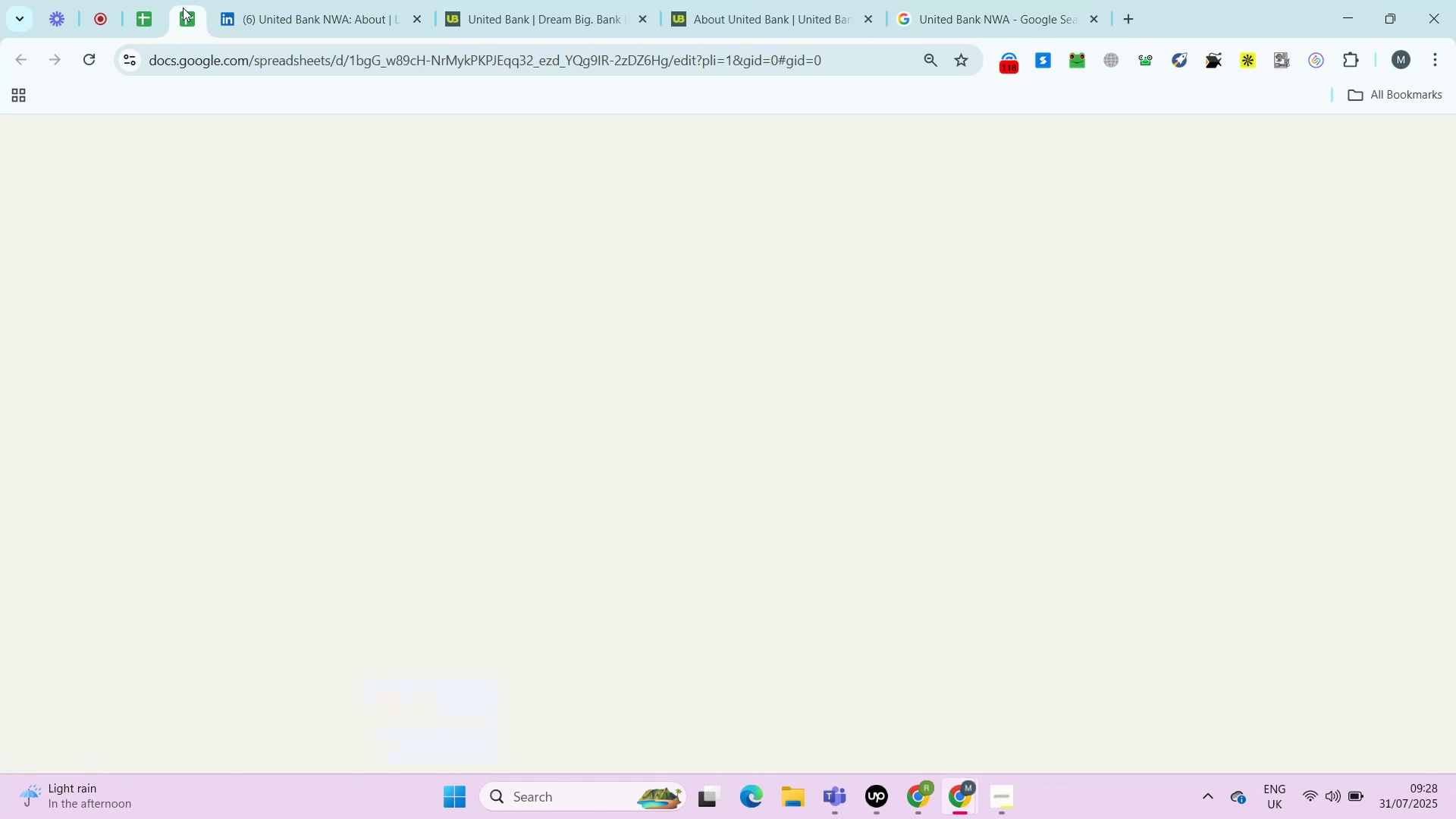 
key(Control+C)
 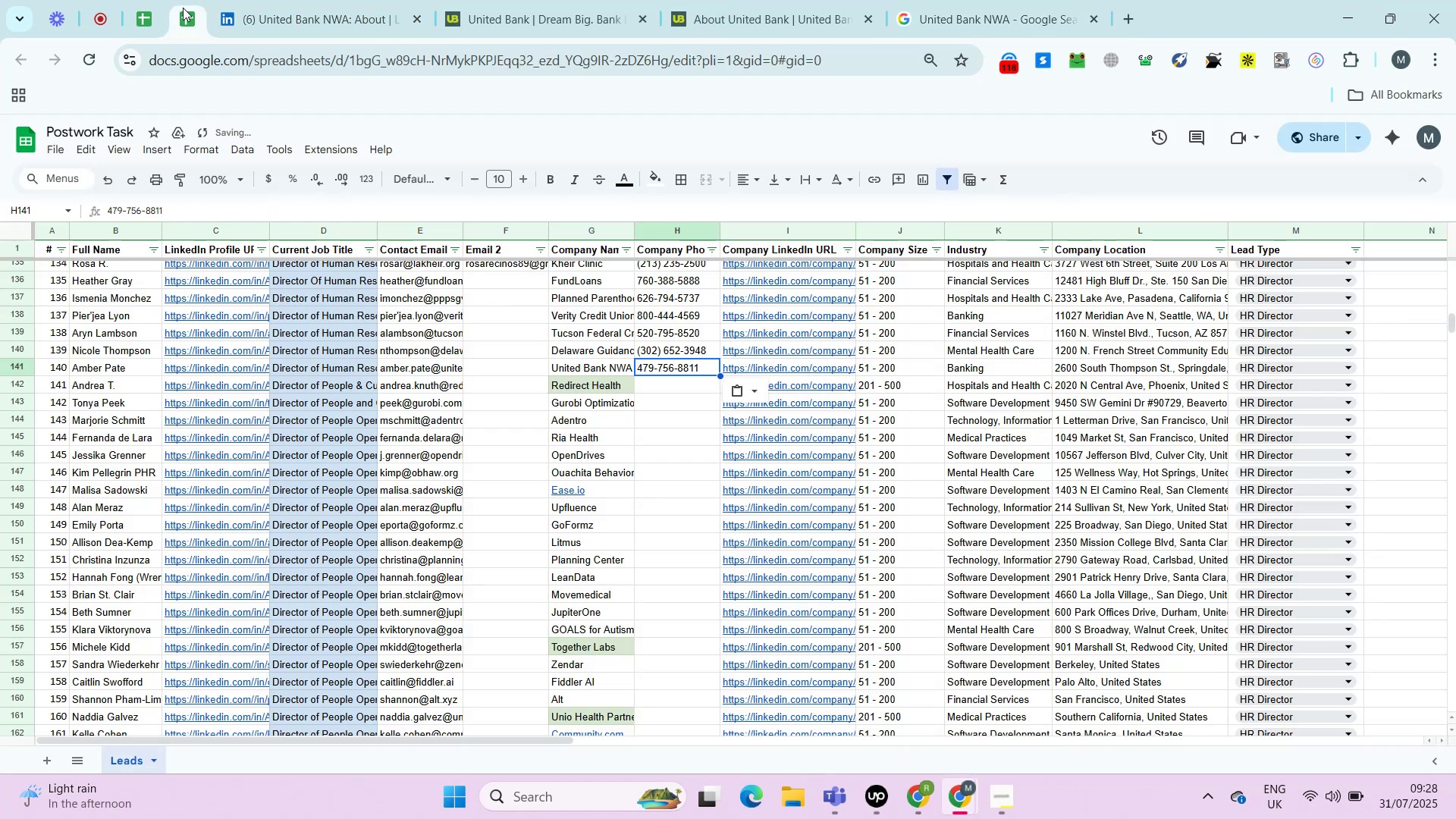 
left_click([183, 8])
 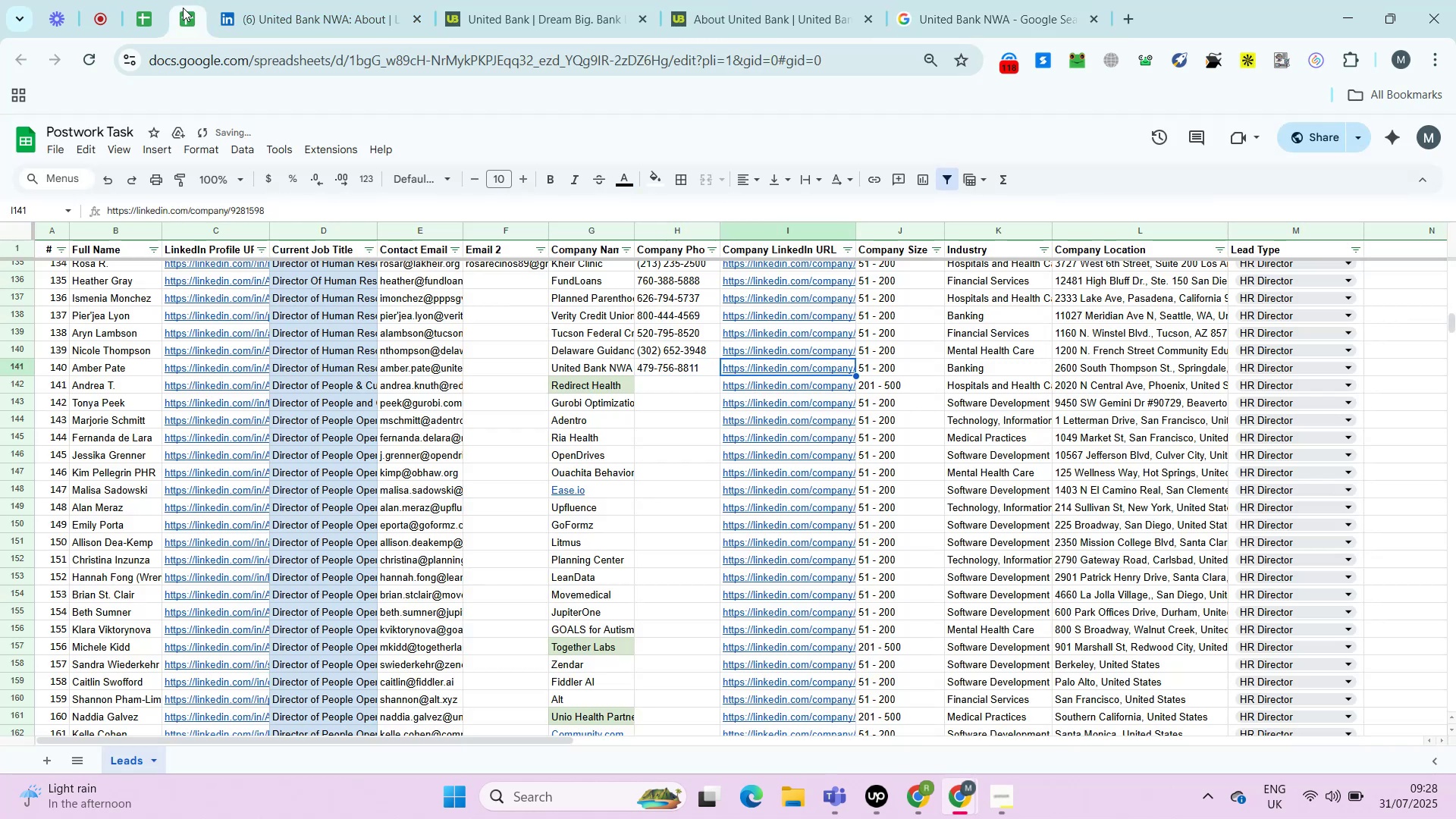 
key(ArrowLeft)
 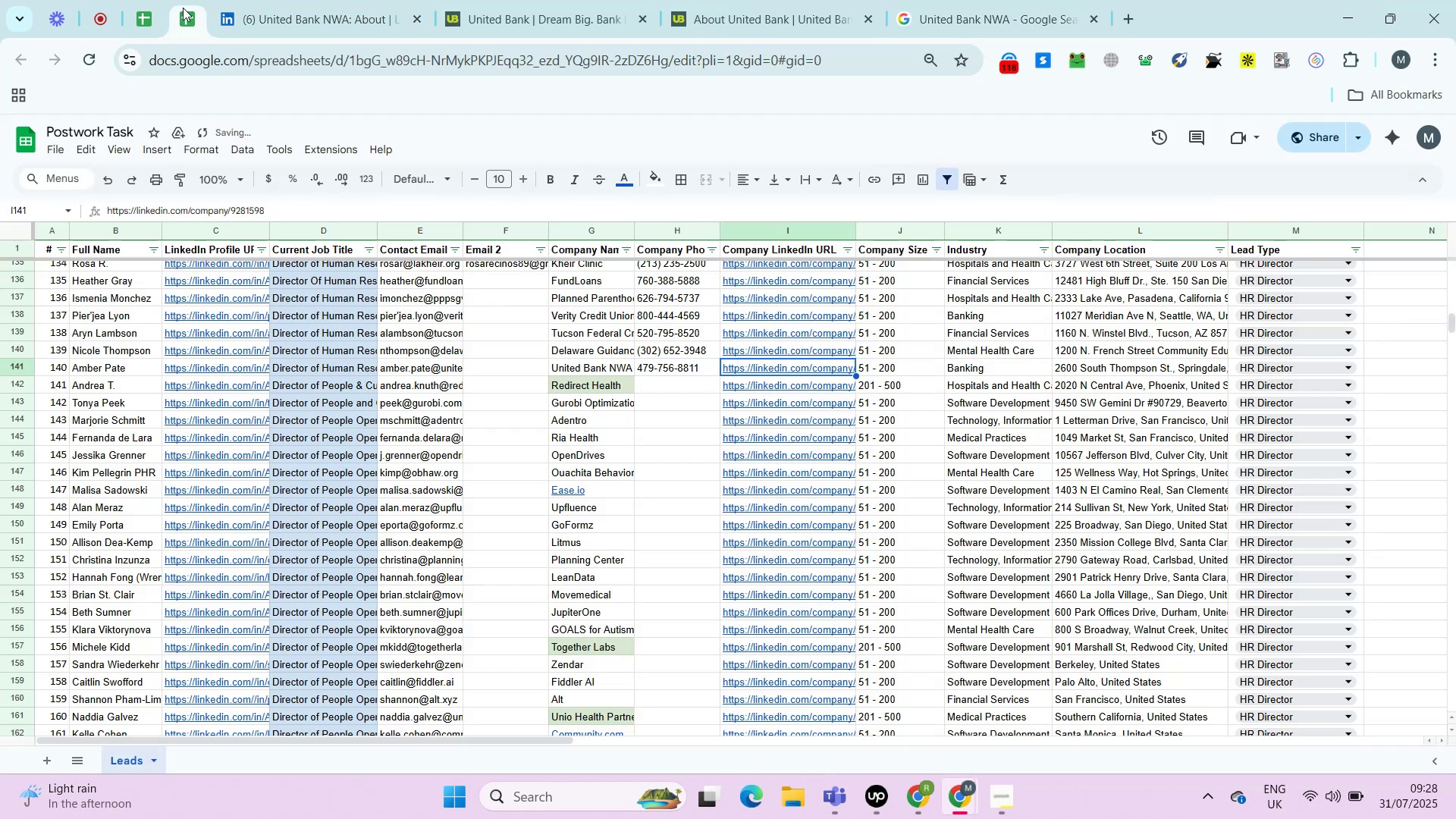 
key(Control+Shift+ShiftLeft)
 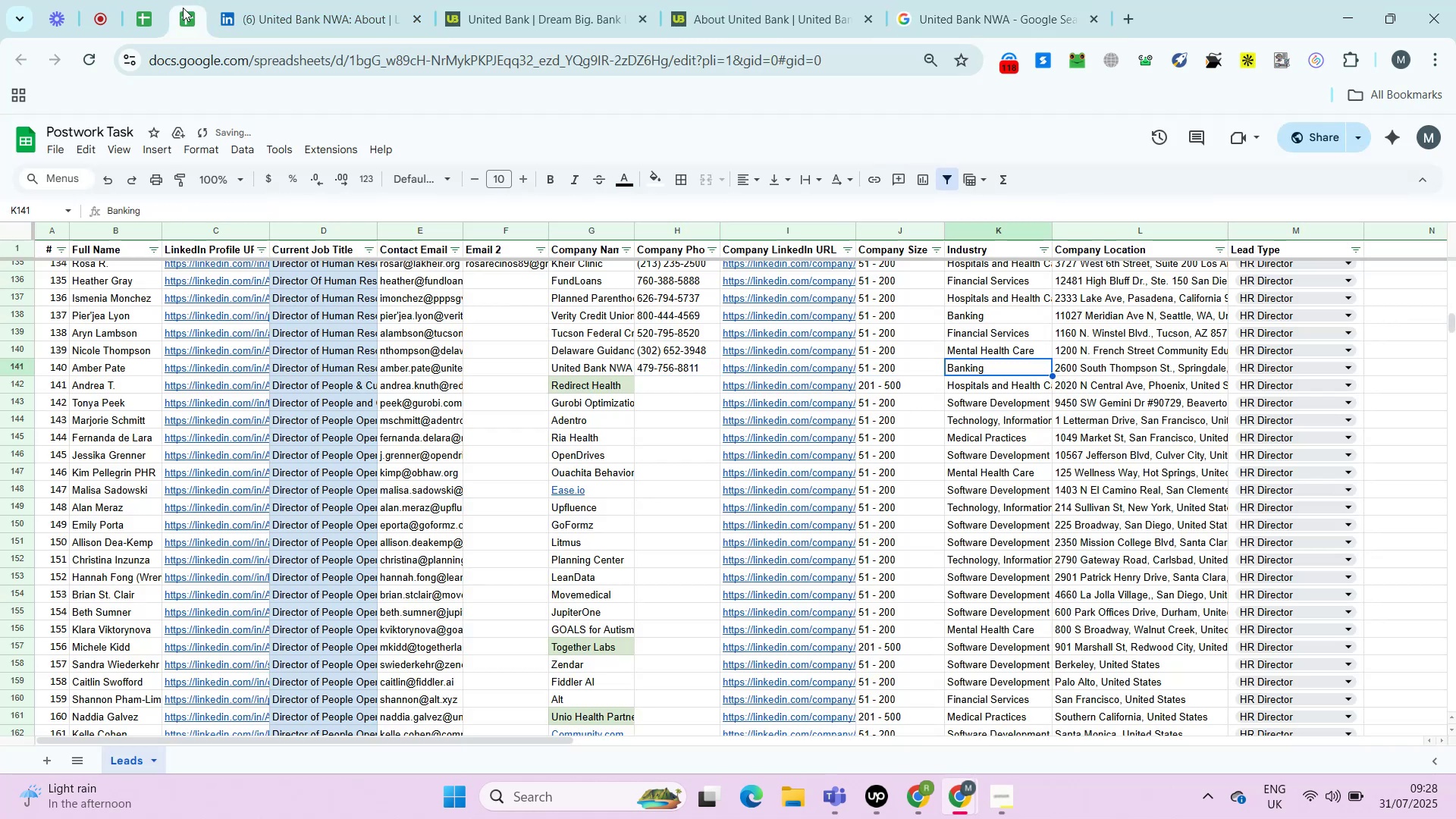 
key(Control+Shift+V)
 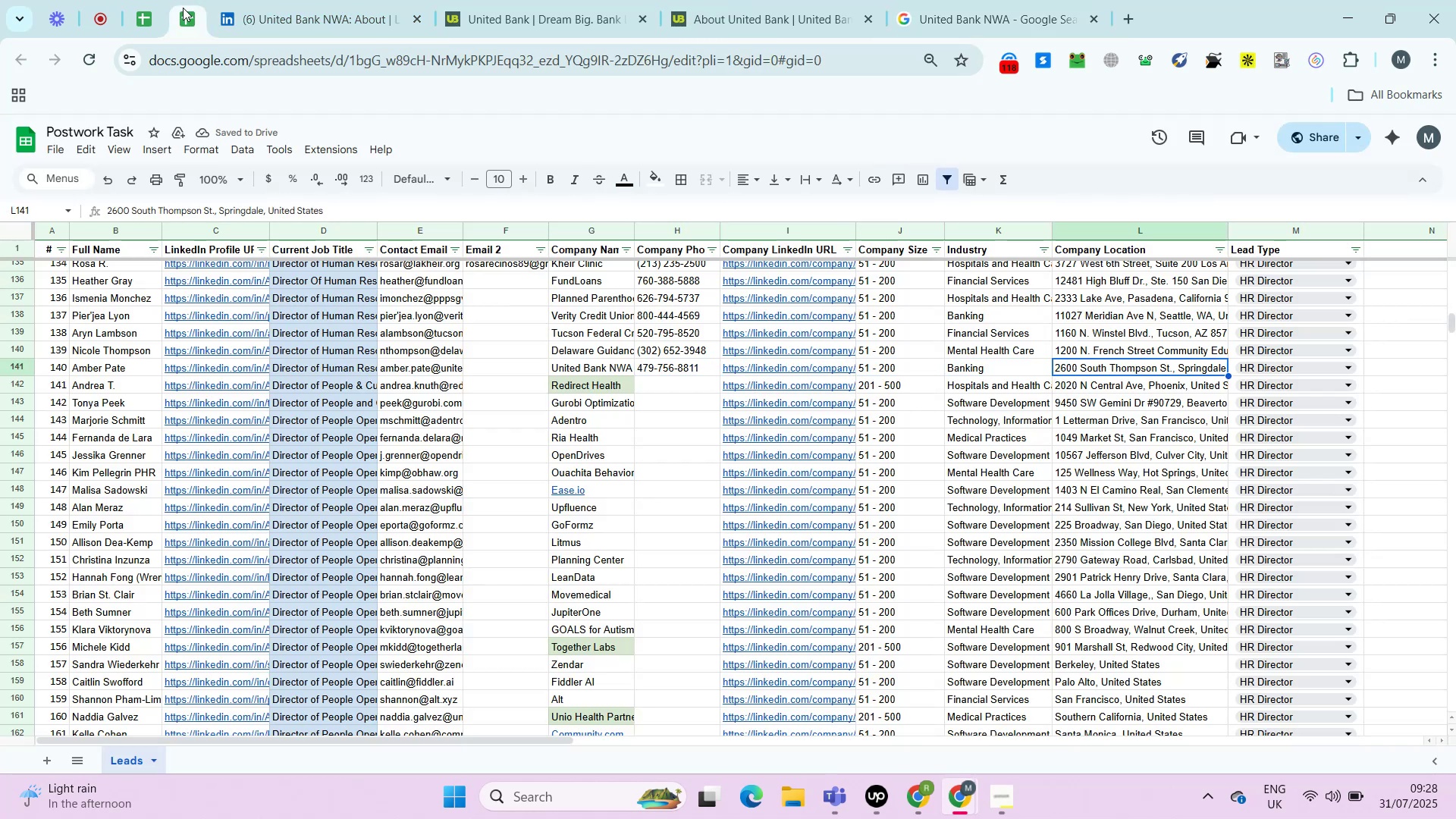 
key(ArrowRight)
 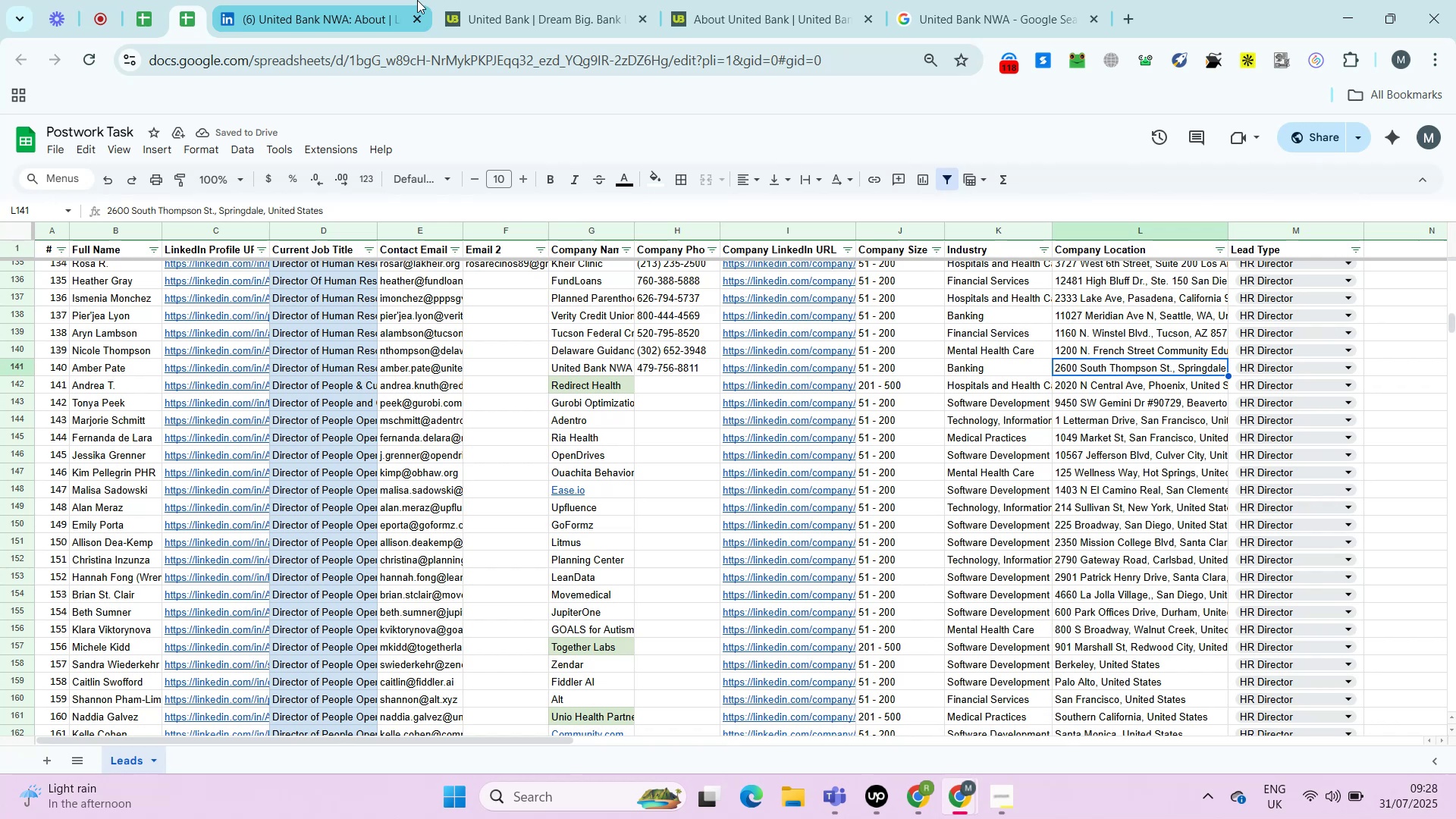 
key(ArrowRight)
 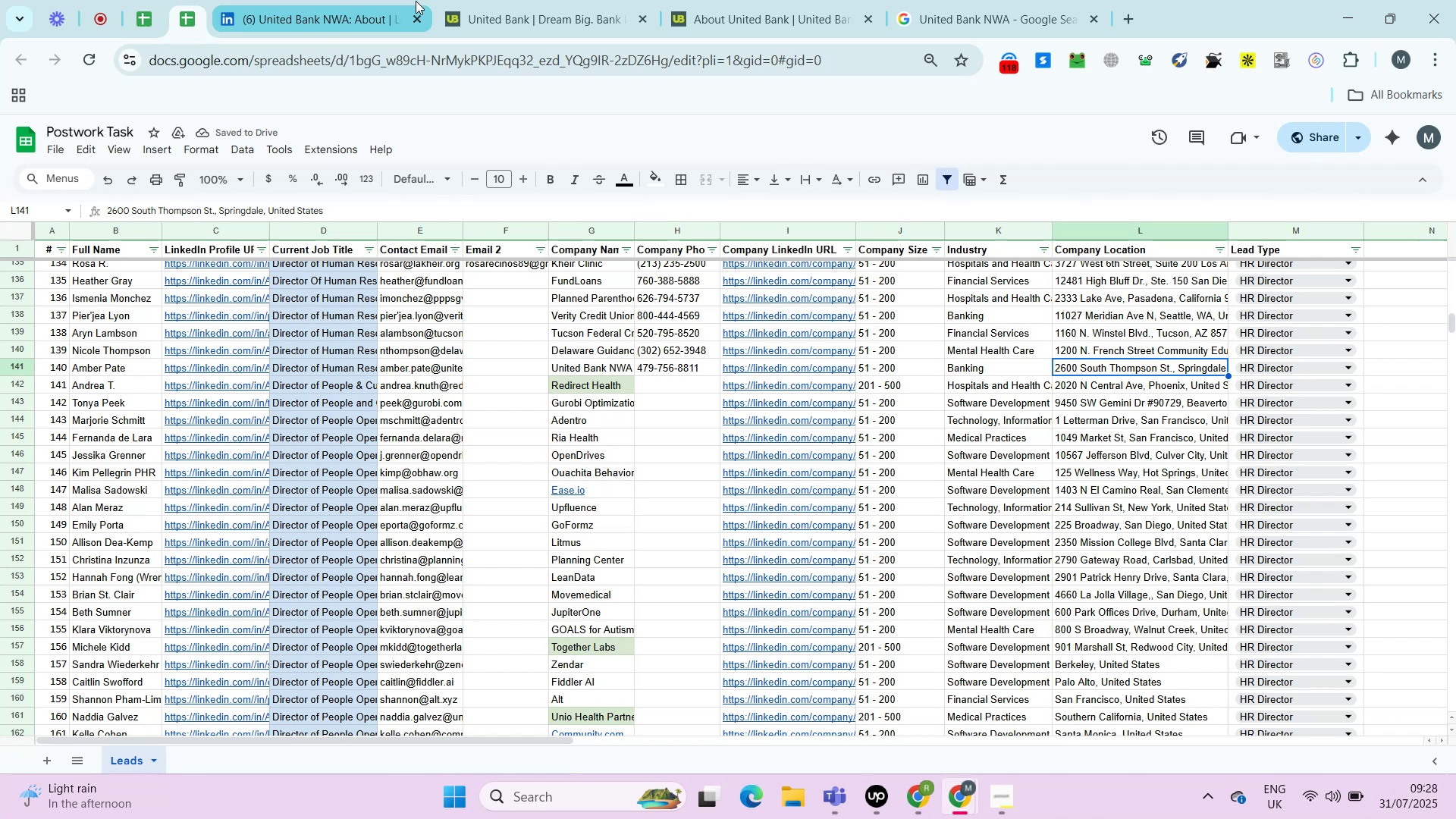 
key(ArrowRight)
 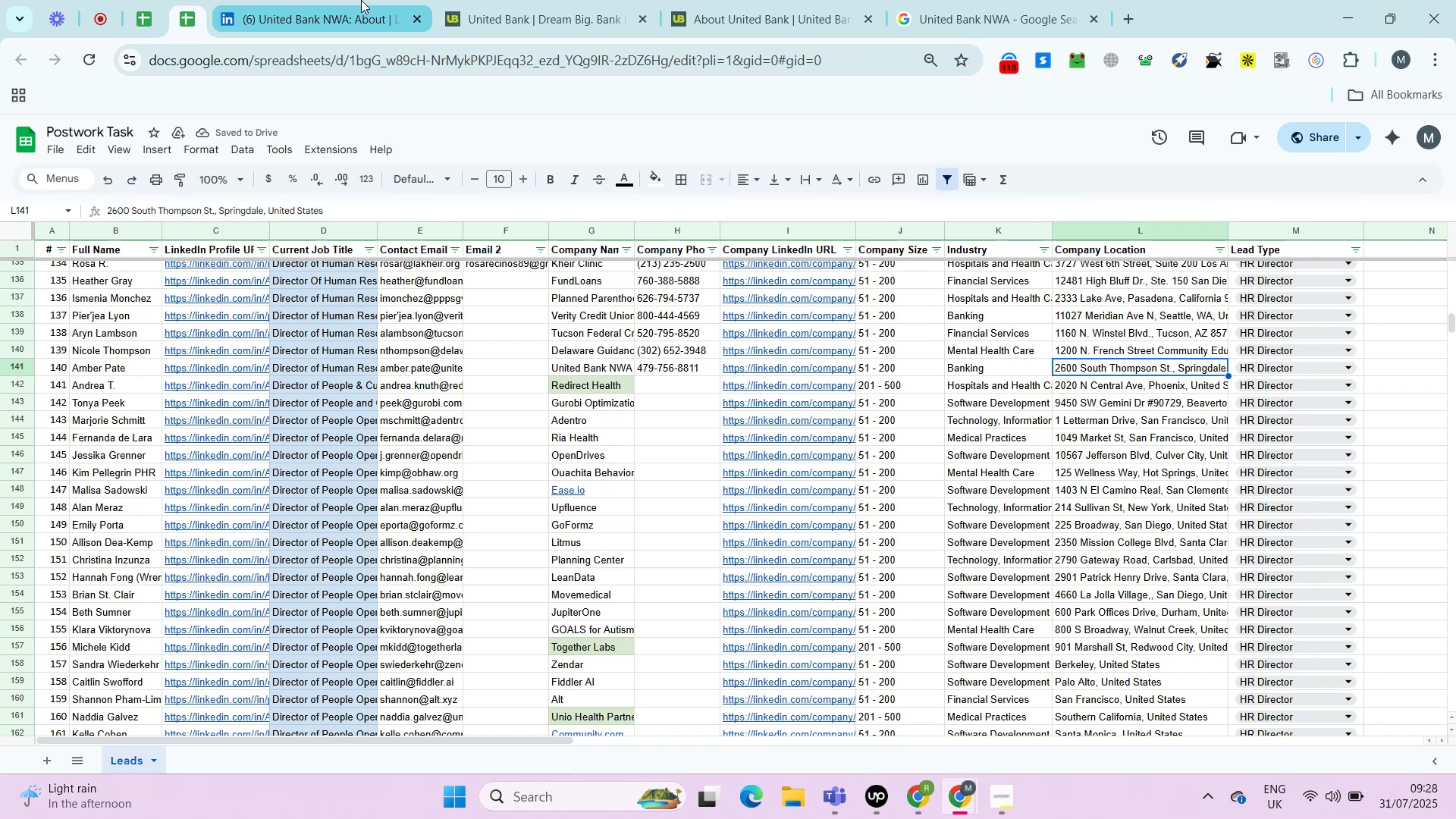 
key(ArrowRight)
 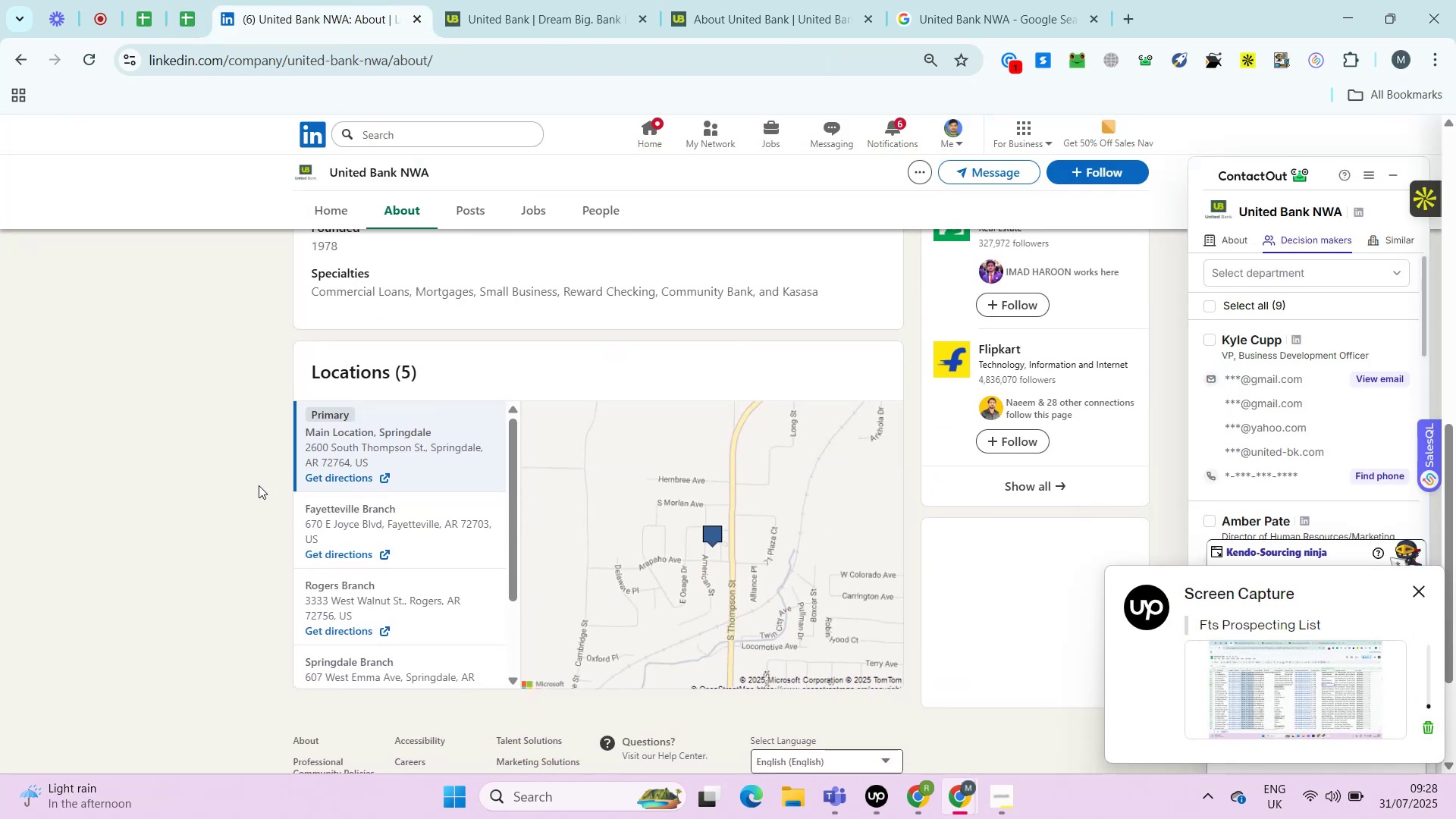 
left_click([361, 0])
 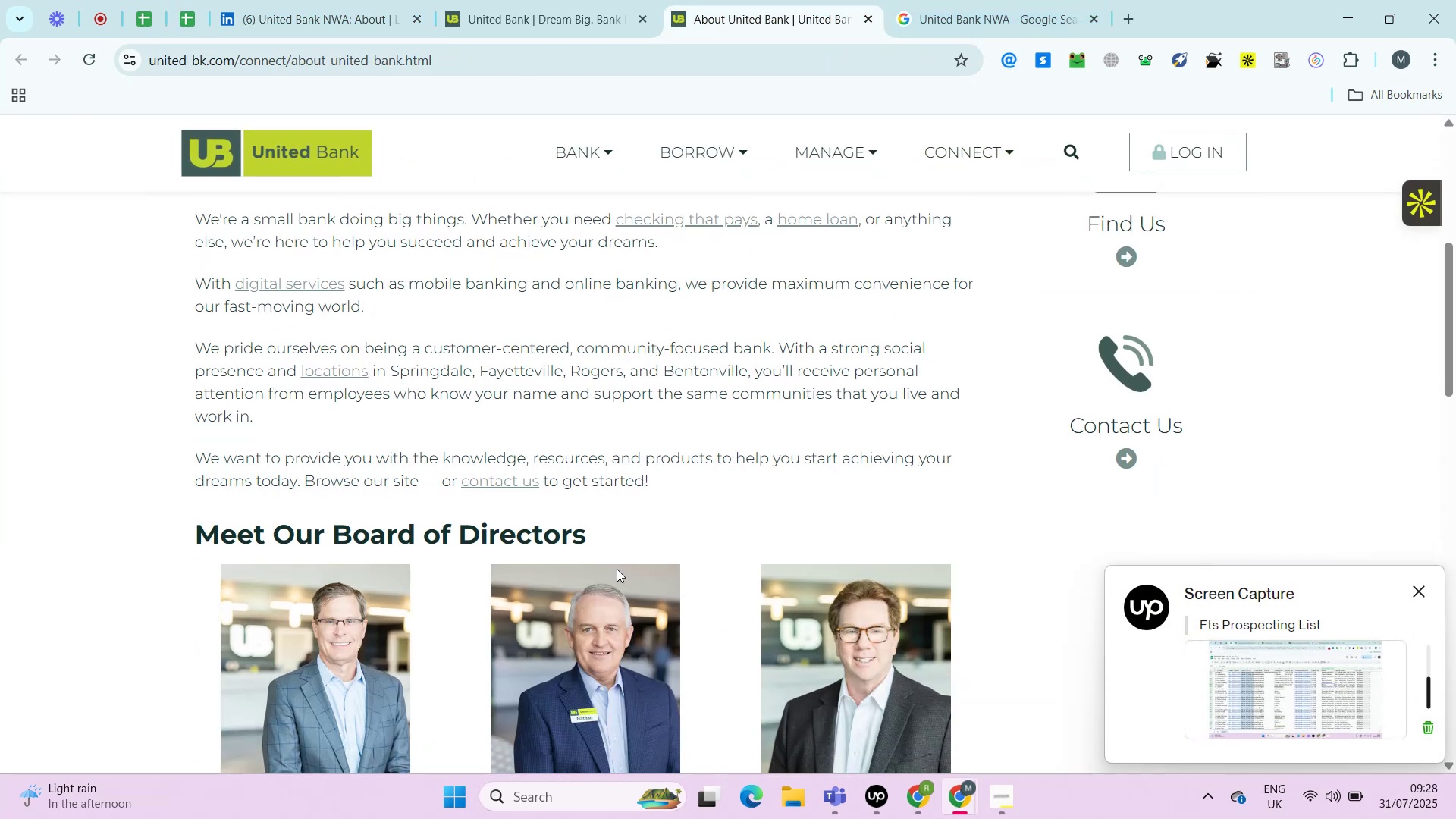 
left_click([767, 0])
 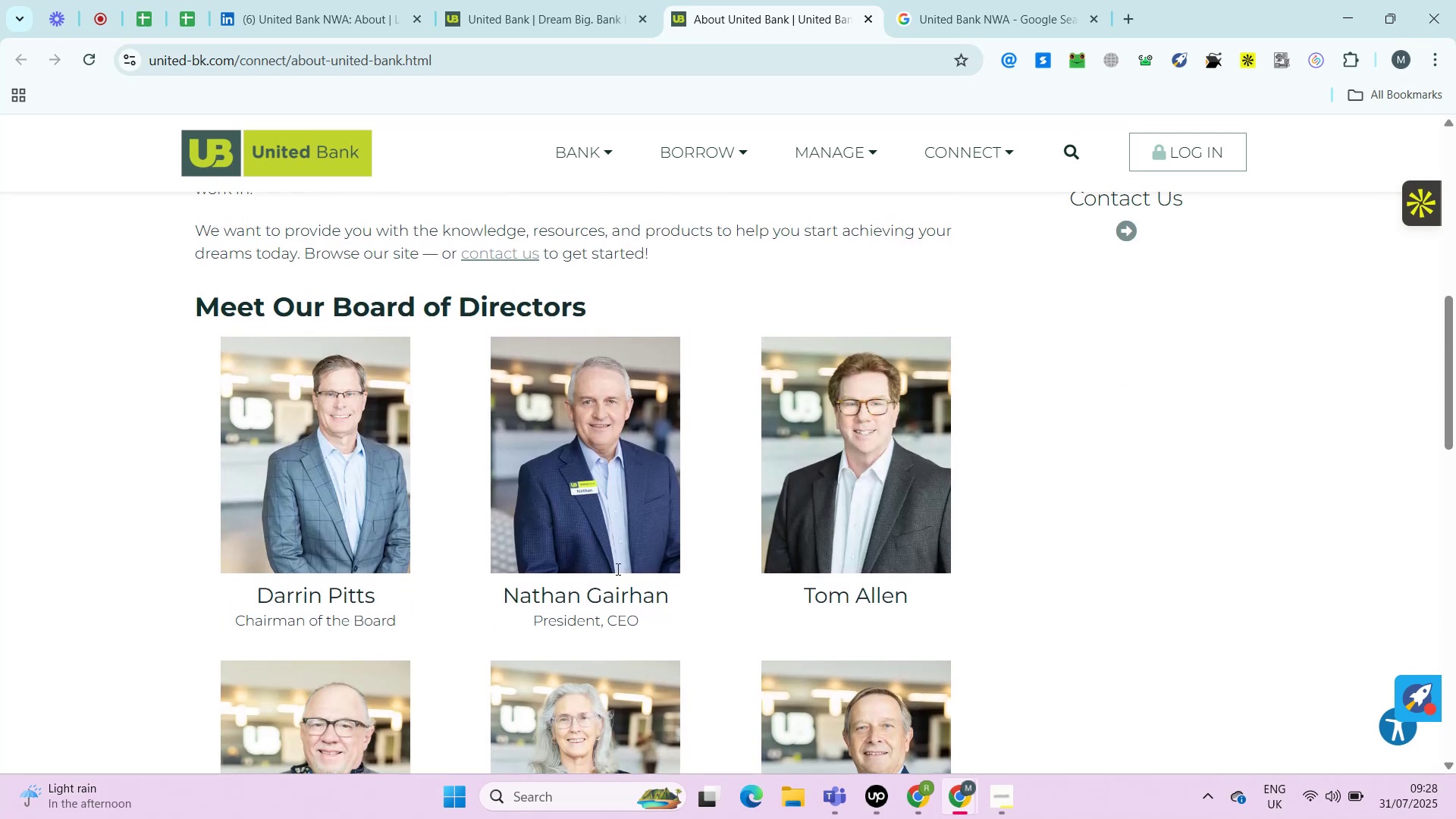 
wait(10.19)
 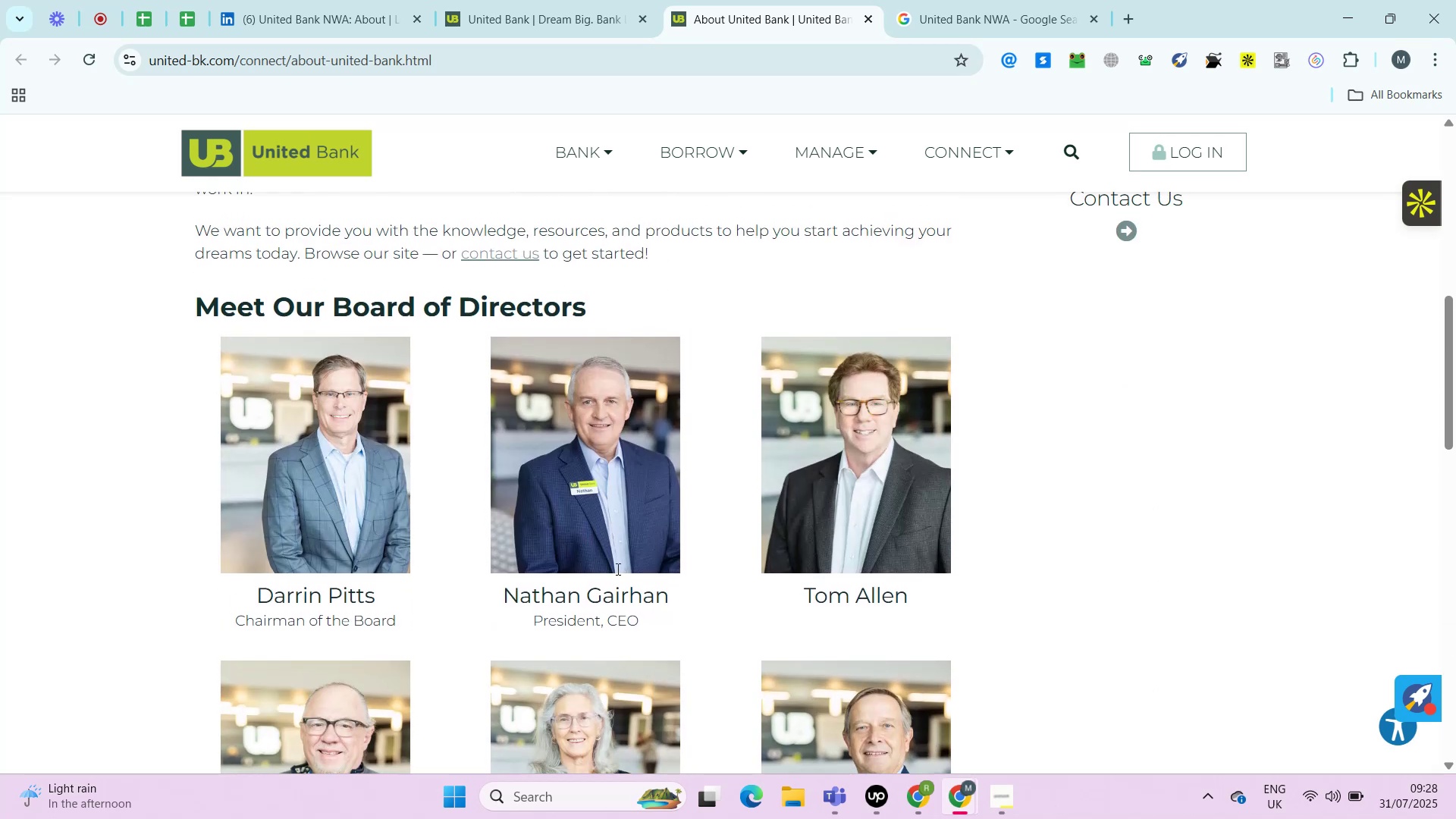 
left_click([378, 0])
 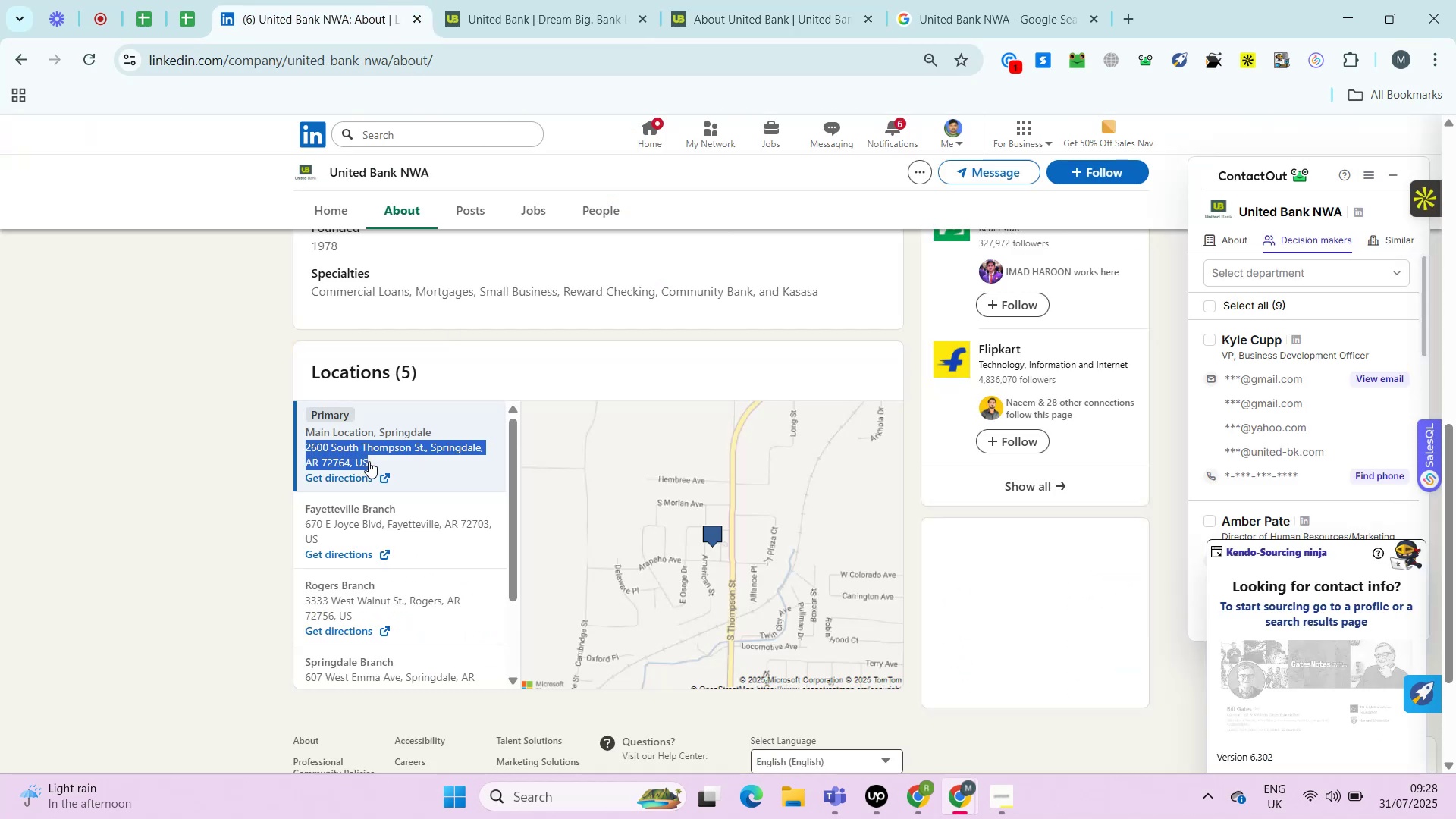 
left_click_drag(start_coordinate=[302, 450], to_coordinate=[369, 461])
 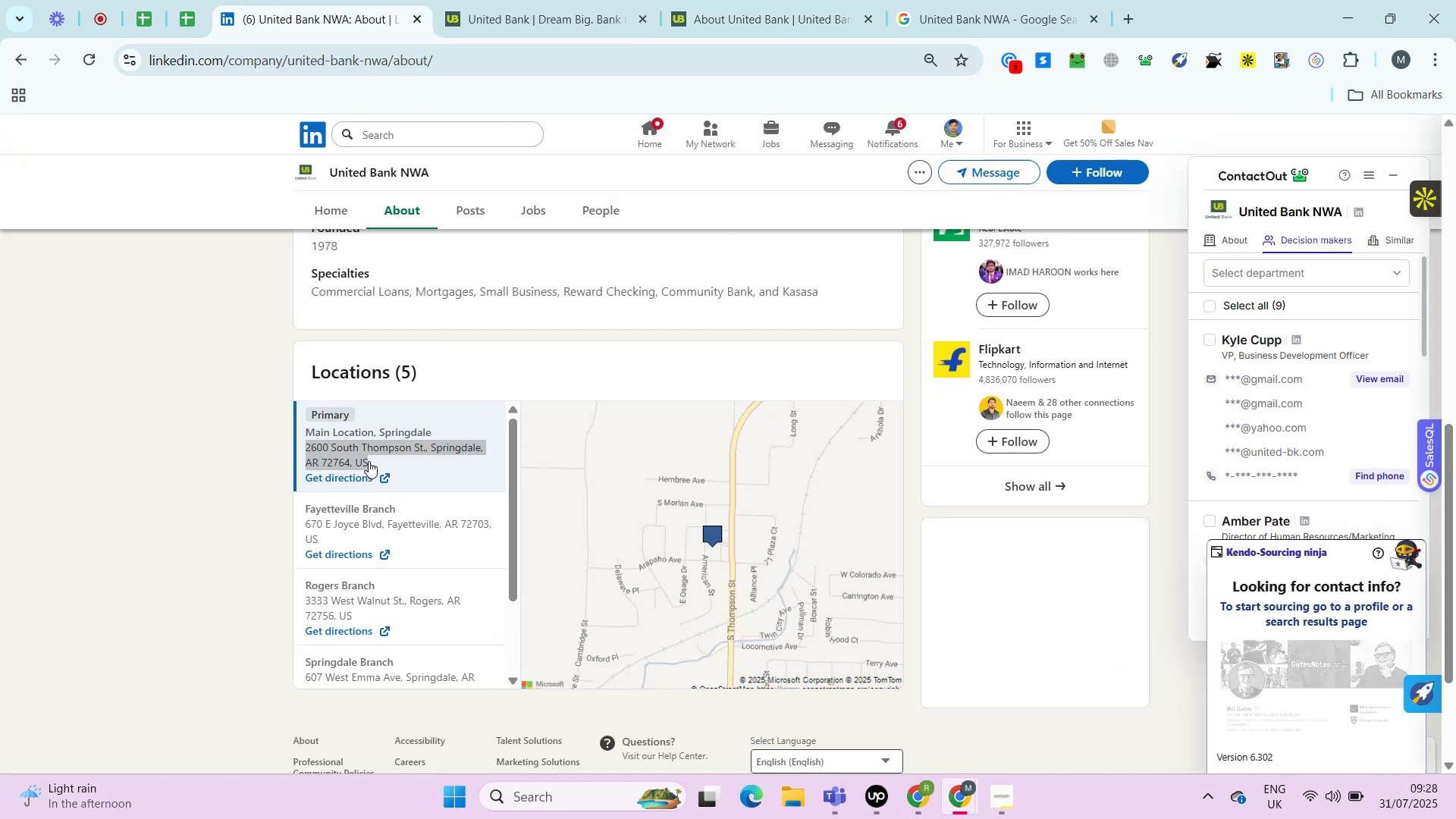 
key(Control+C)
 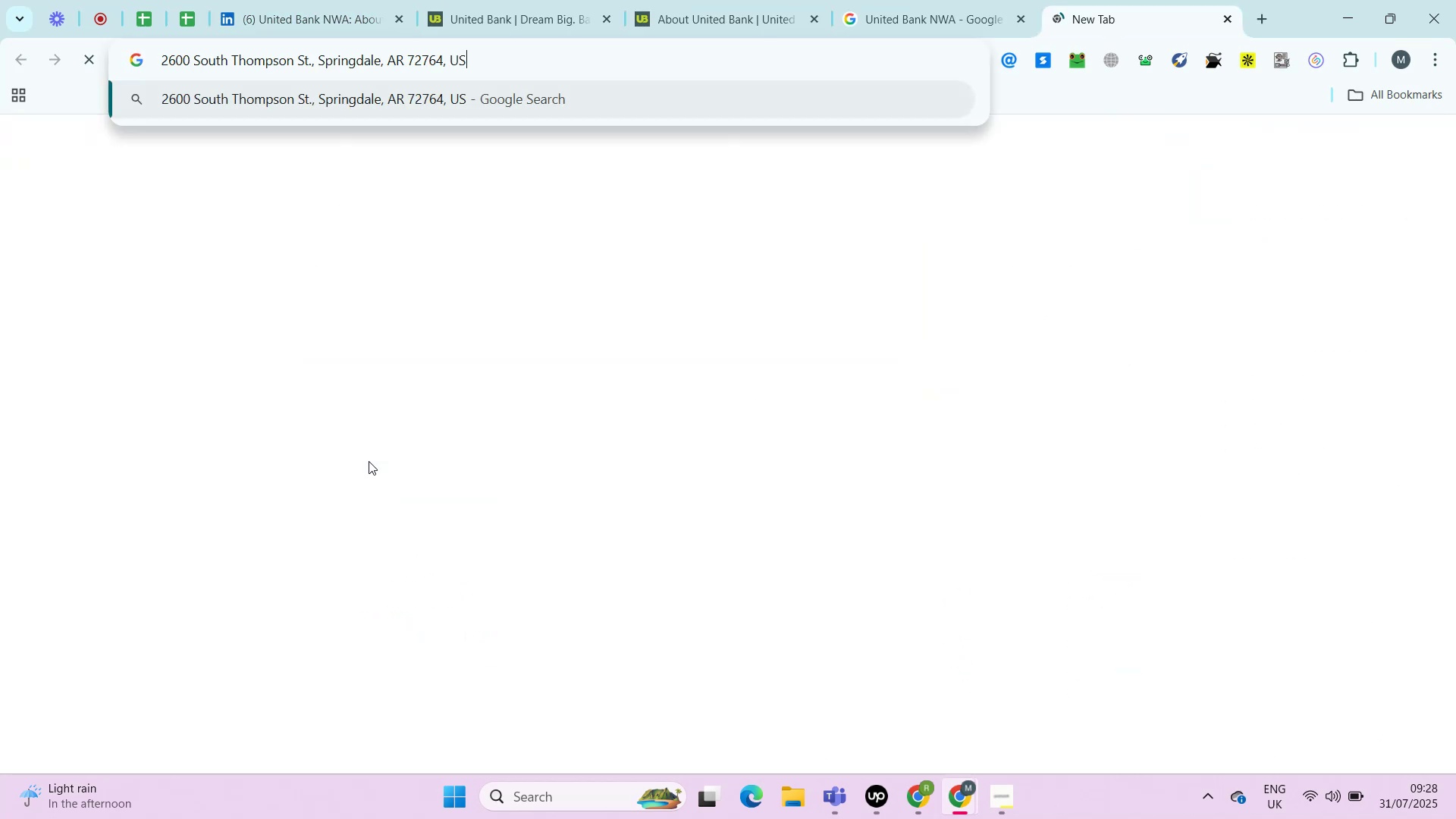 
key(Control+C)
 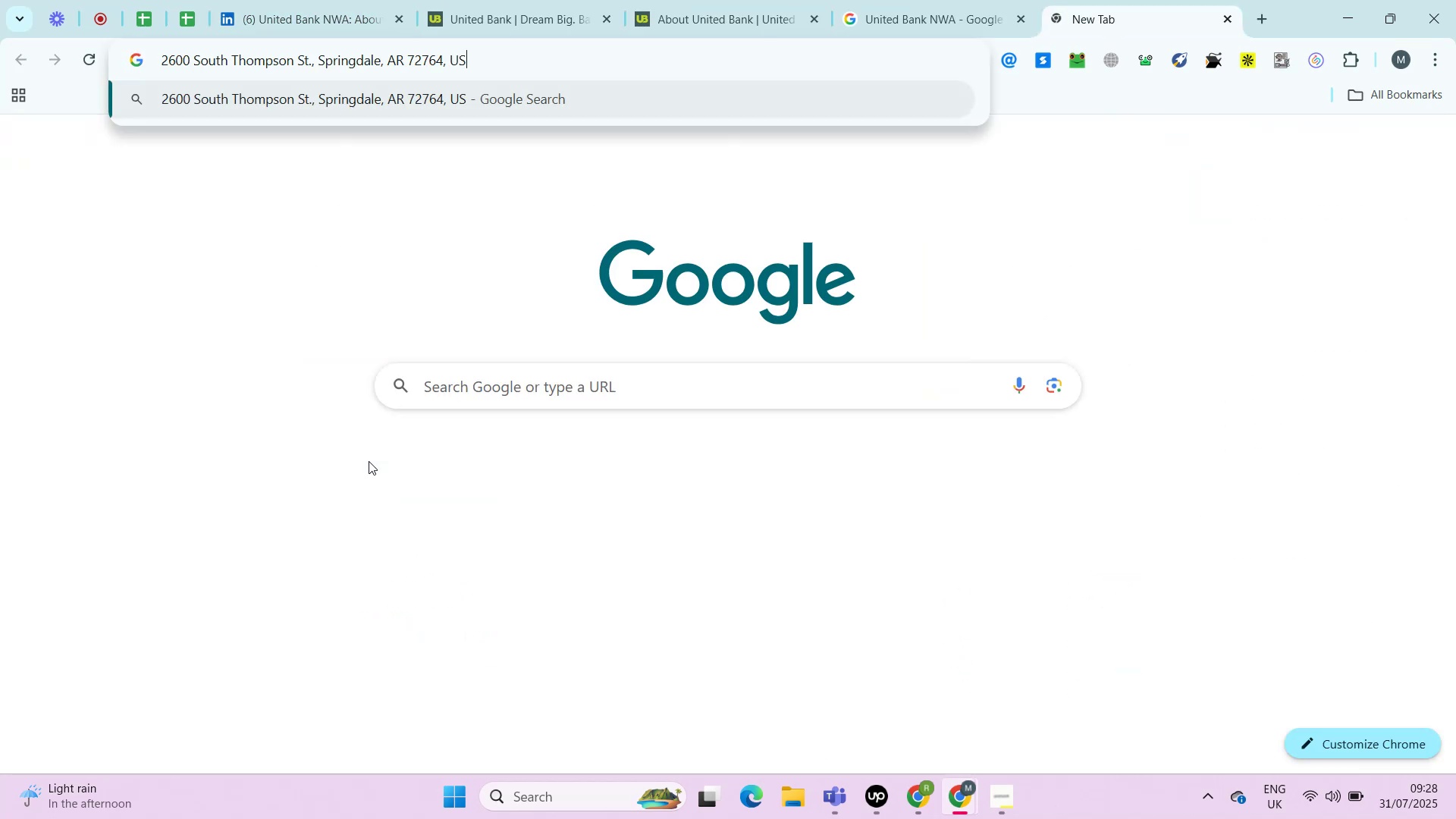 
key(Control+C)
 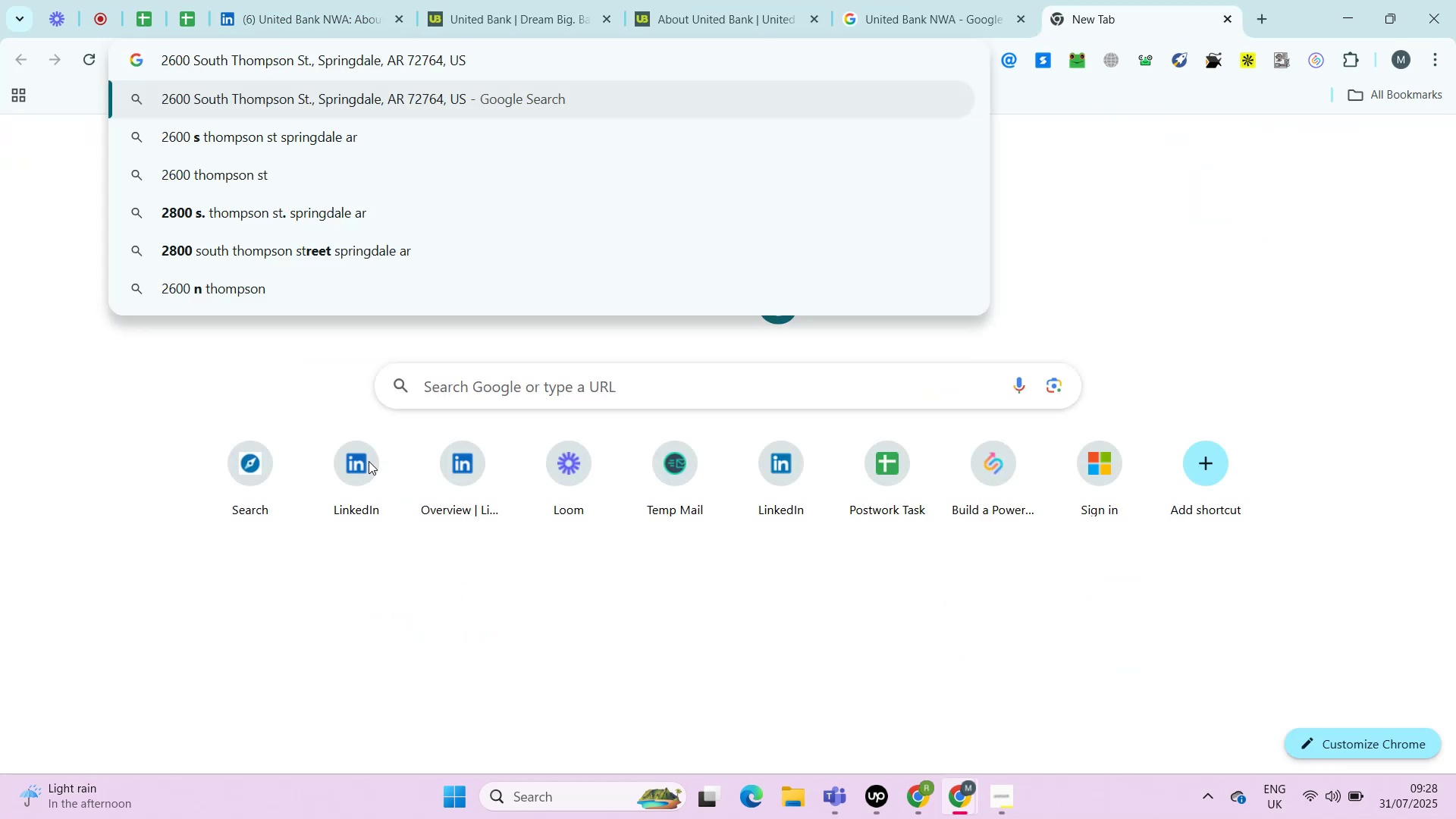 
key(Control+ControlLeft)
 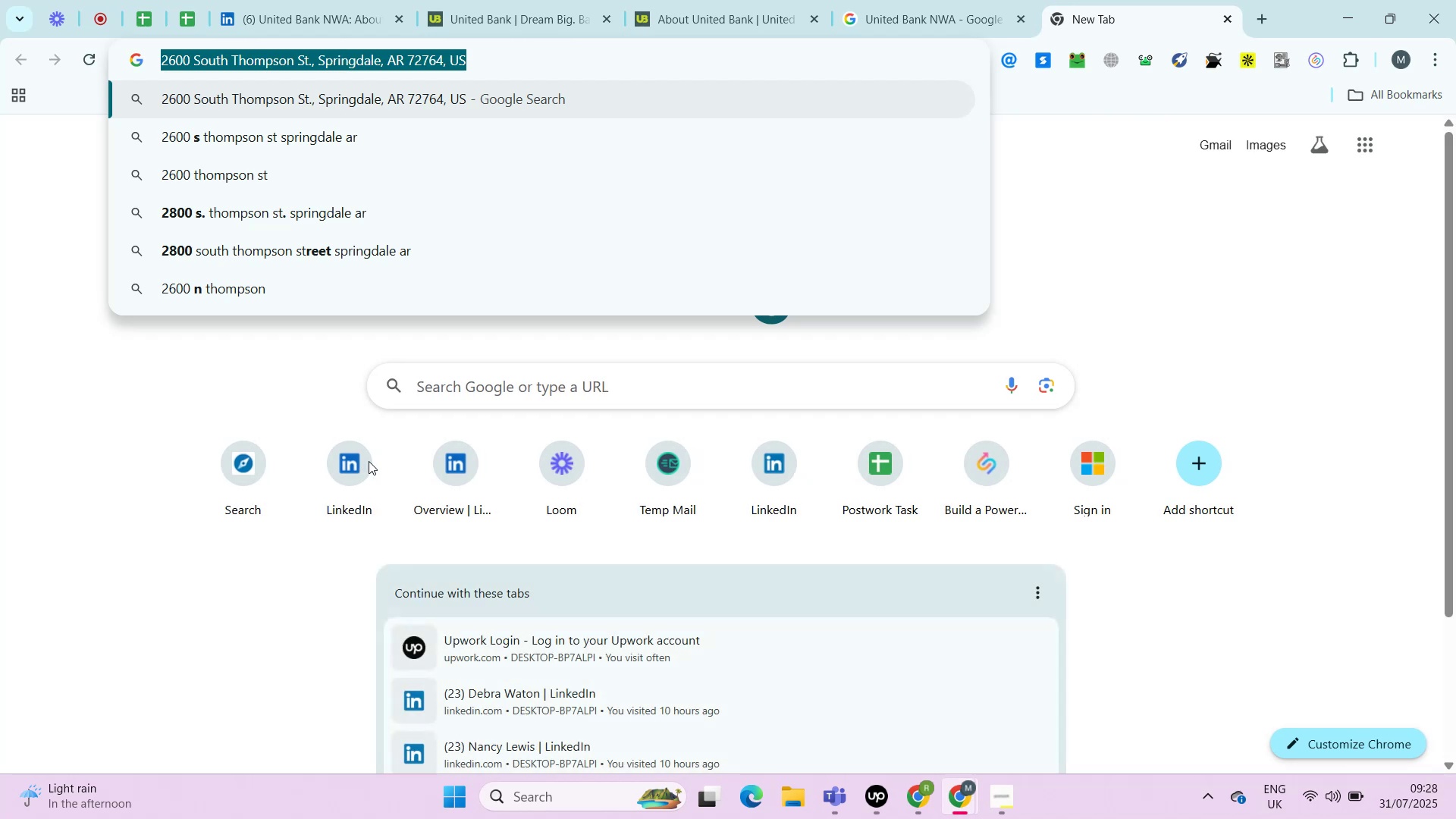 
key(Control+T)
 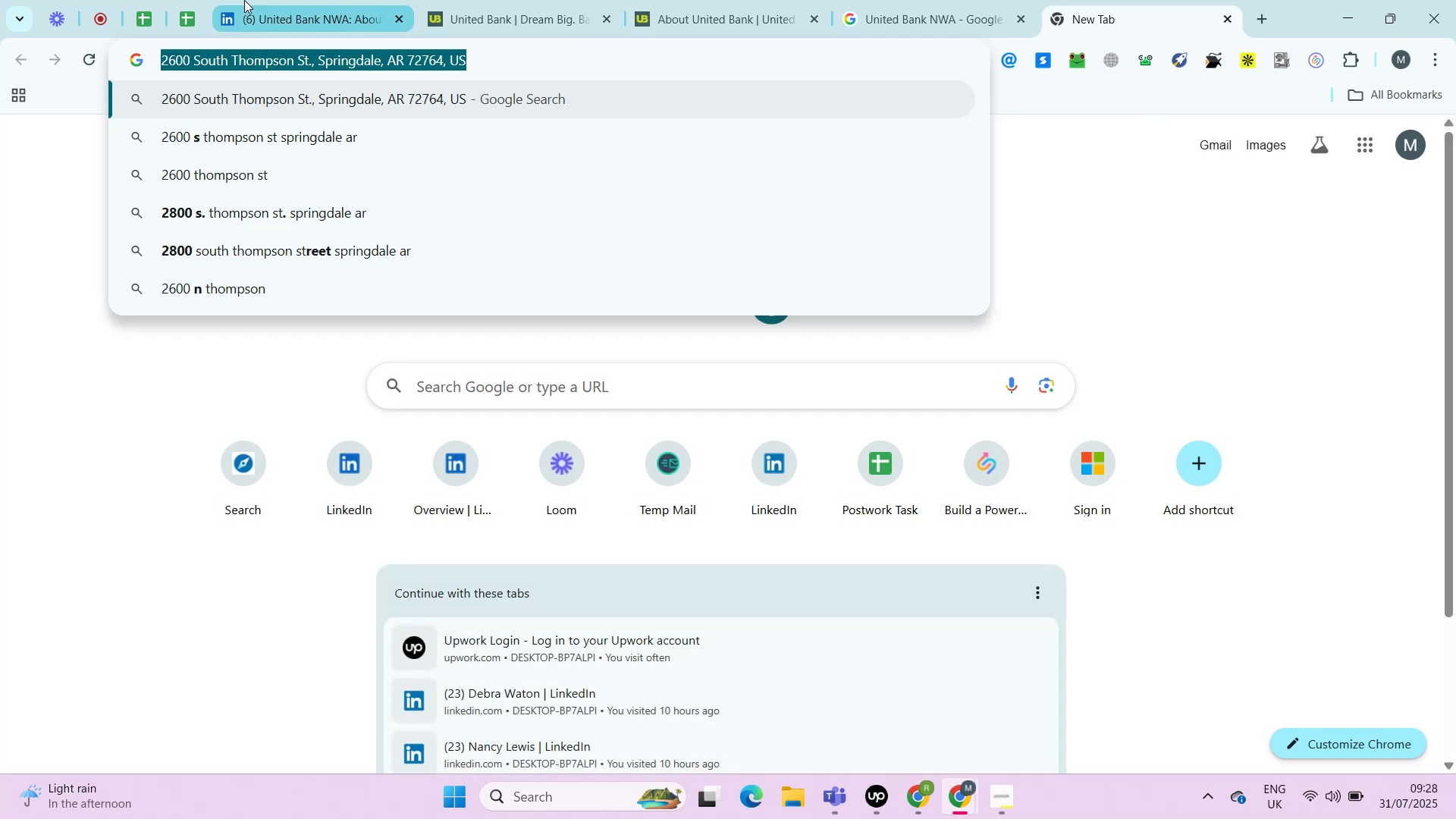 
key(Control+V)
 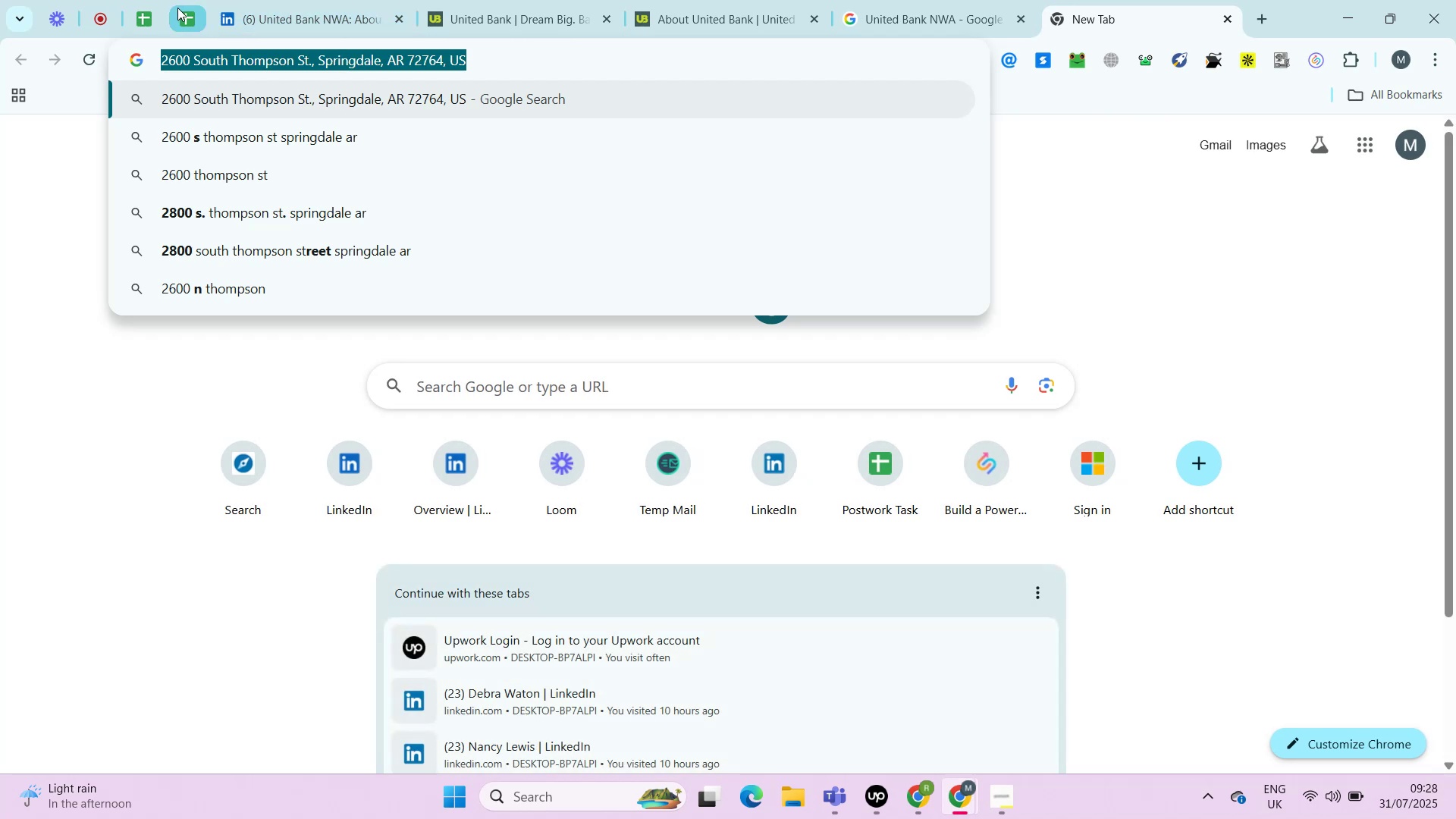 
key(Control+A)
 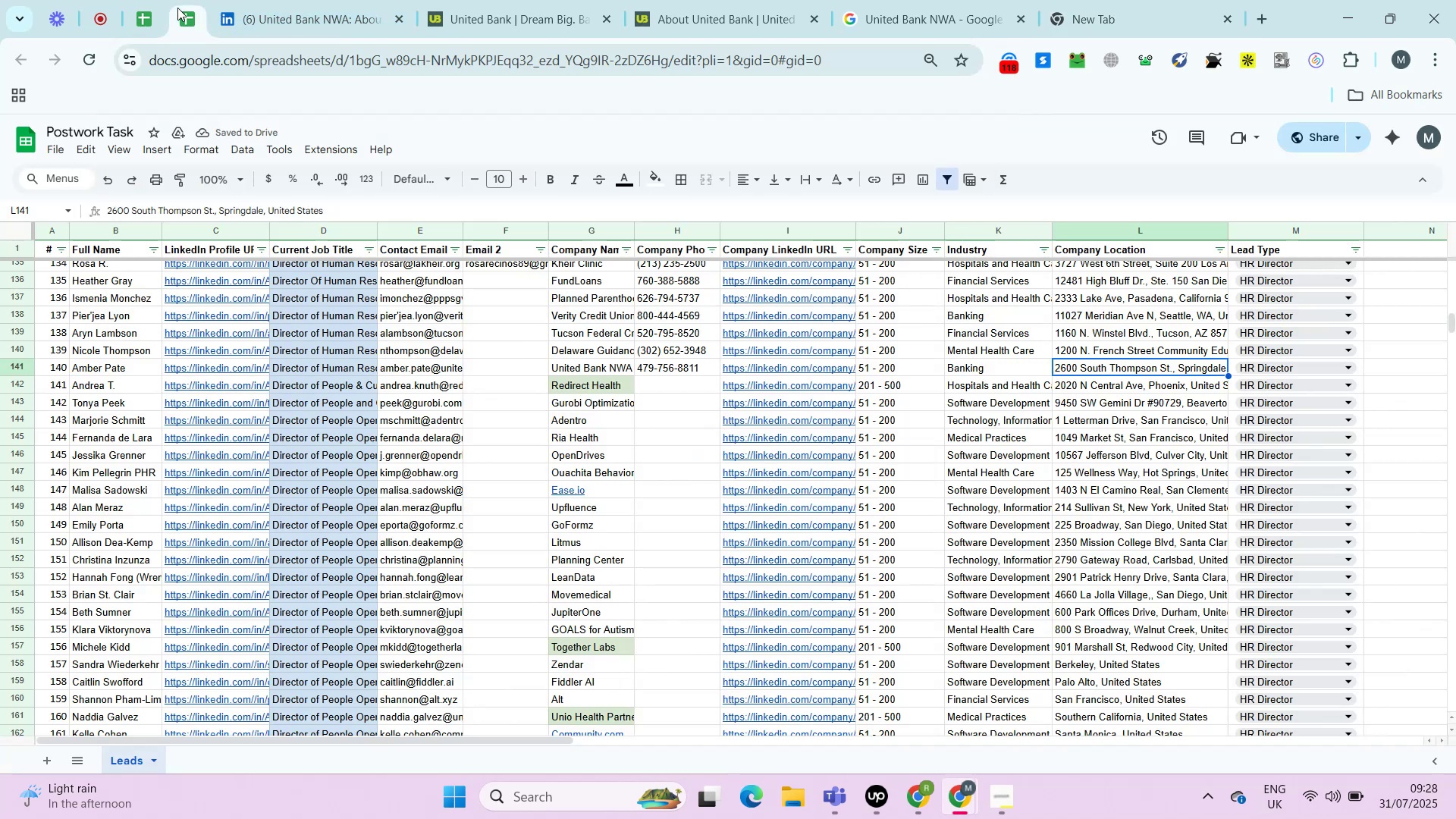 
key(Control+C)
 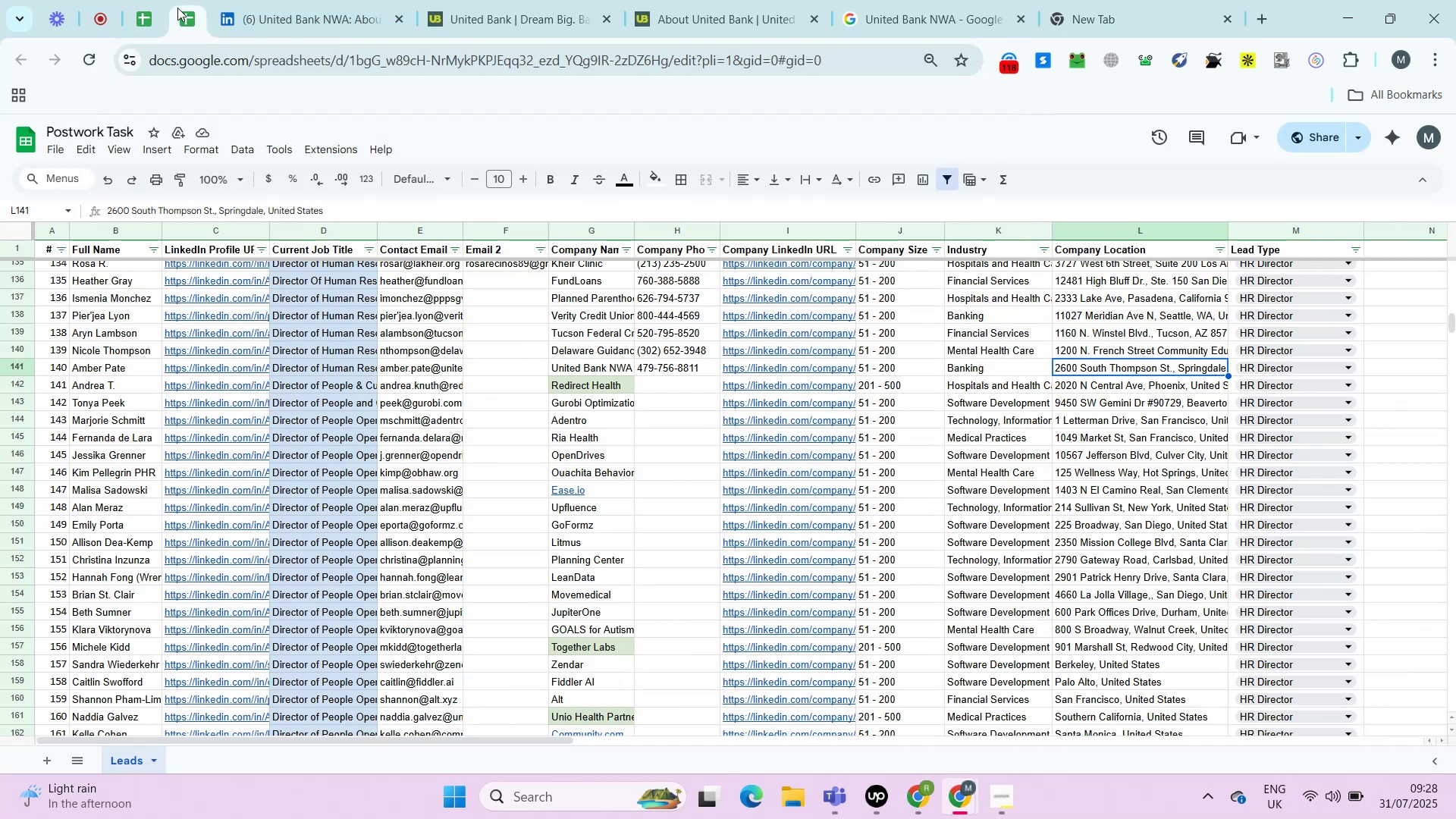 
left_click([177, 8])
 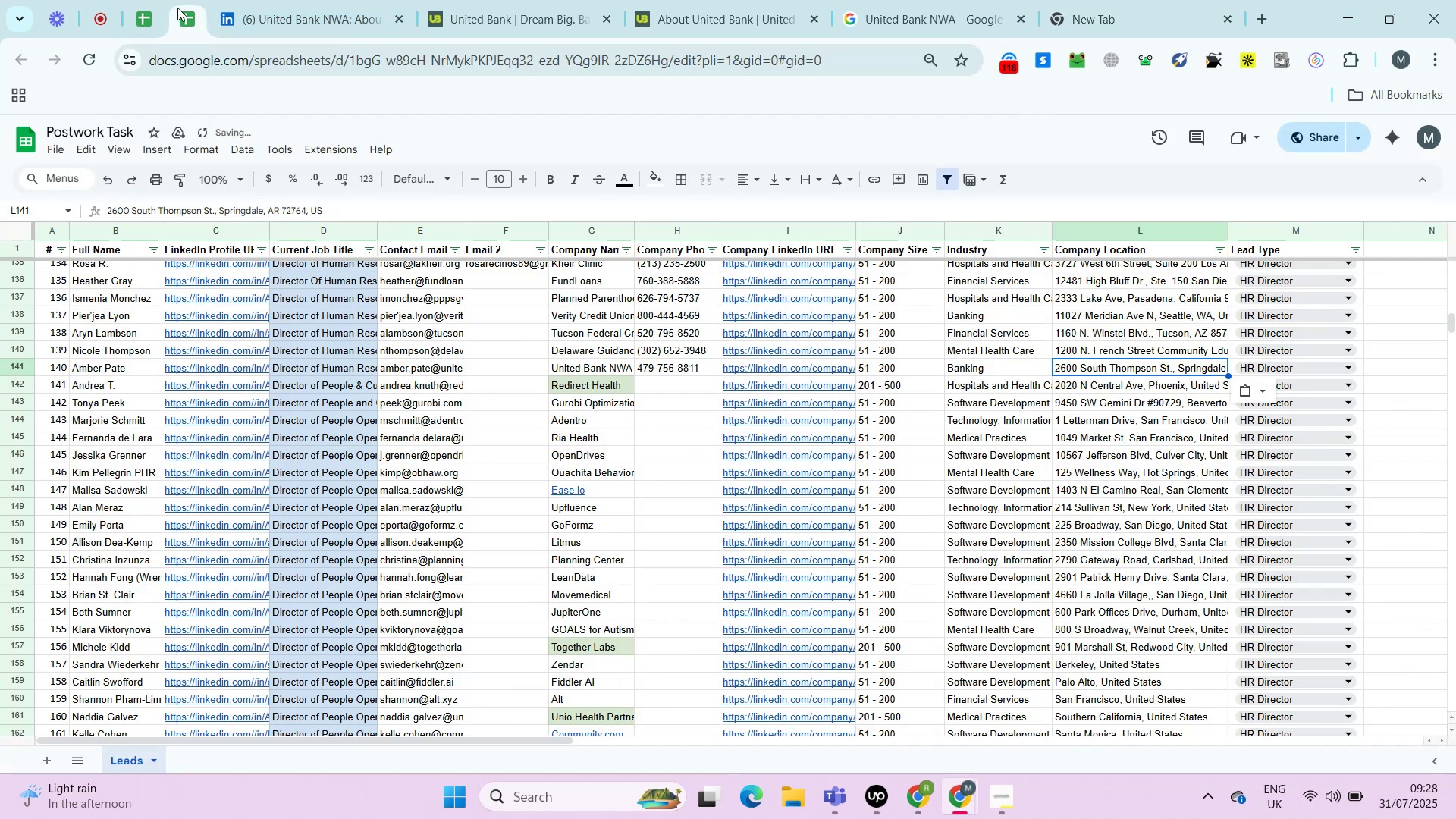 
key(Control+Shift+V)
 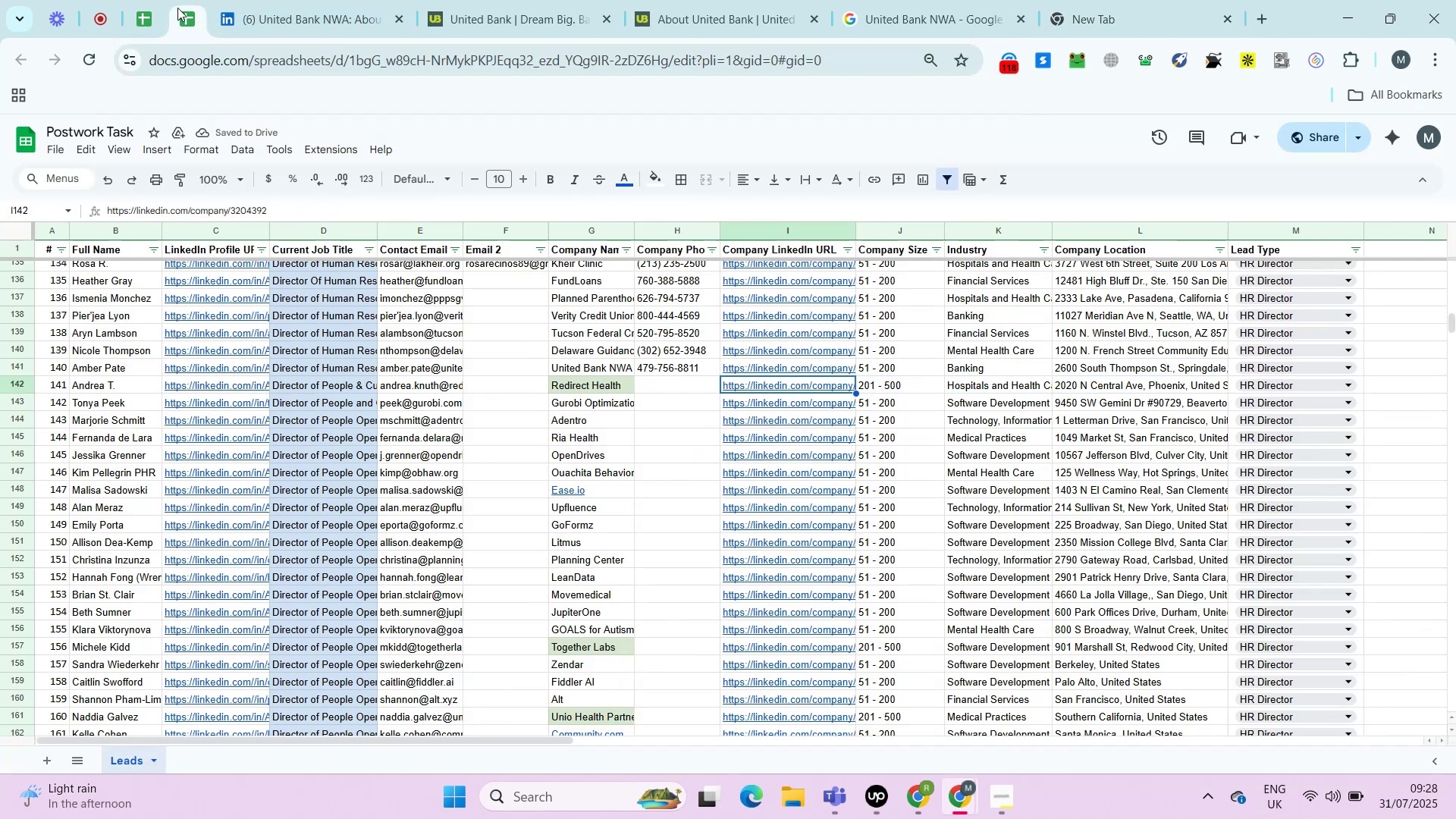 
key(ArrowDown)
 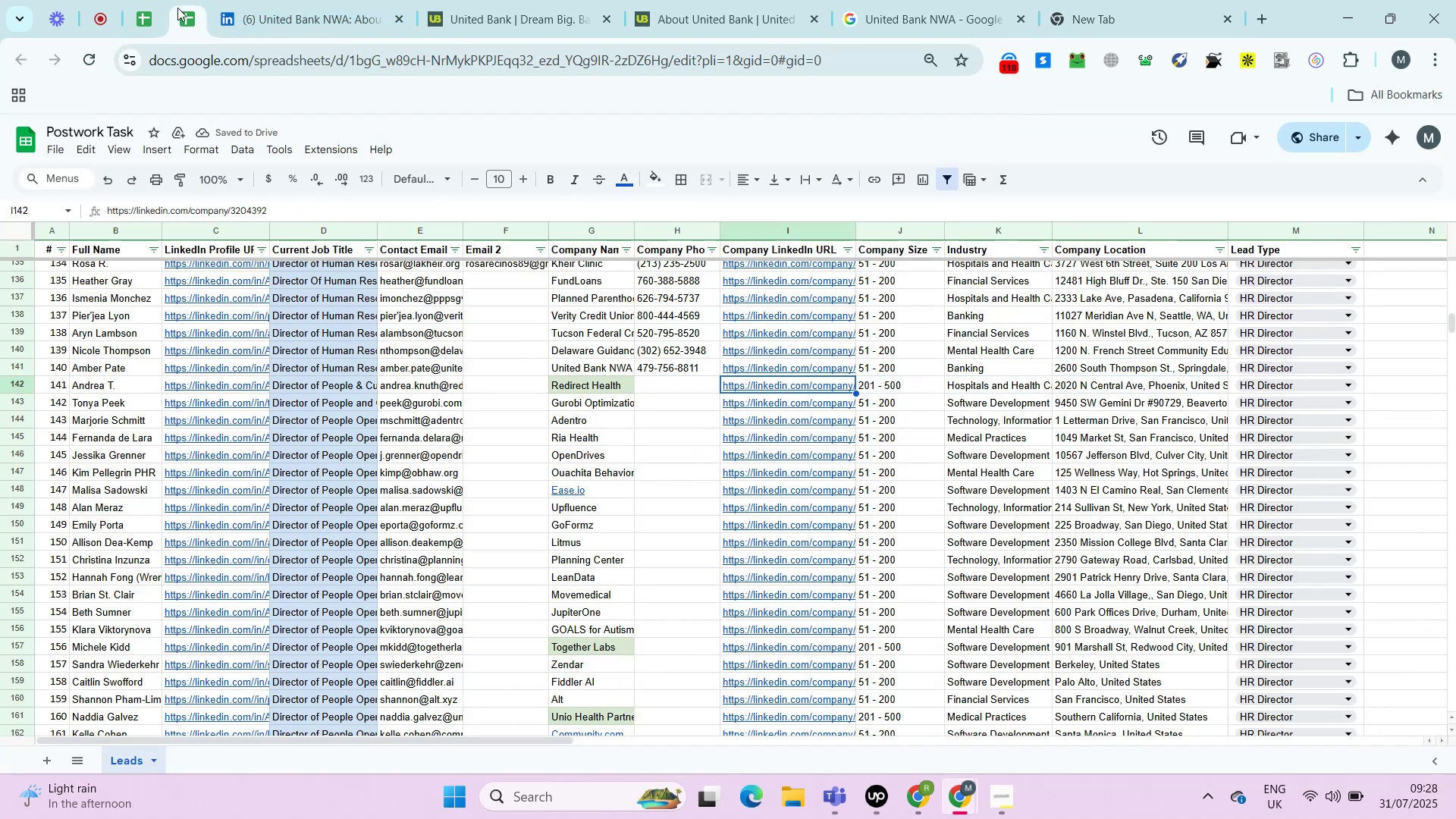 
key(ArrowLeft)
 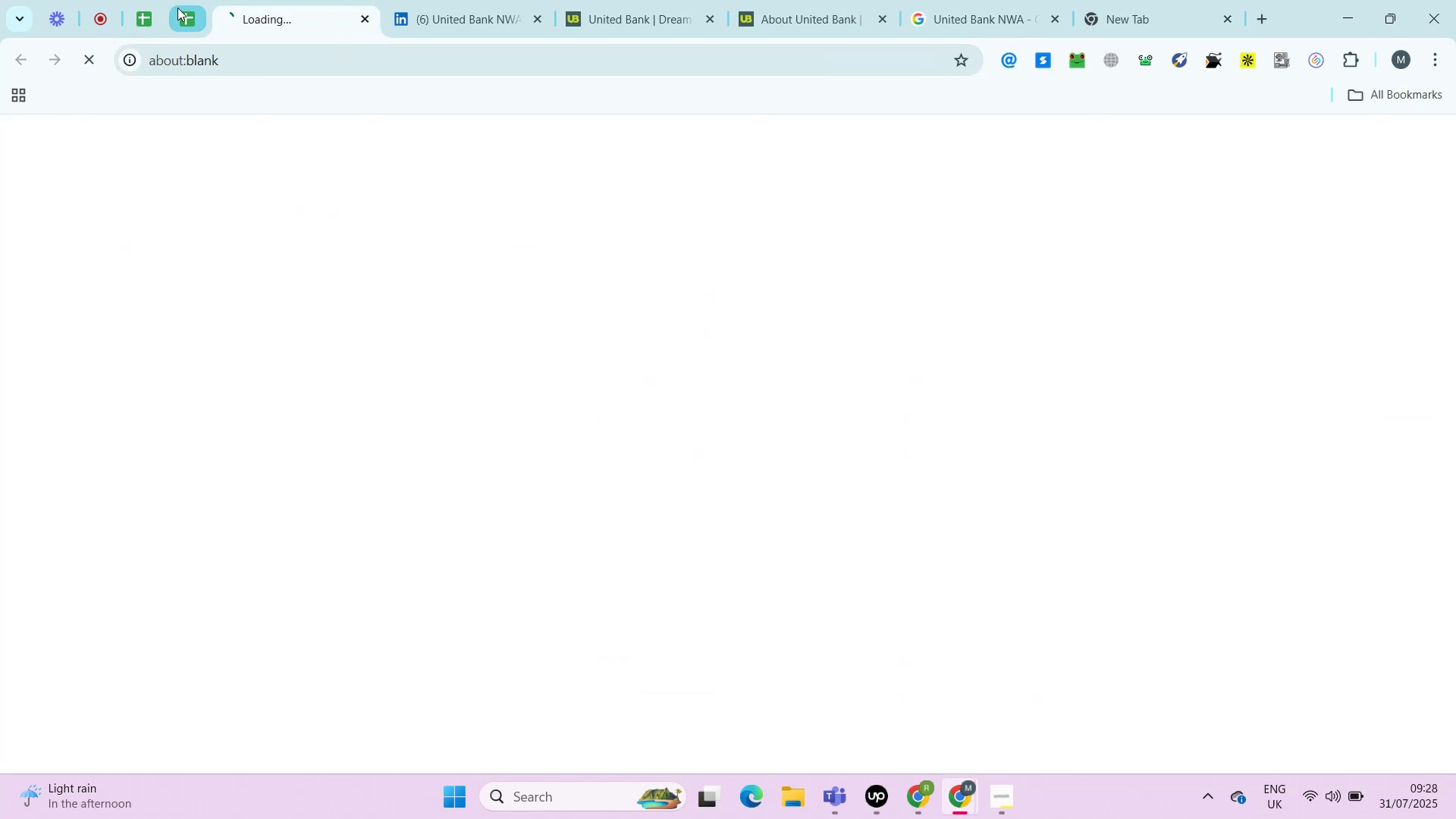 
key(ArrowLeft)
 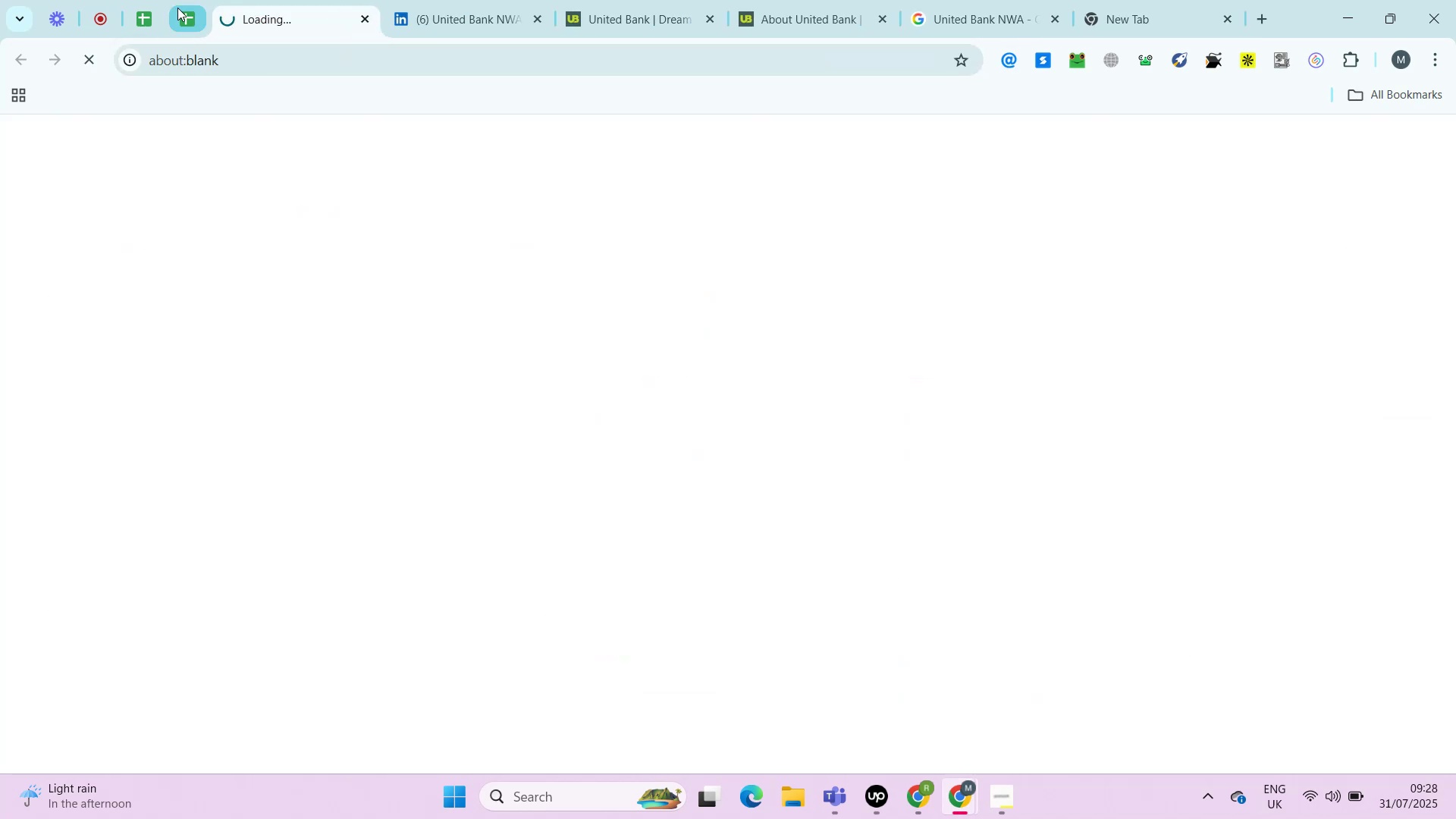 
key(ArrowLeft)
 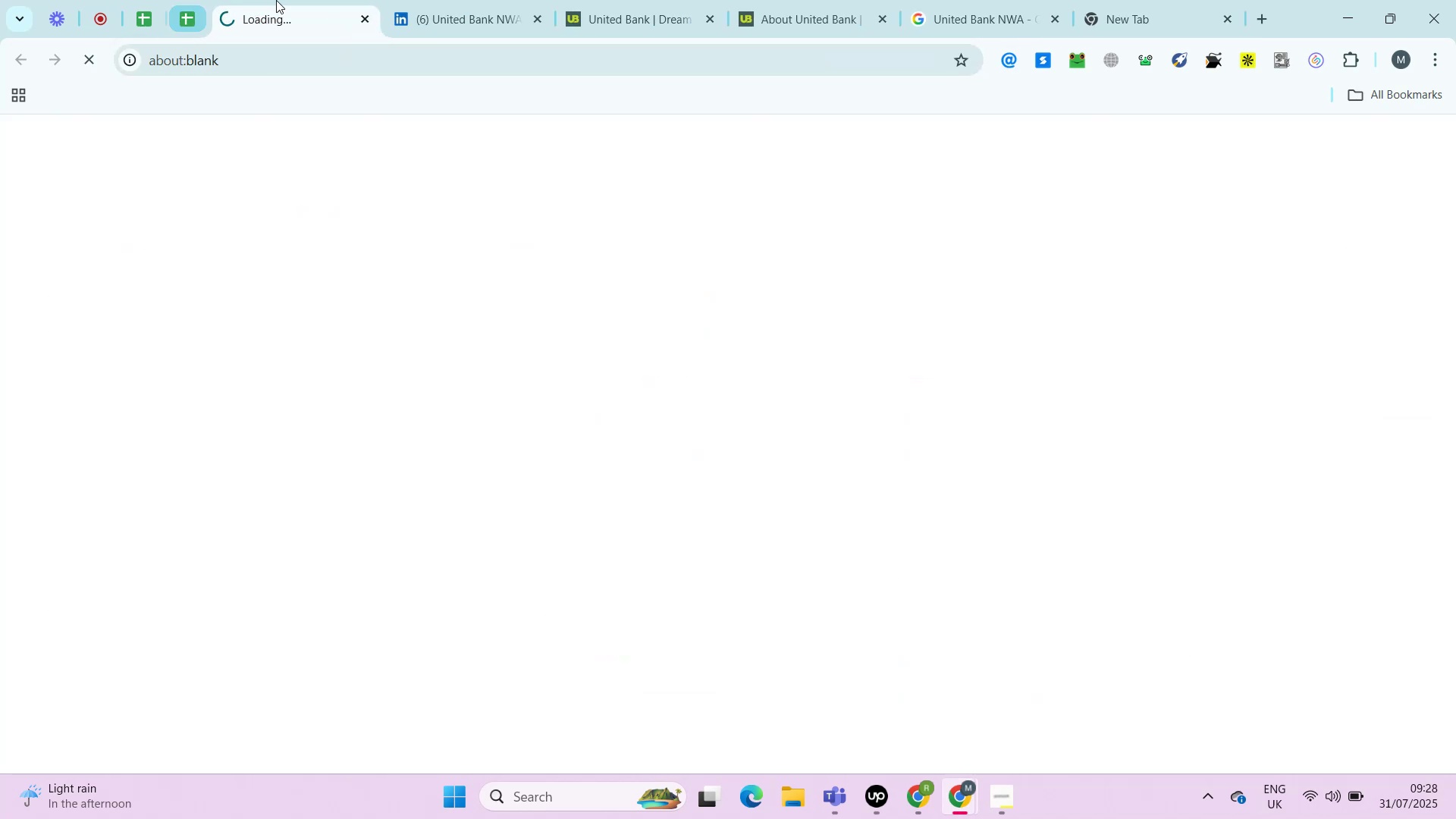 
key(ArrowLeft)
 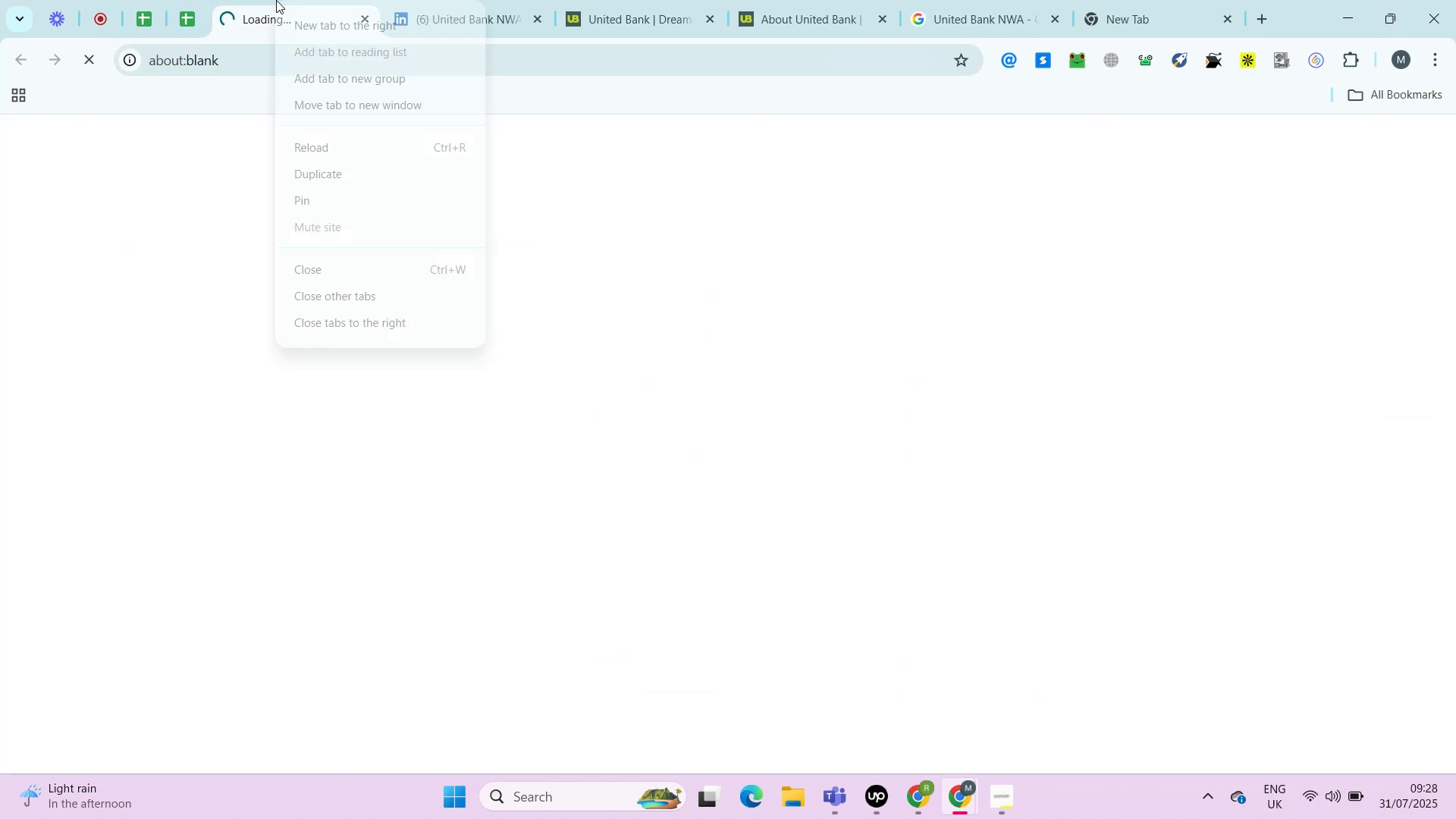 
key(ArrowRight)
 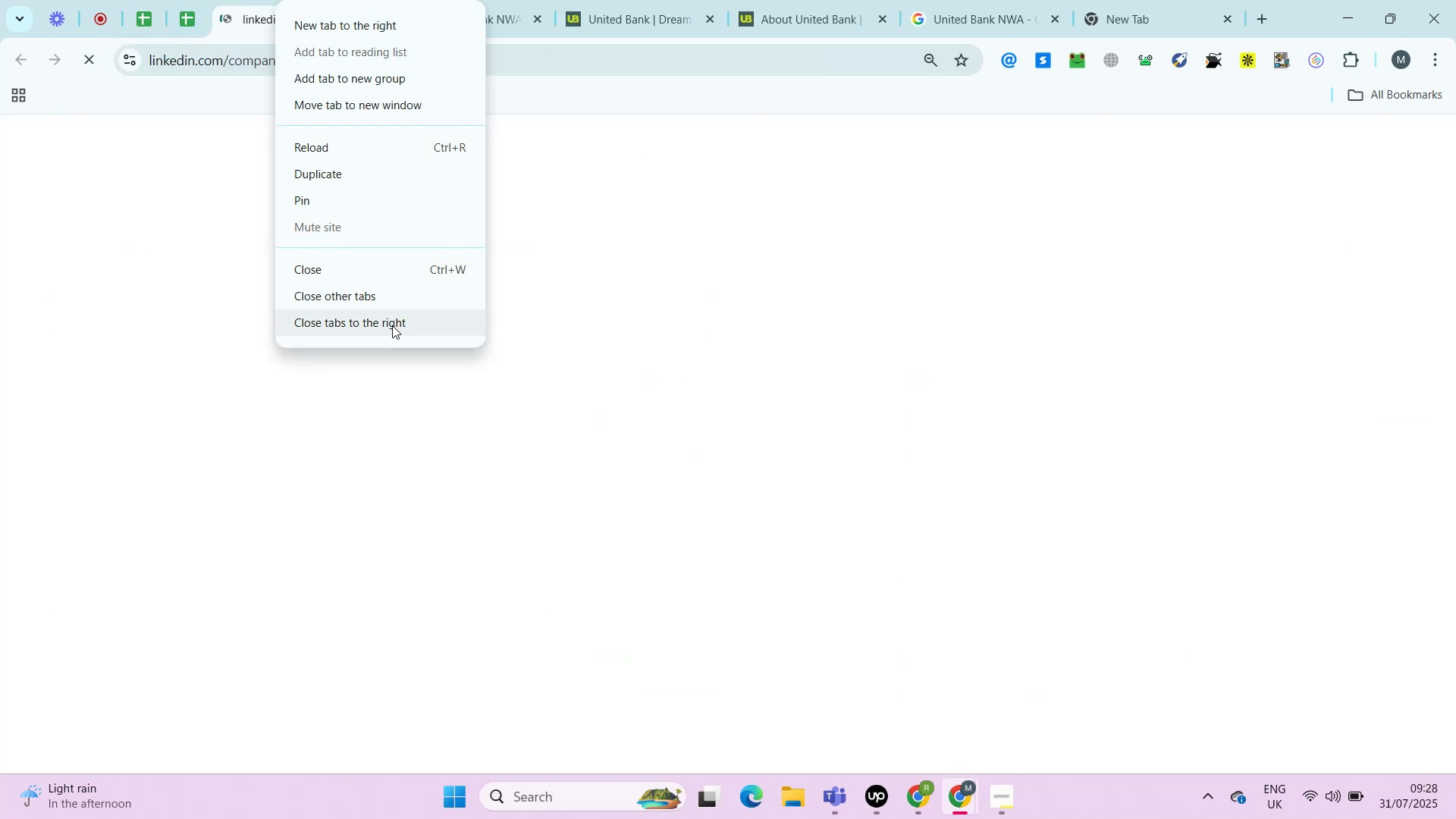 
key(Alt+AltLeft)
 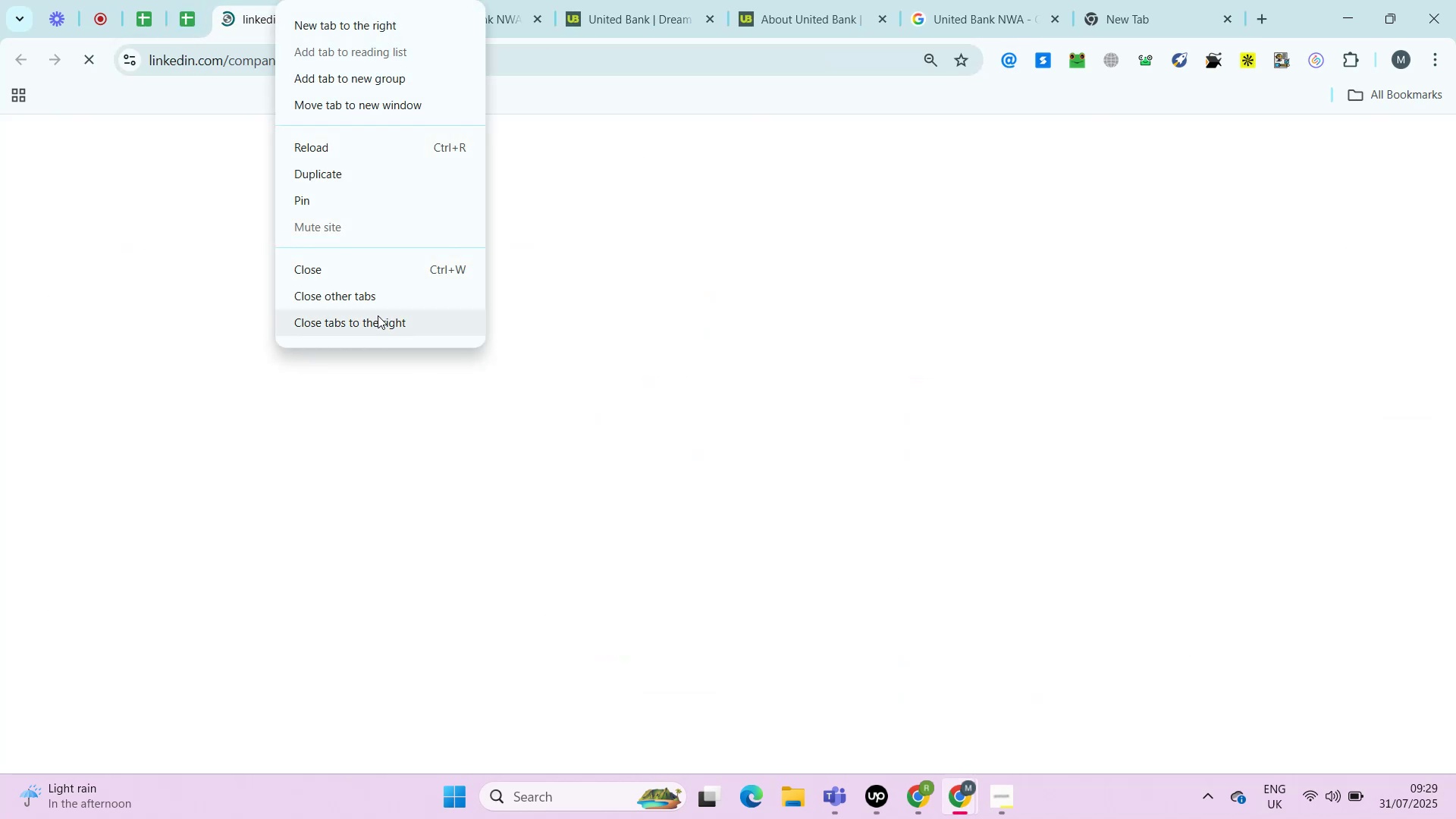 
key(Alt+Enter)
 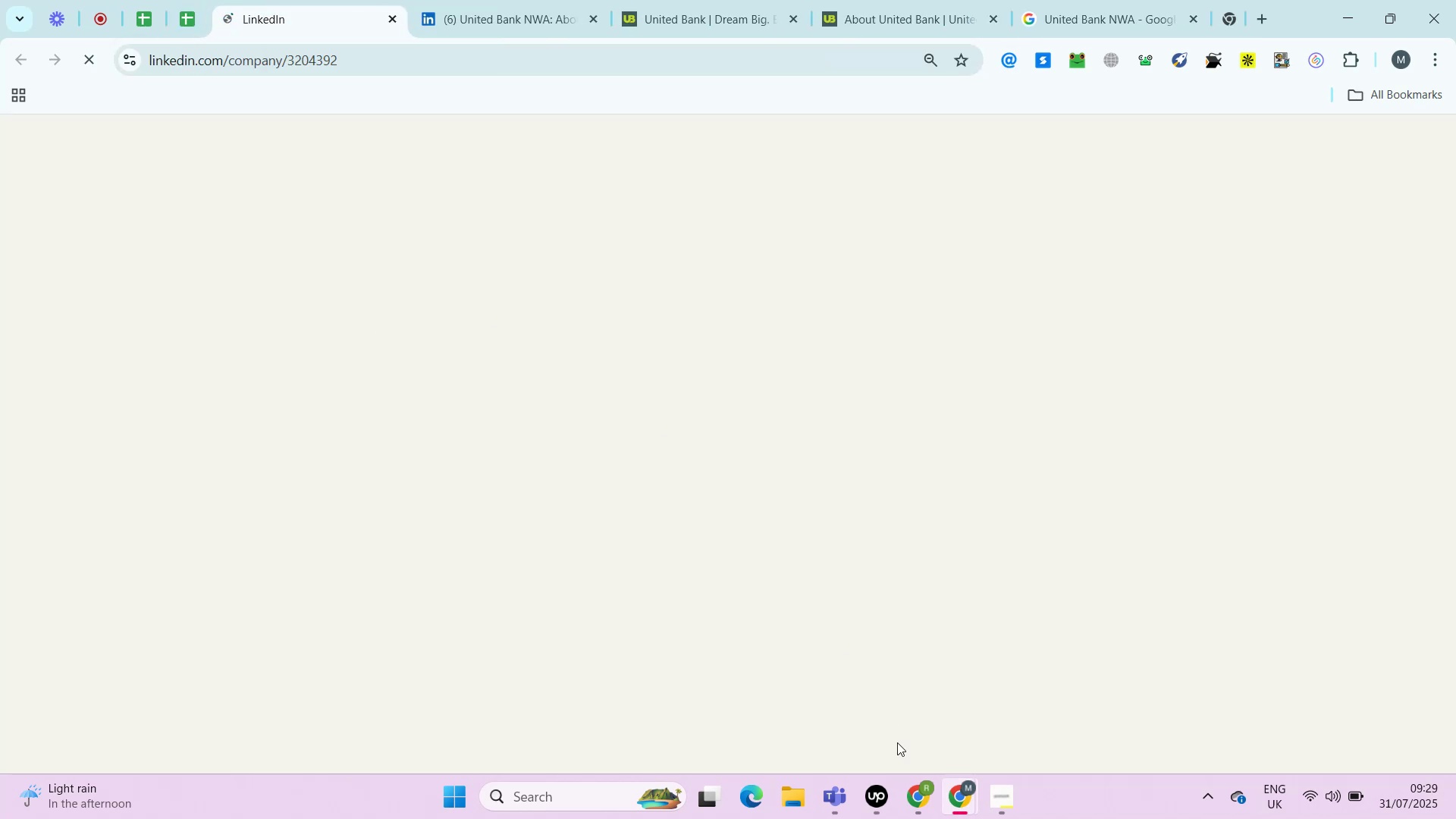 
right_click([276, 0])
 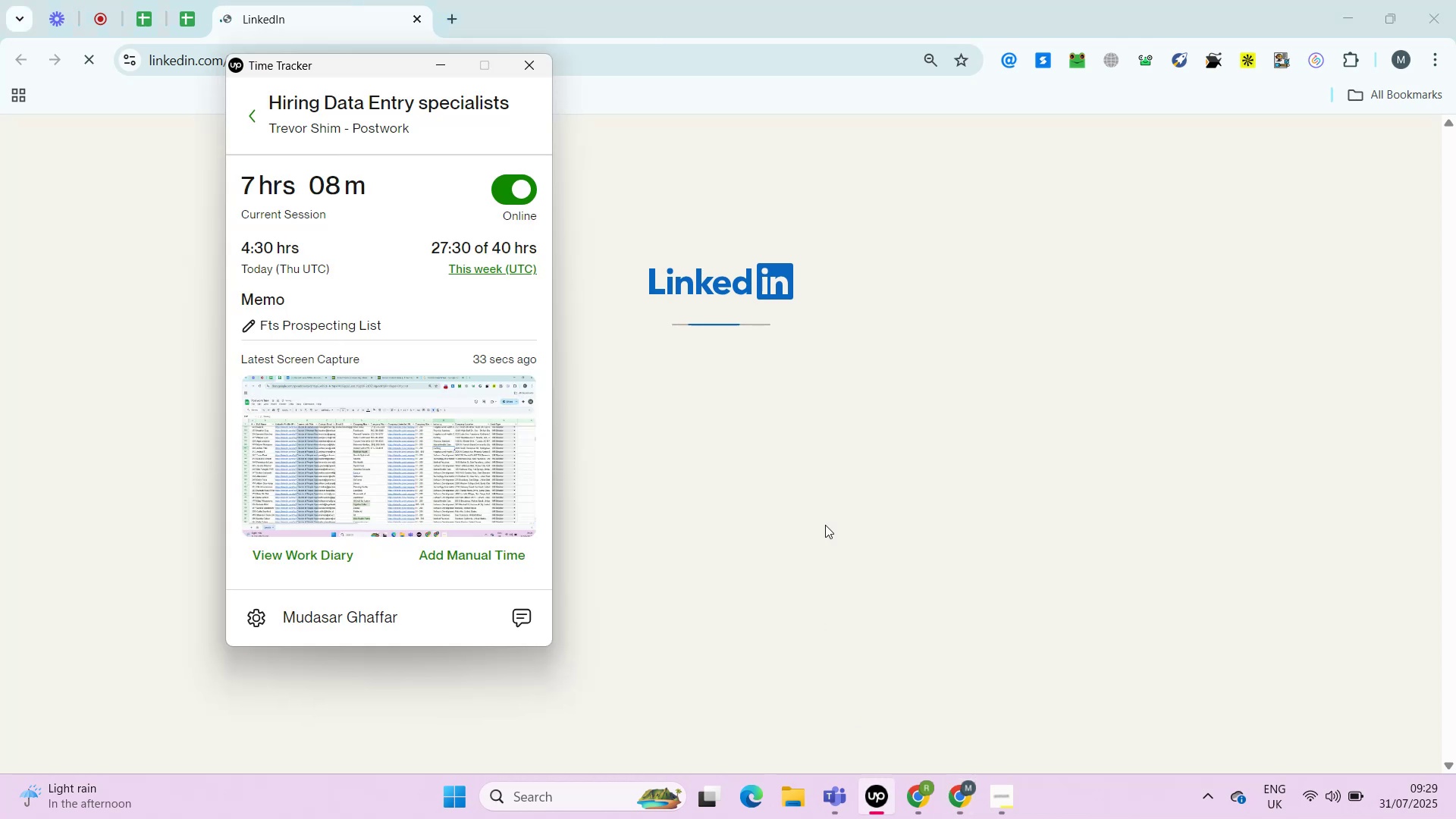 
left_click([379, 318])
 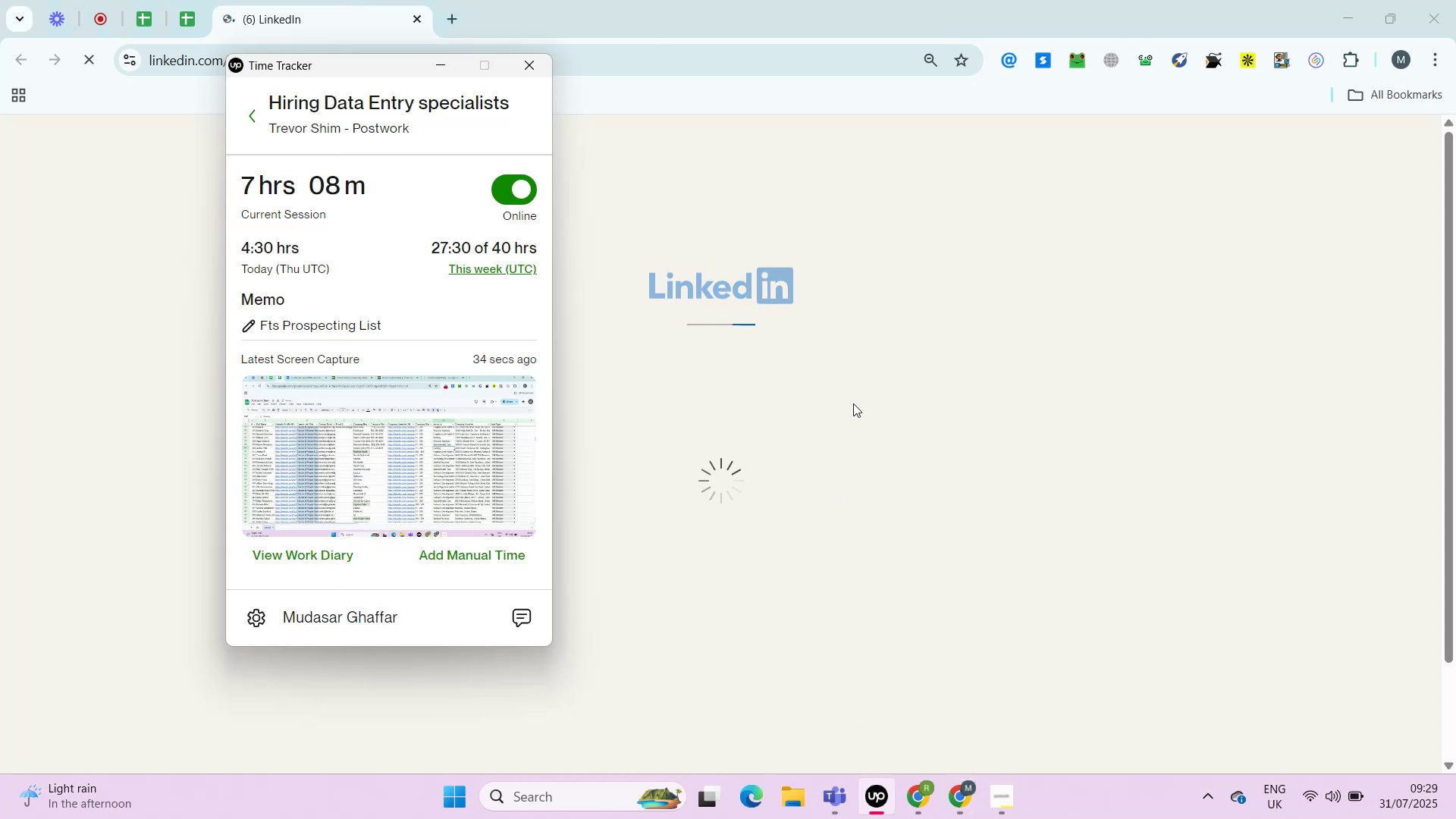 
left_click([874, 799])
 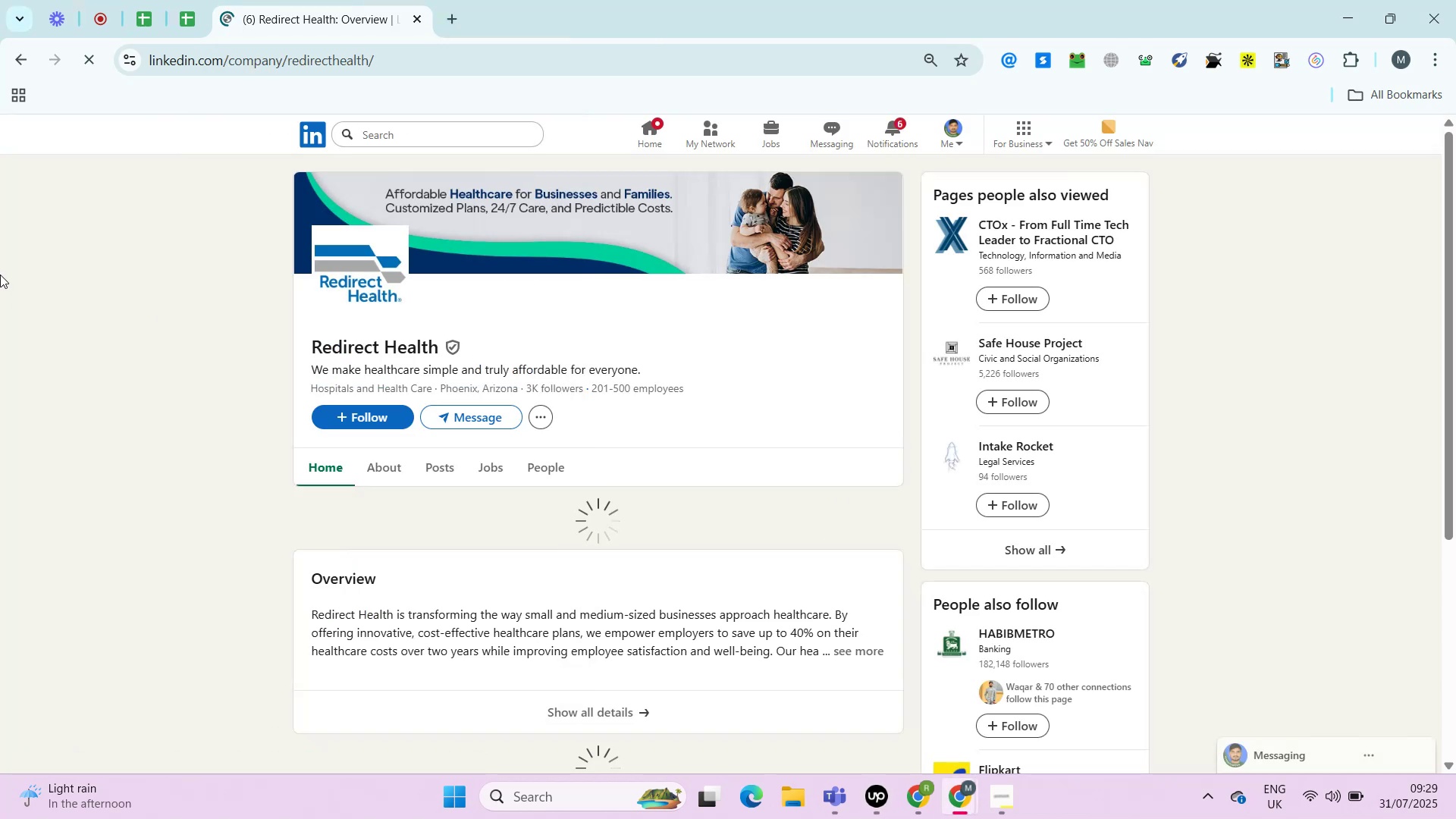 
wait(5.72)
 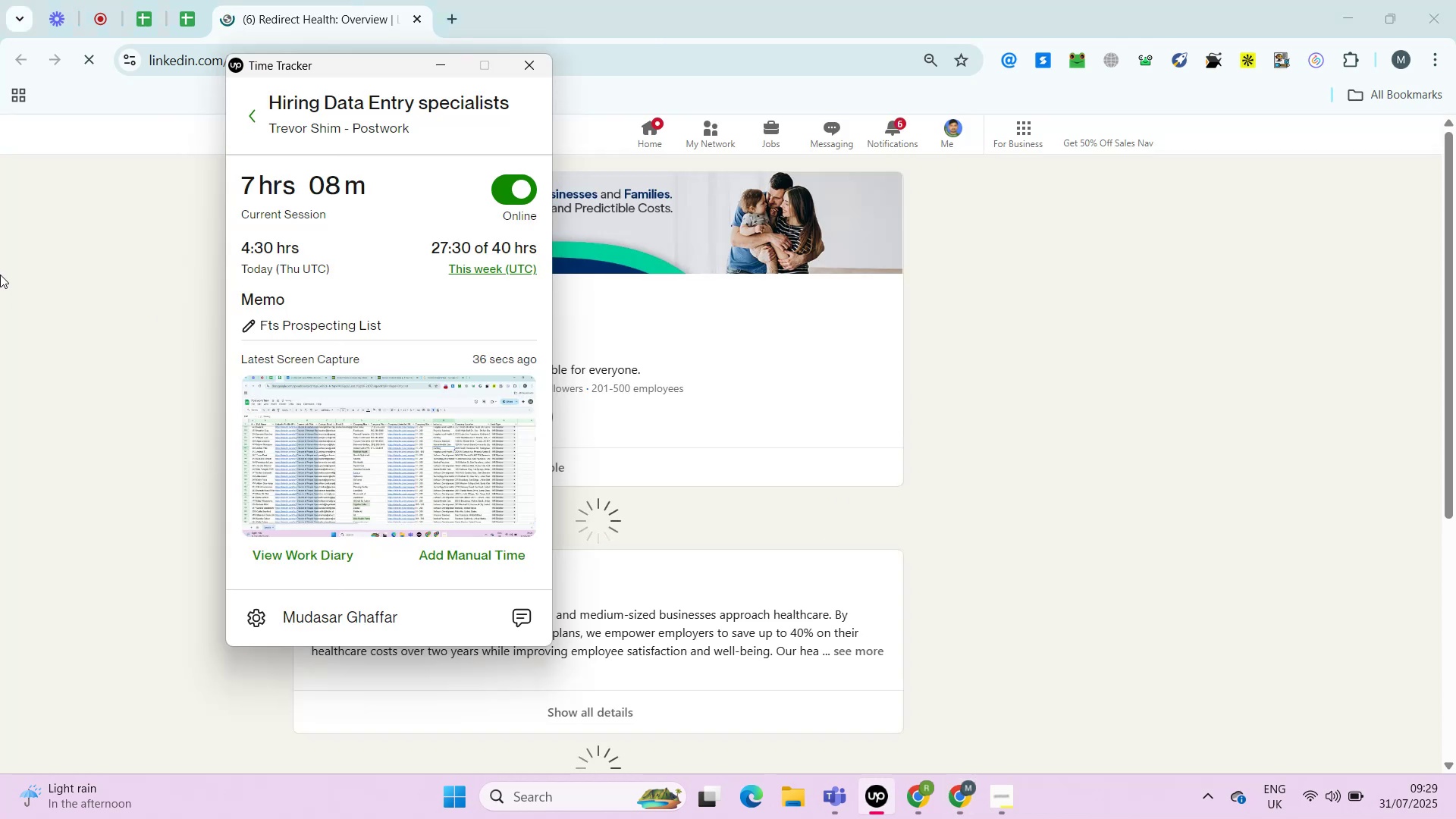 
left_click([0, 275])
 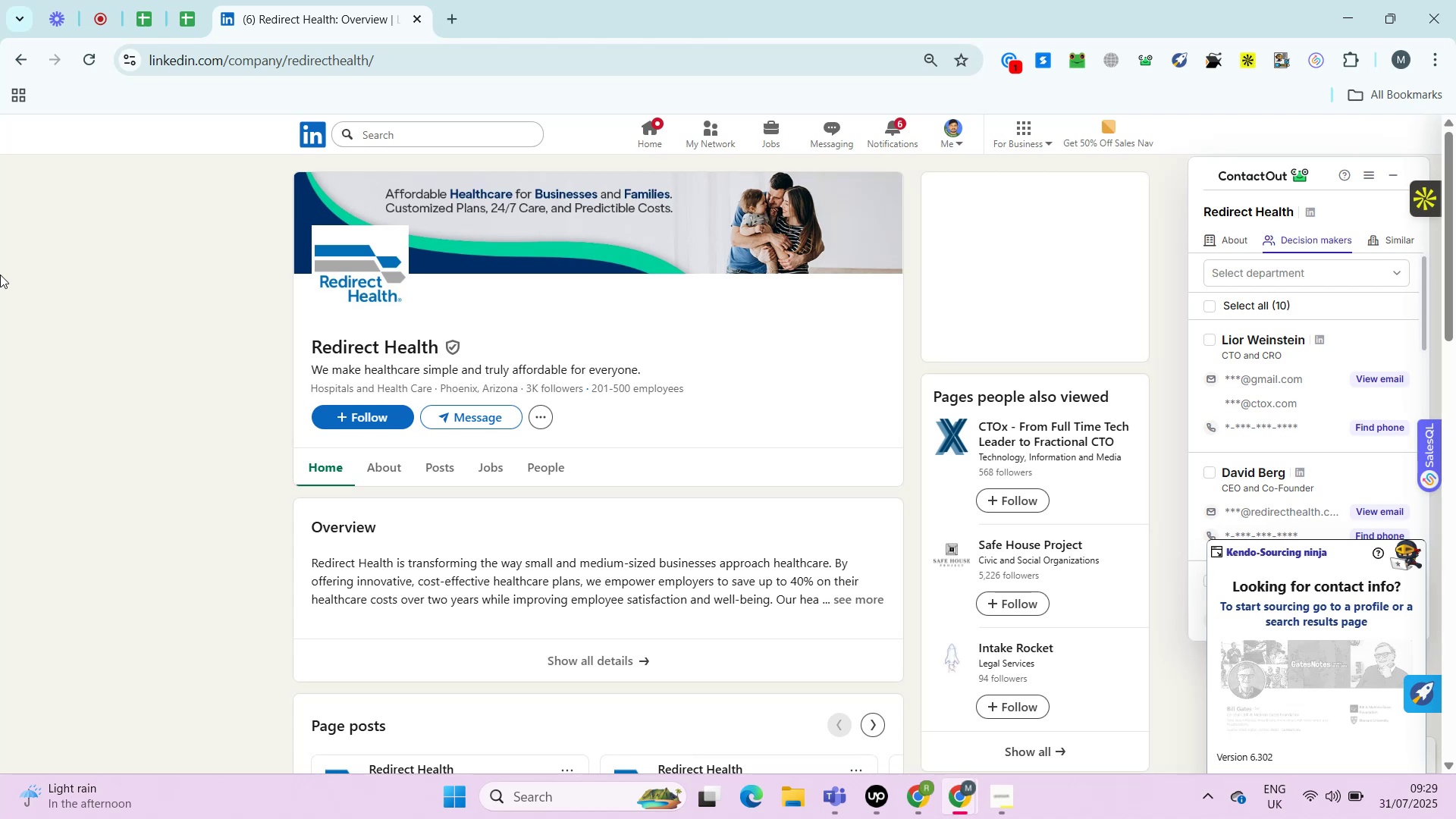 
wait(24.85)
 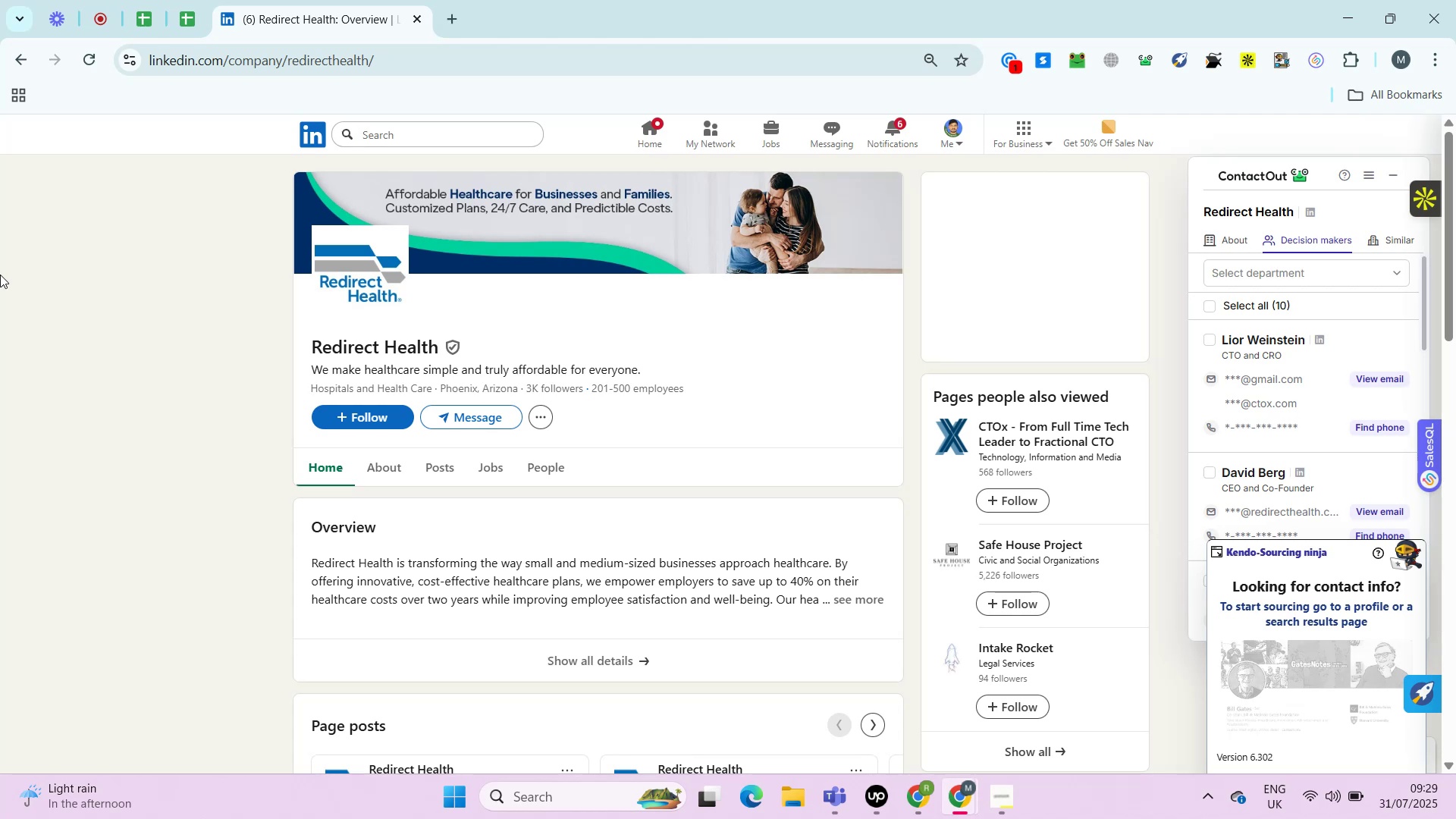 
key(Control+ControlRight)
 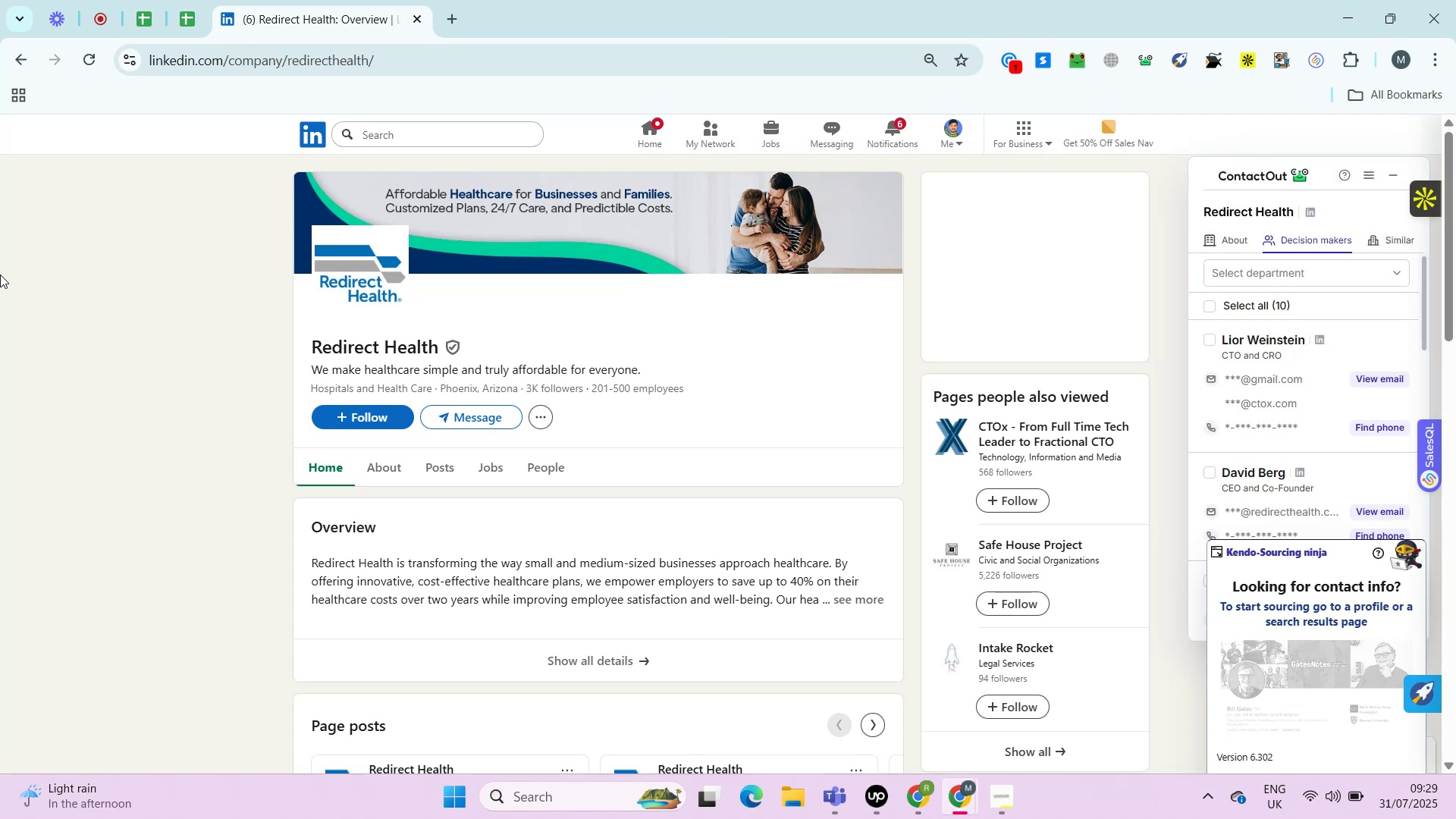 
key(Alt+Control+AltRight)
 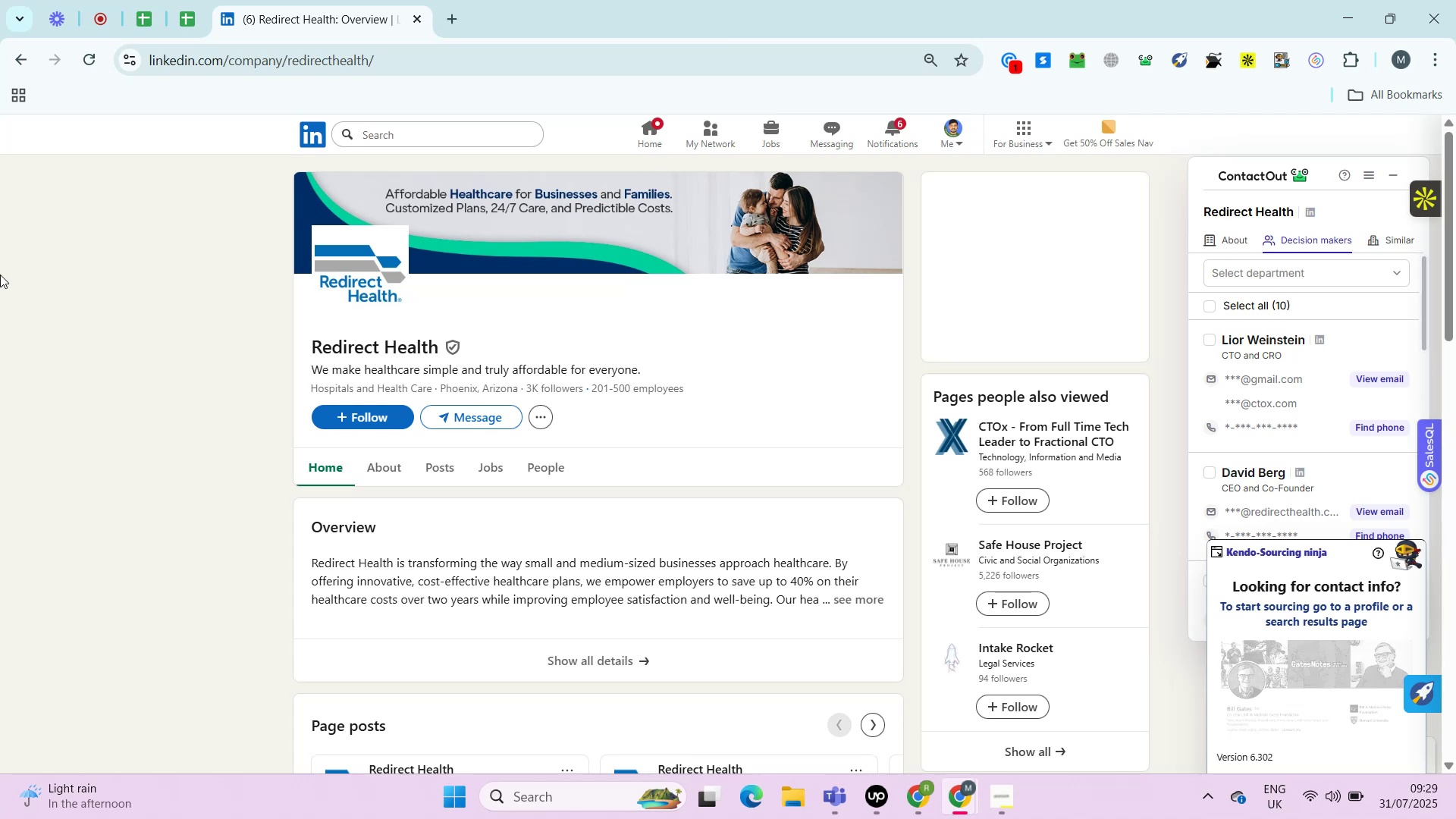 
key(Alt+Control+ControlRight)
 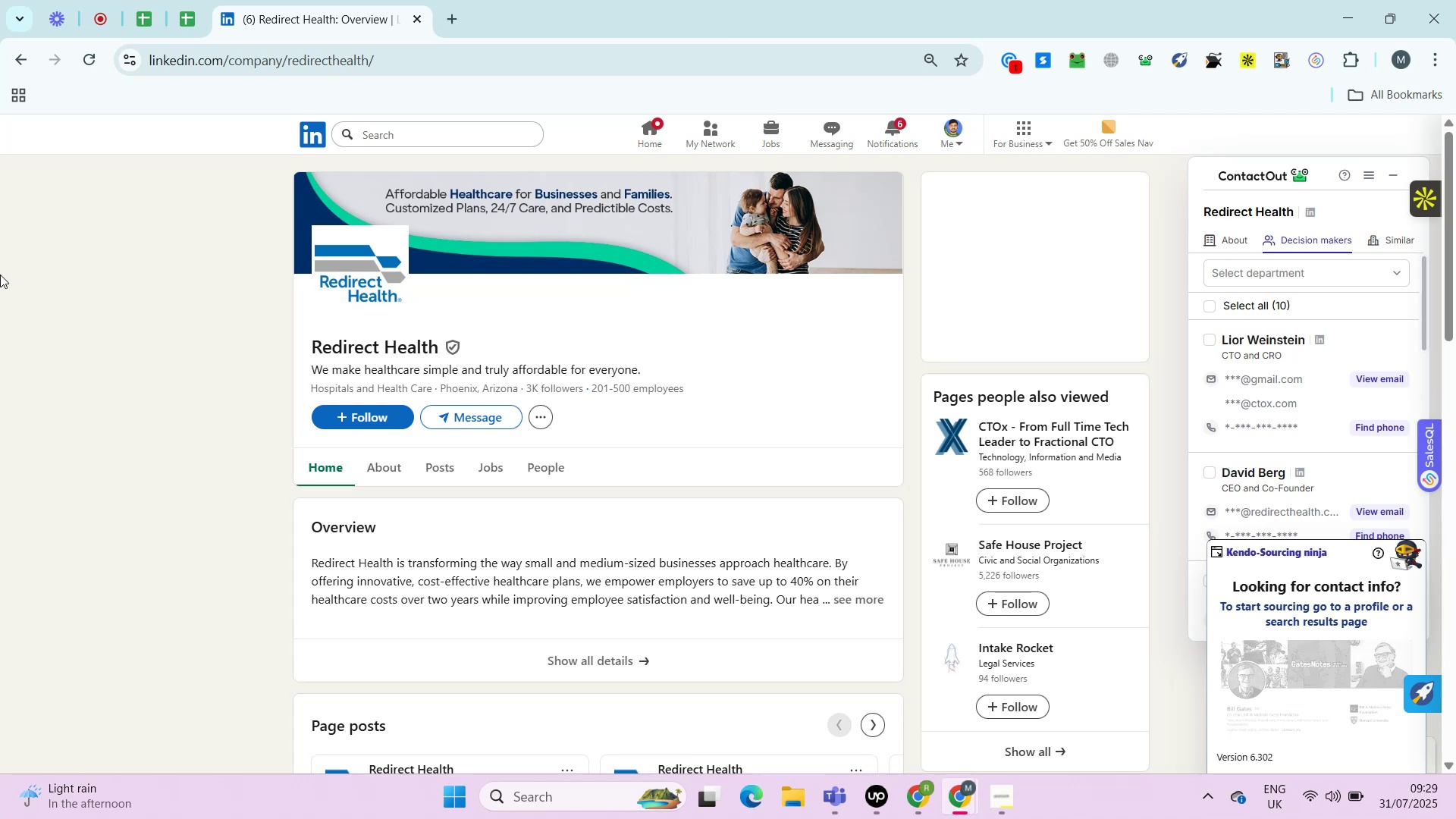 
key(Alt+Control+AltRight)
 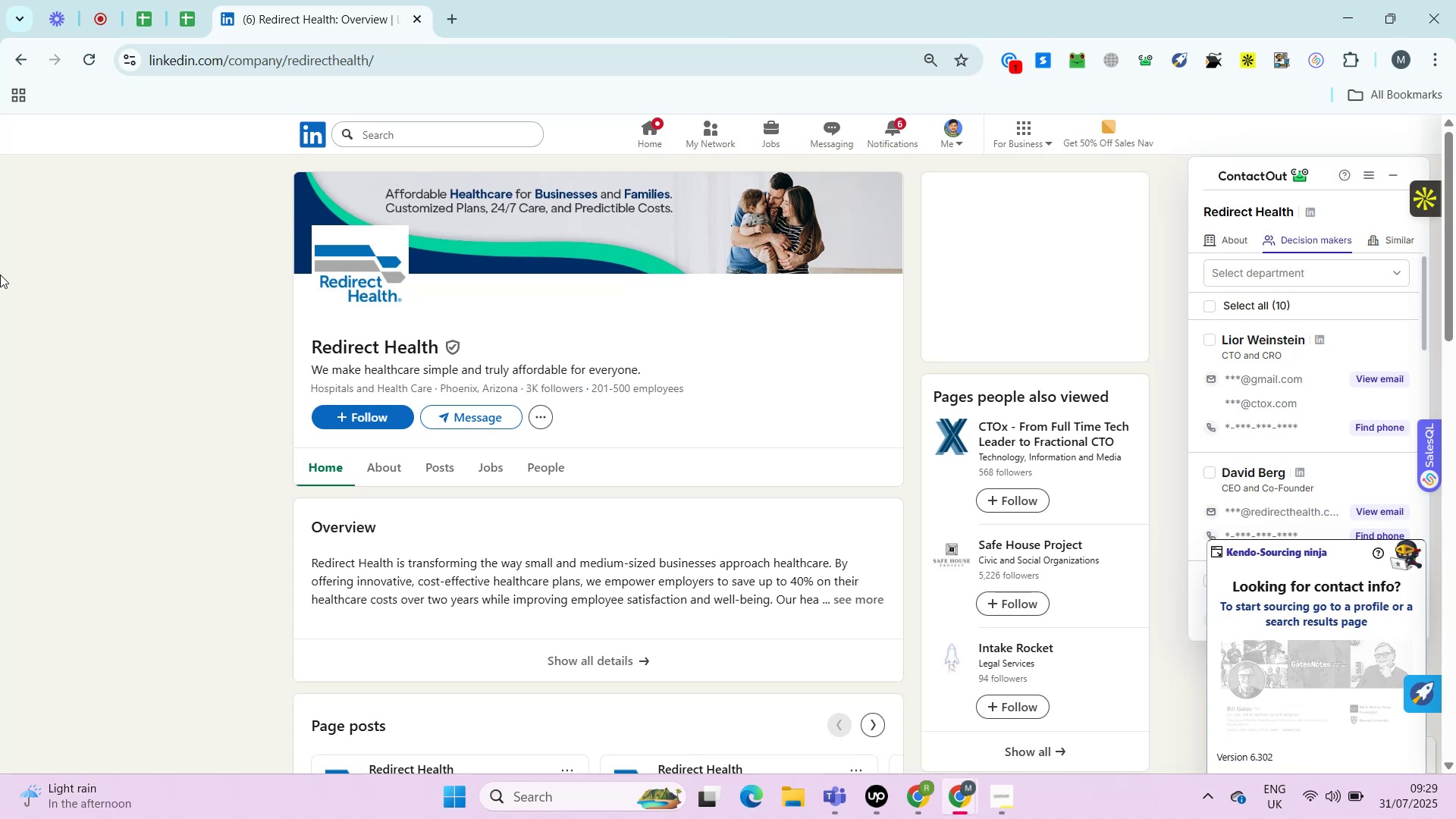 
wait(5.4)
 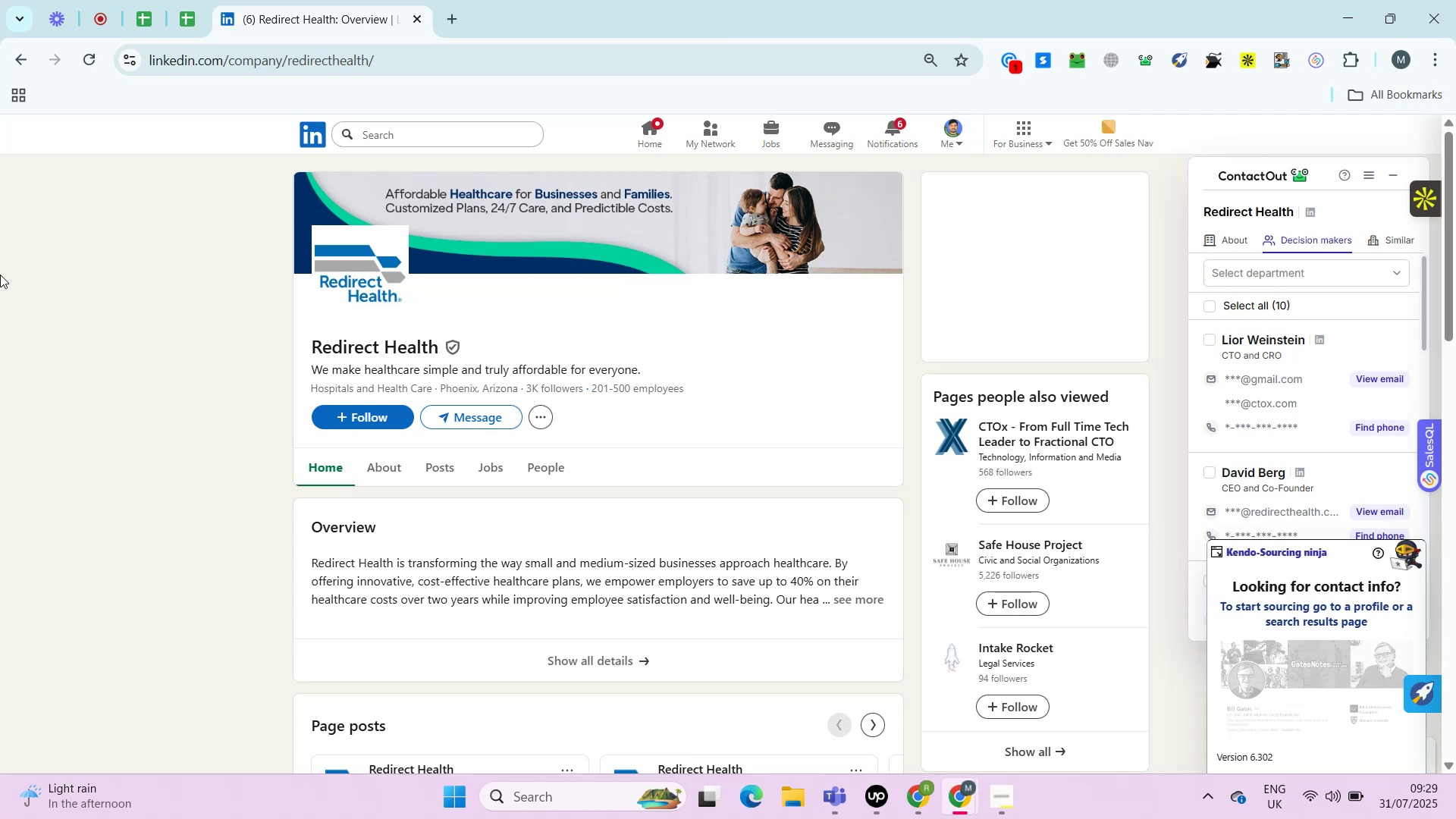 
key(Control+ControlRight)
 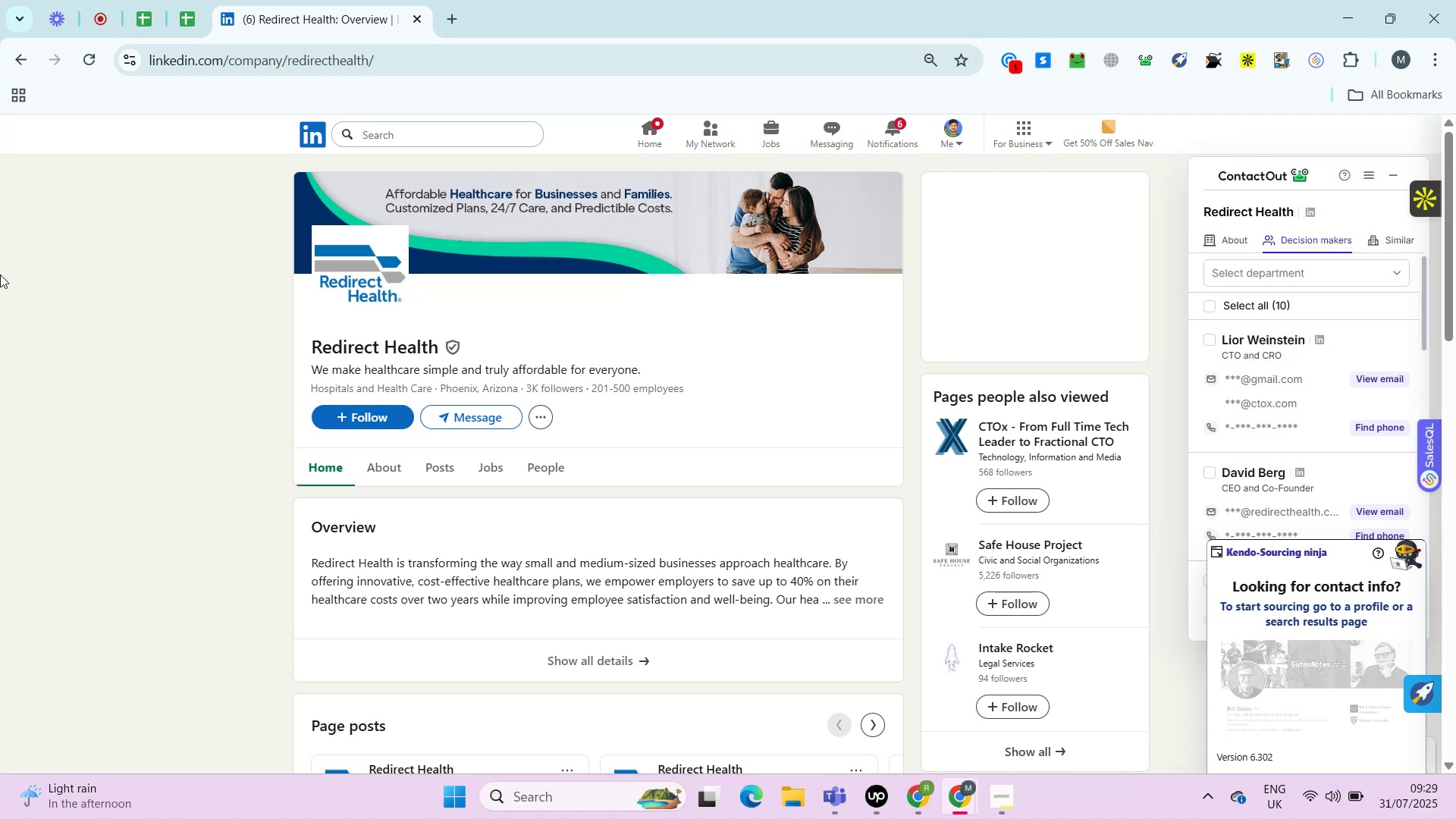 
key(Alt+Control+AltRight)
 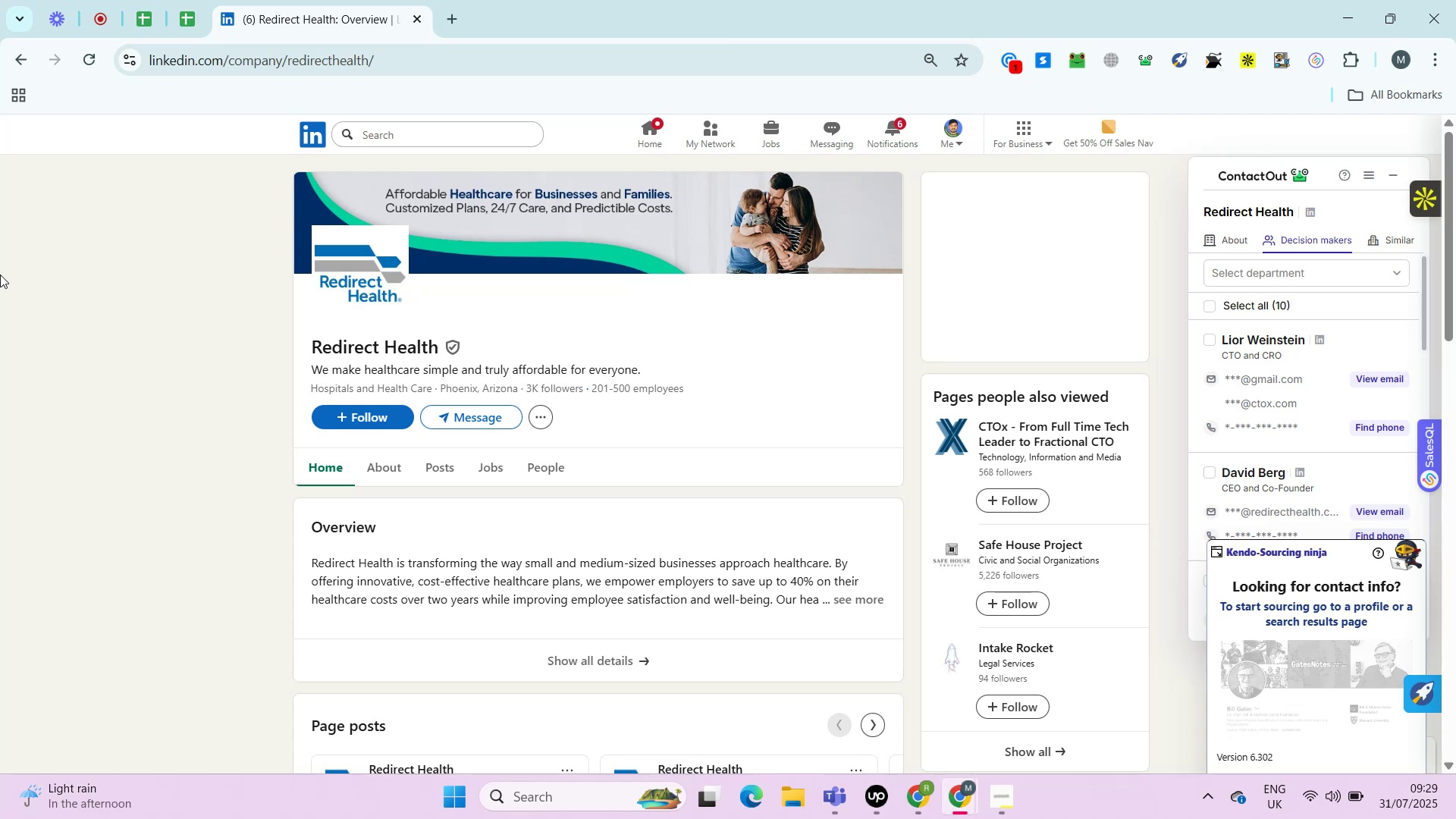 
key(Alt+Control+ControlRight)
 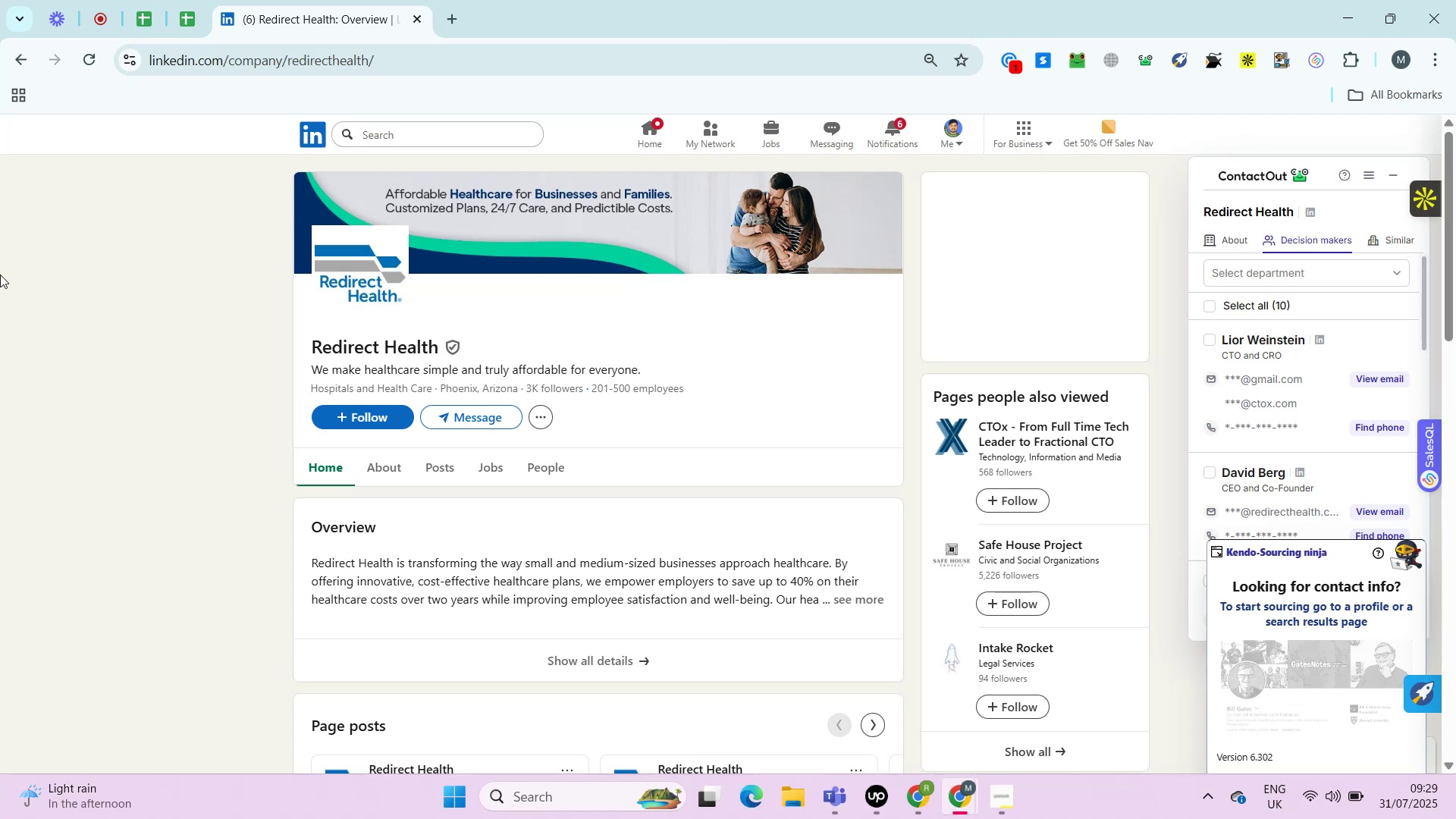 
key(Alt+Control+AltRight)
 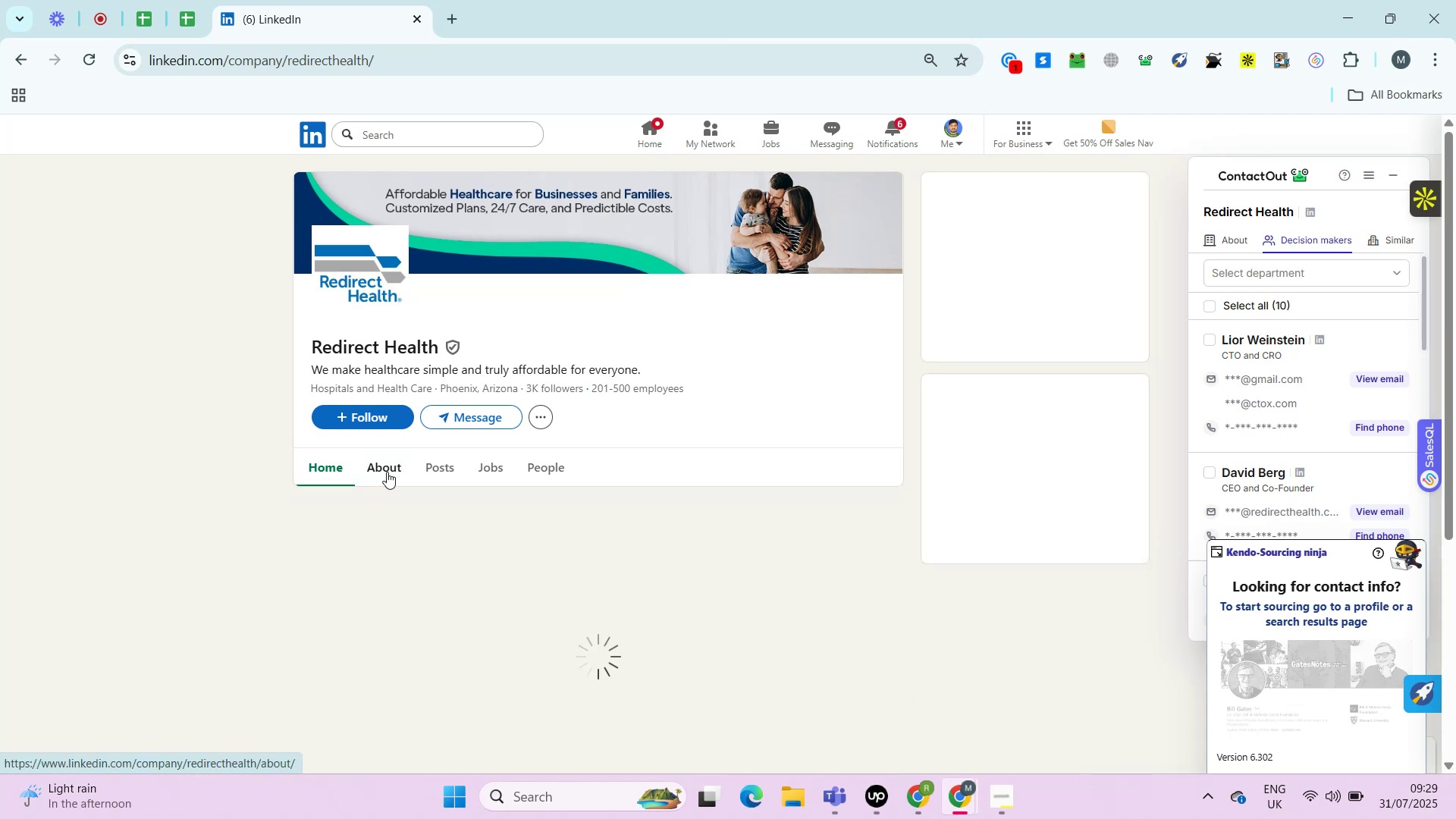 
left_click([387, 472])
 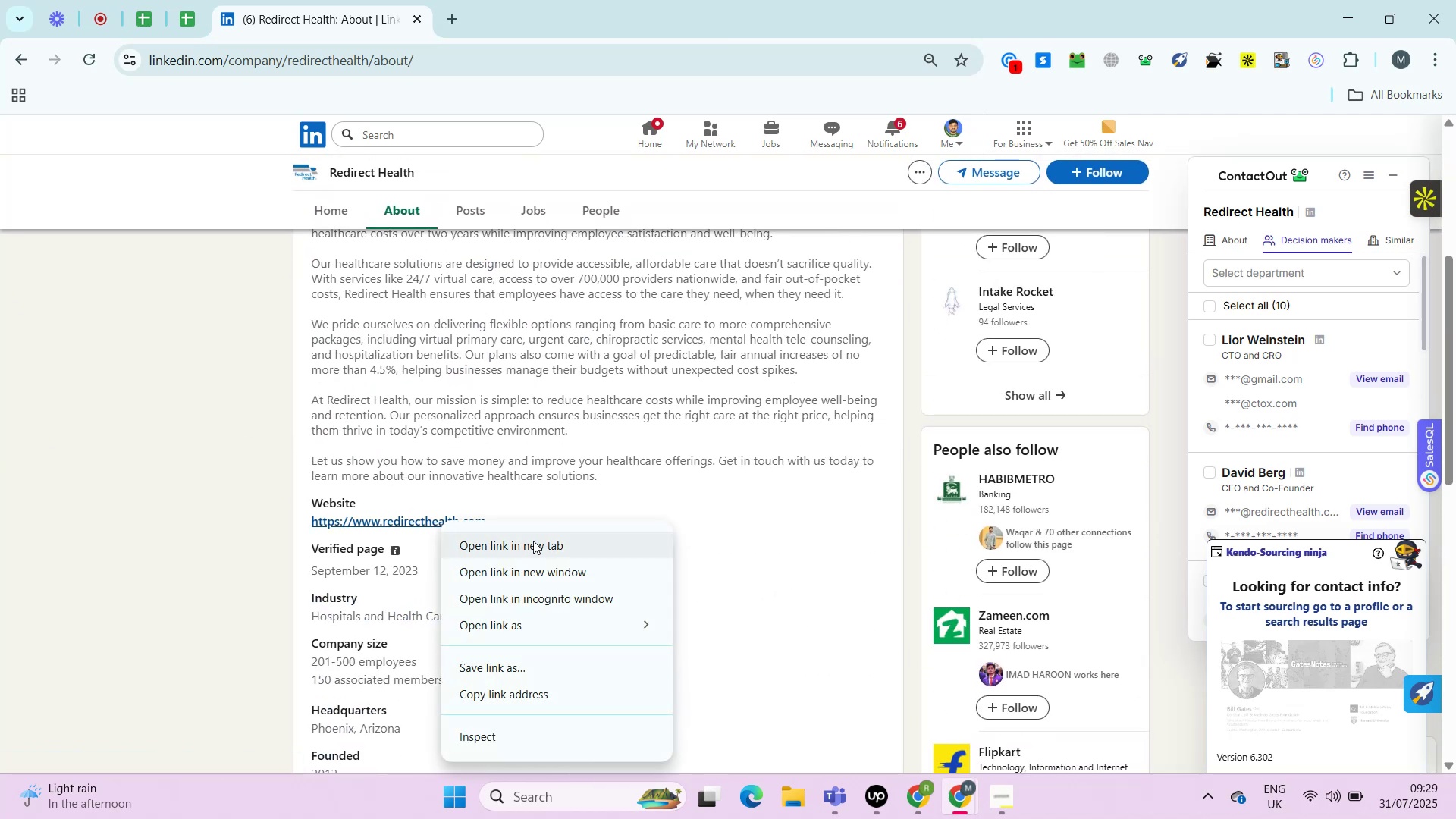 
right_click([441, 519])
 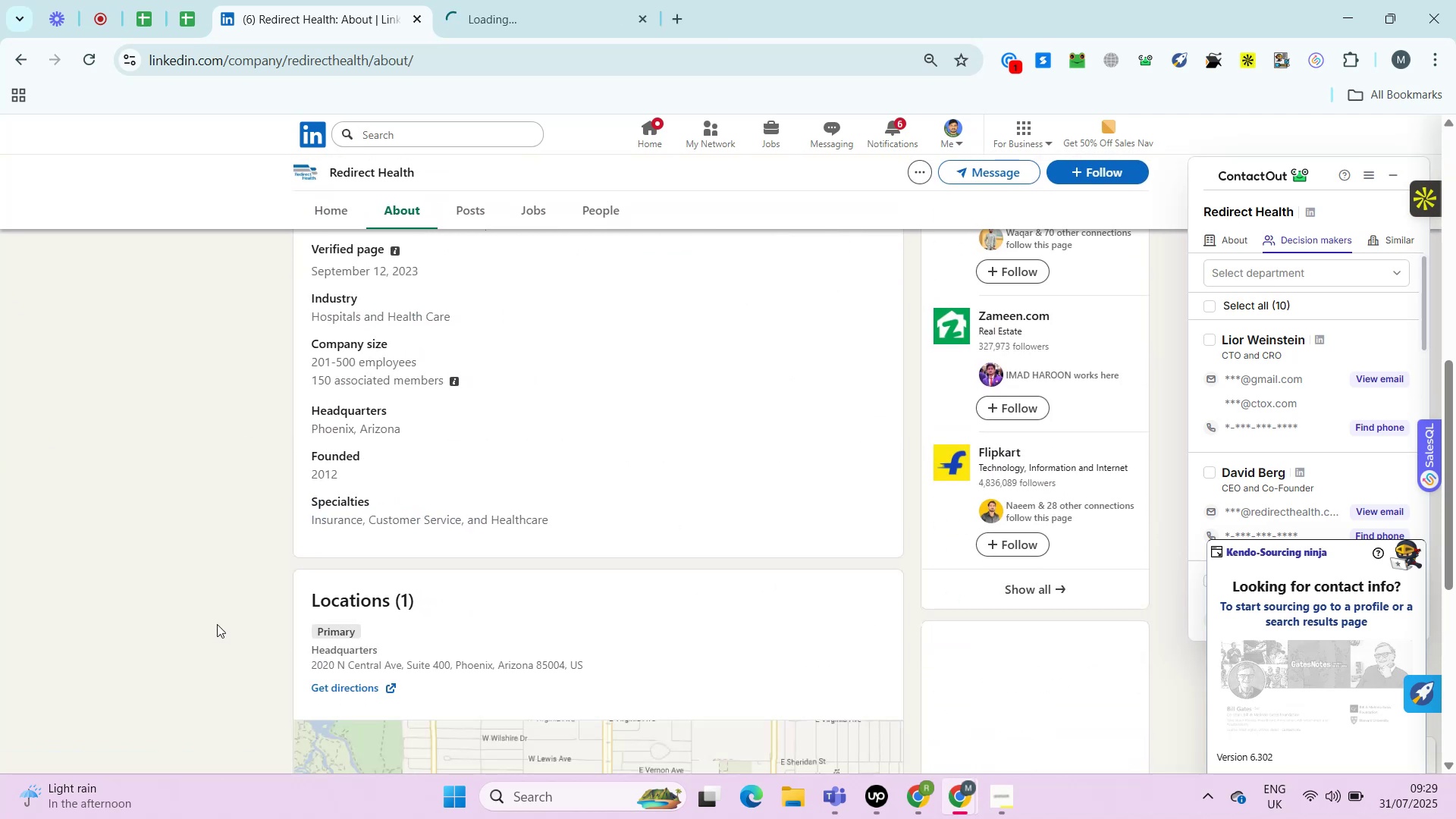 
left_click([533, 541])
 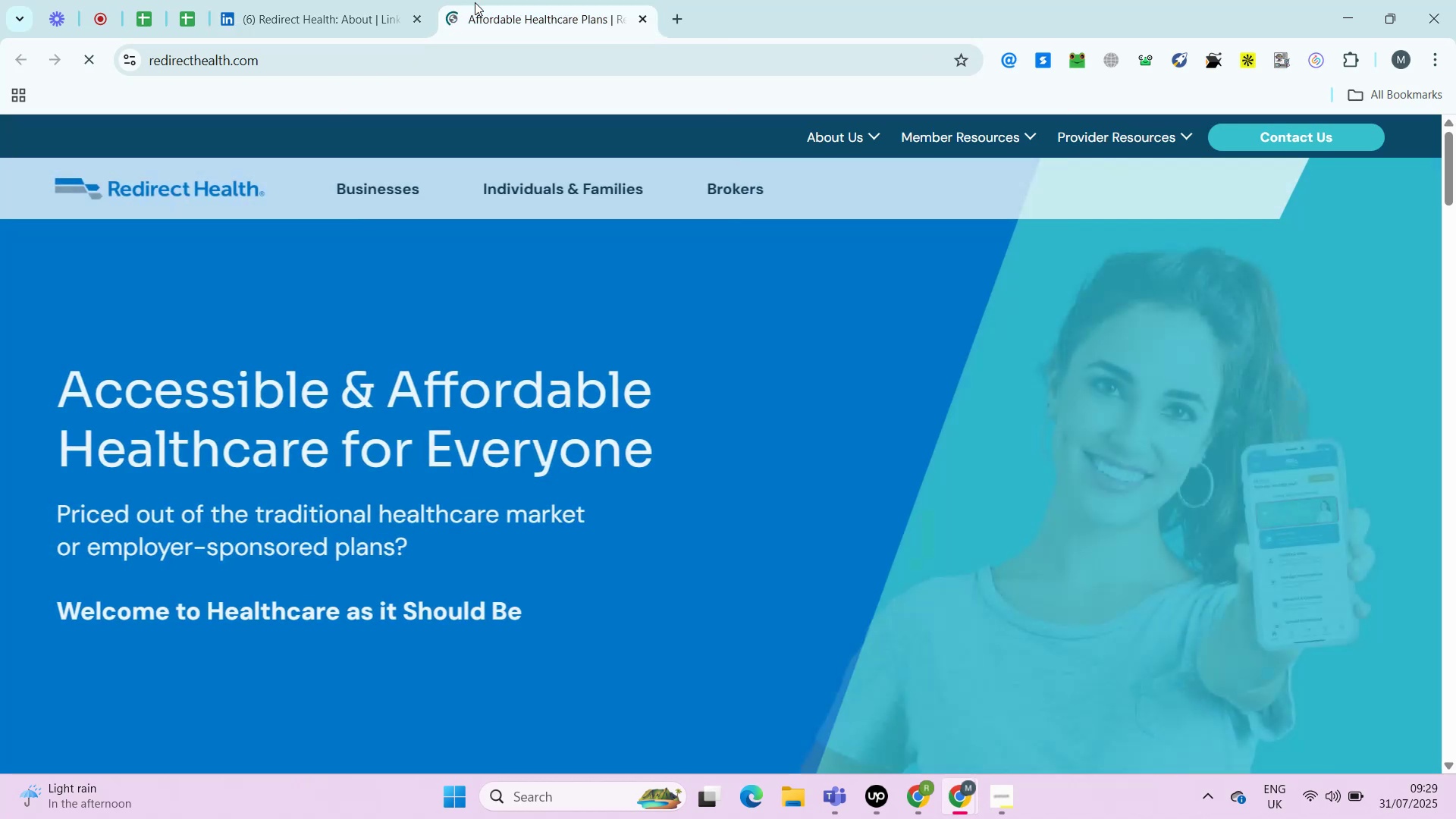 
left_click([475, 2])
 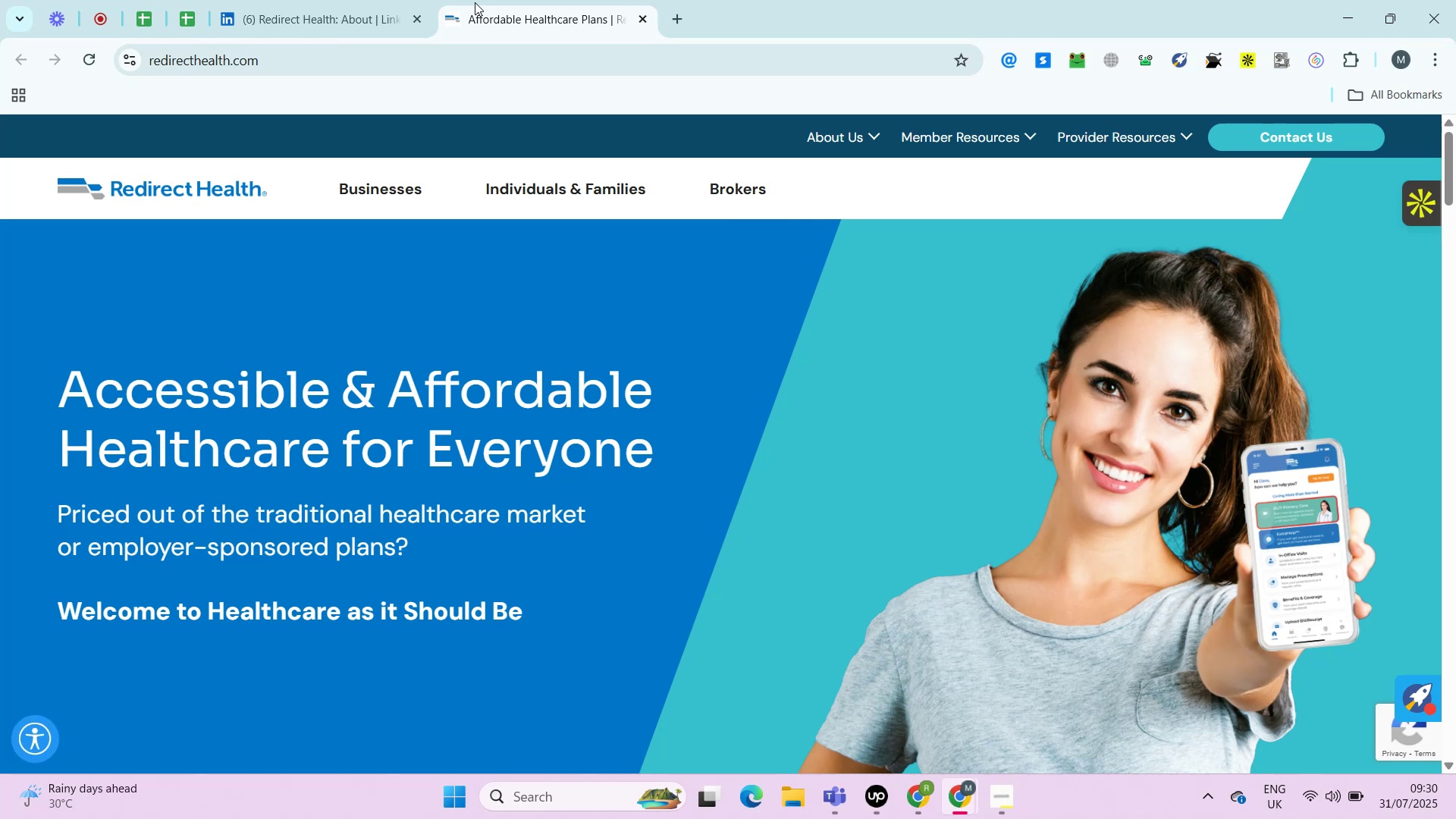 
wait(19.4)
 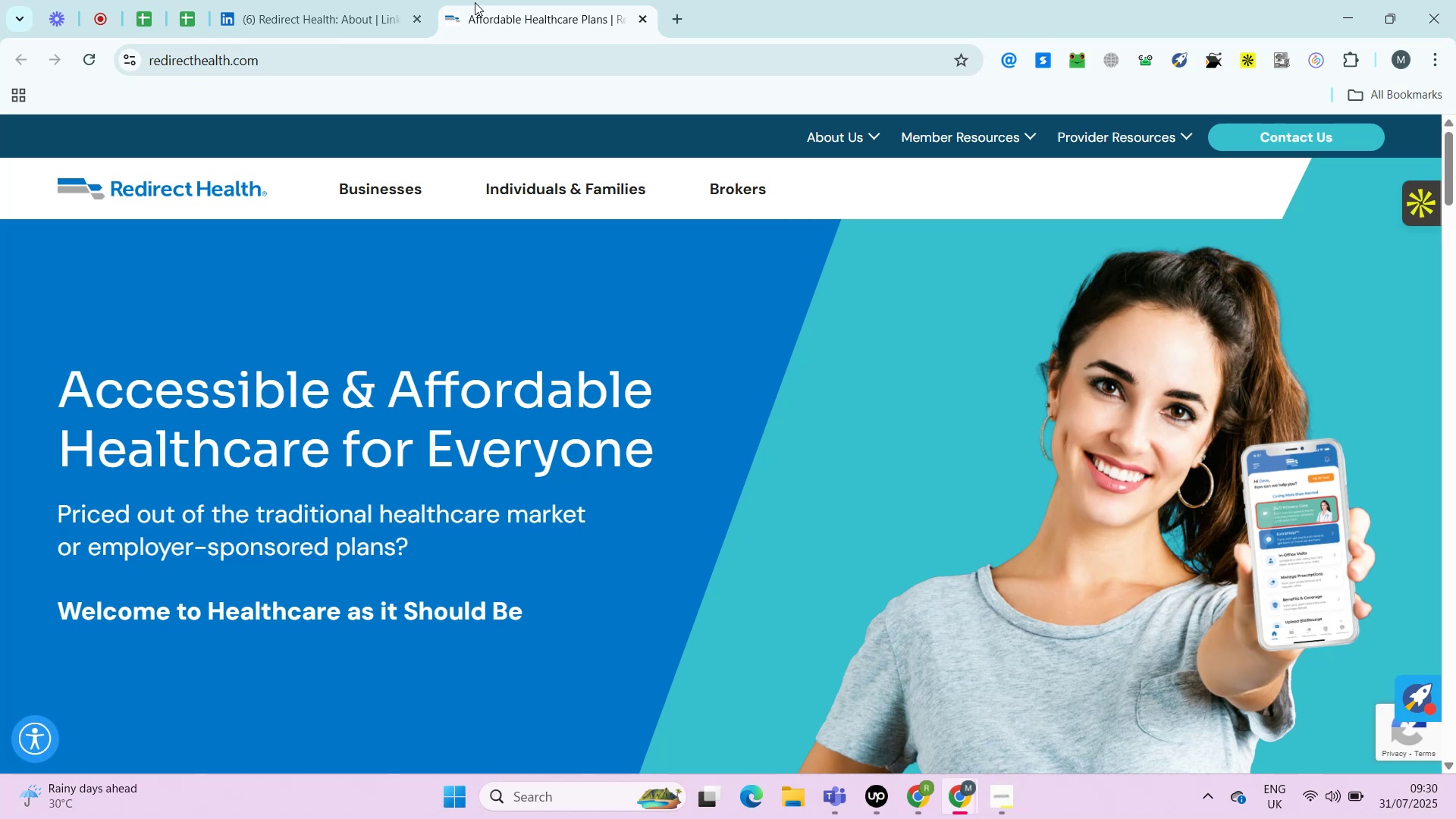 
right_click([1279, 131])
 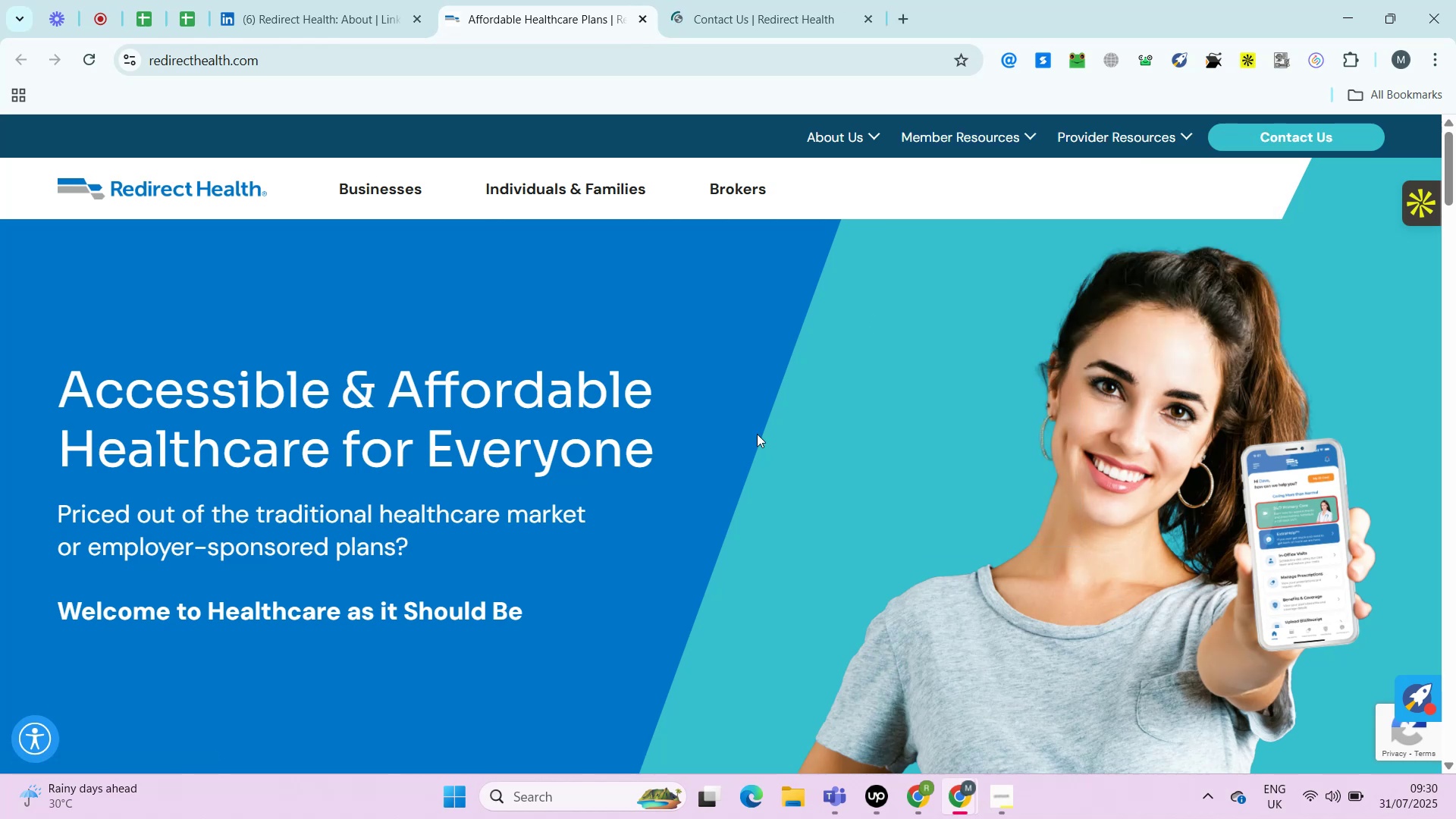 
left_click([1122, 158])
 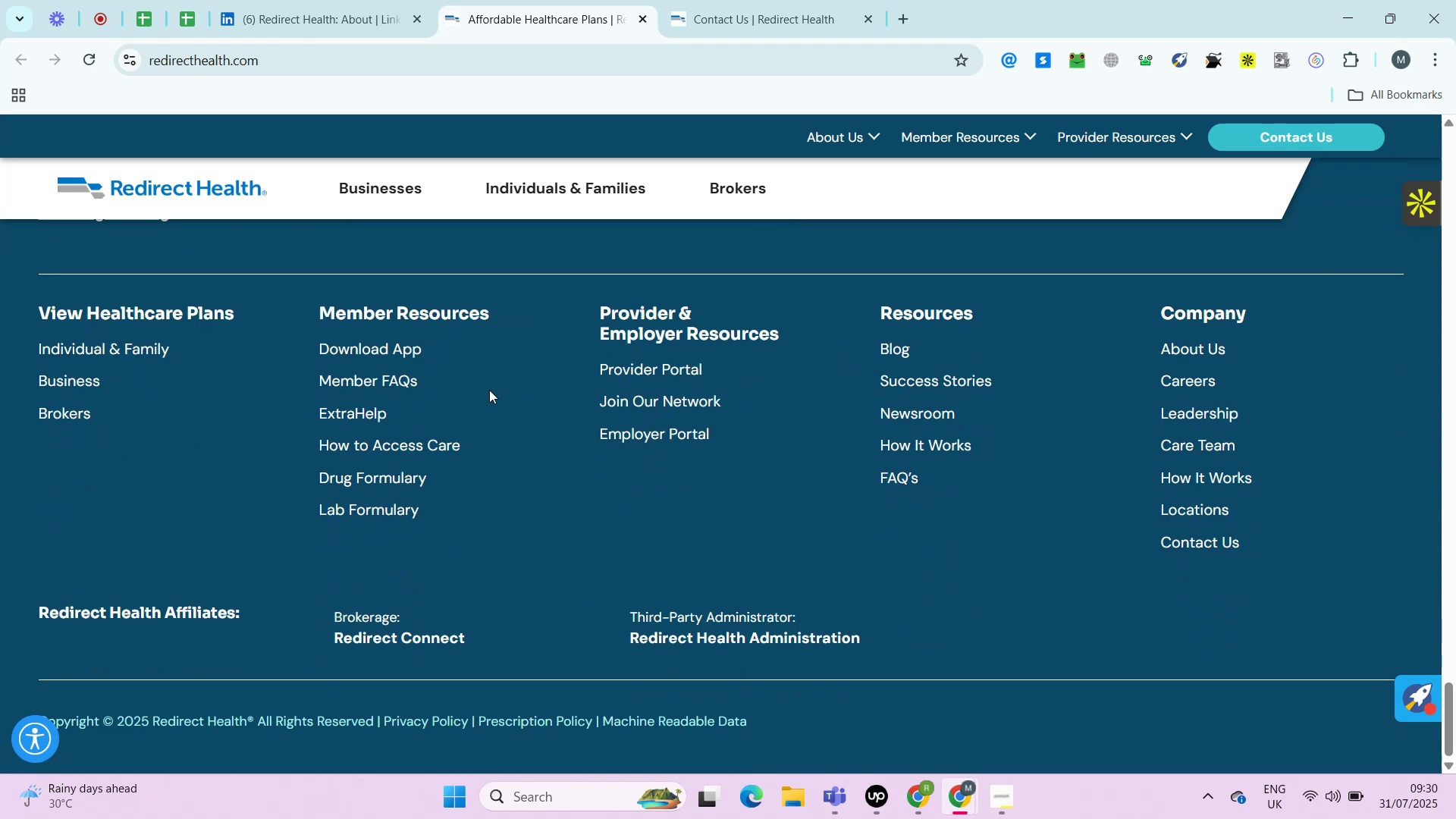 
wait(19.35)
 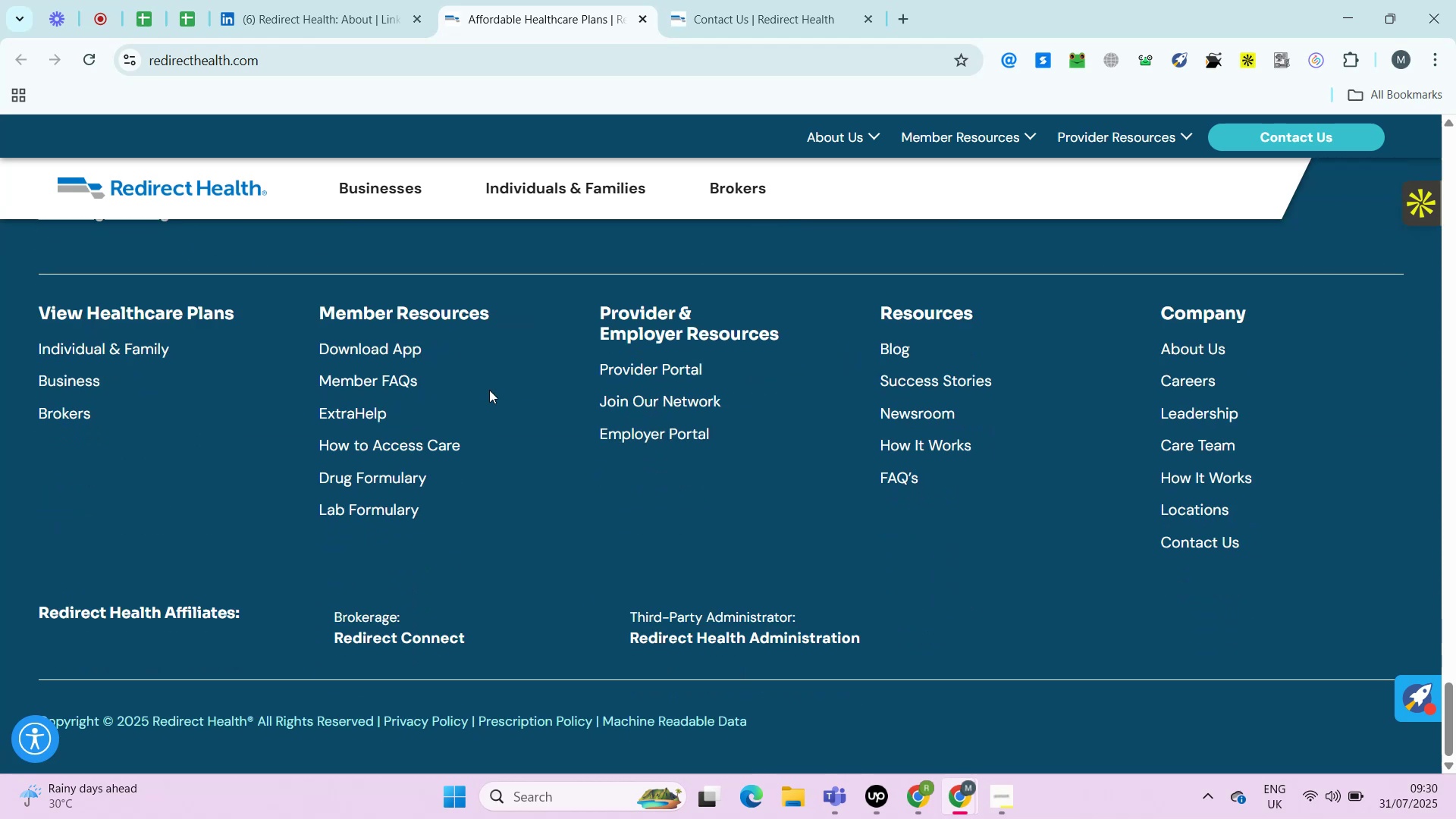 
left_click([755, 0])
 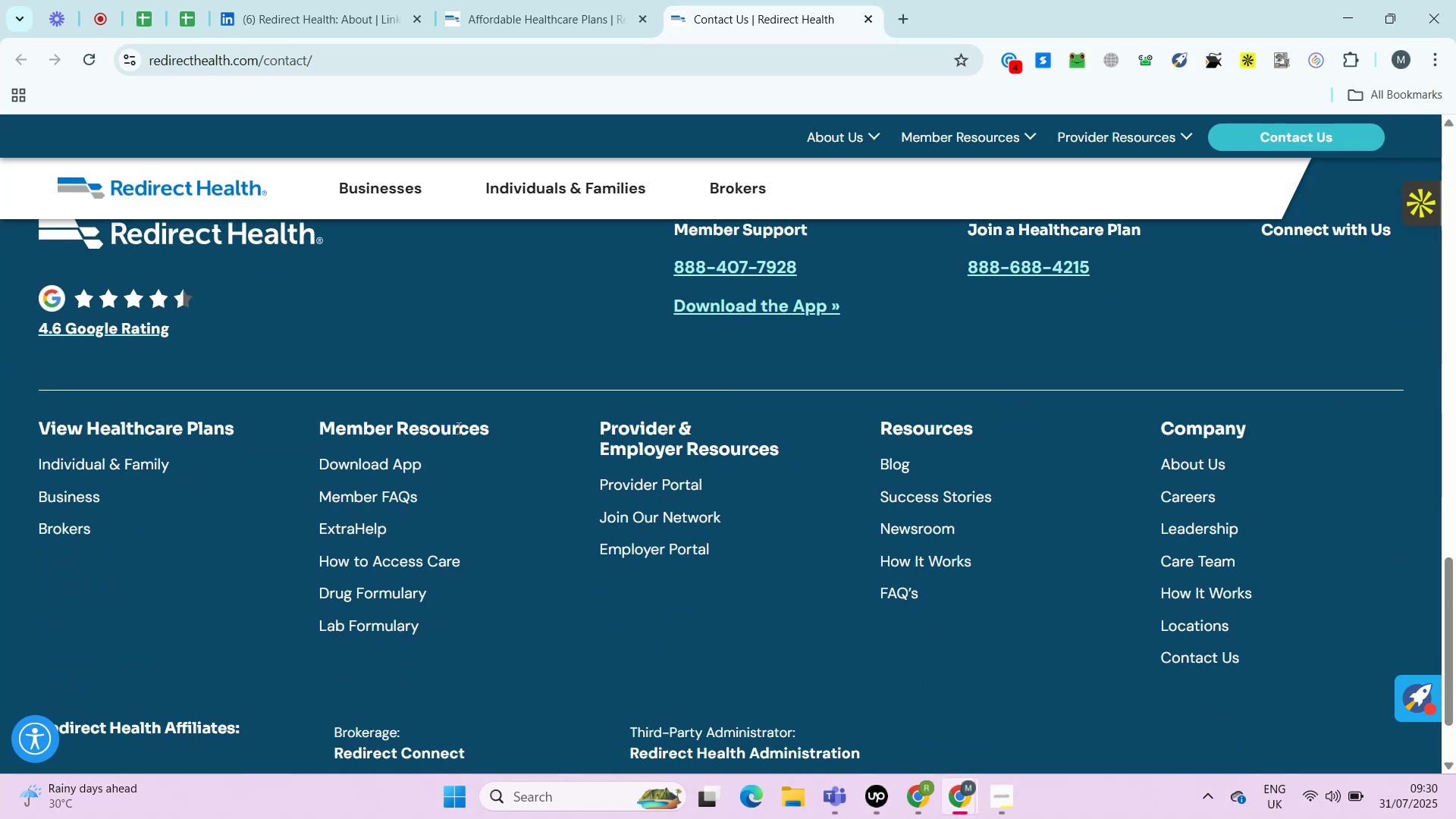 
wait(14.73)
 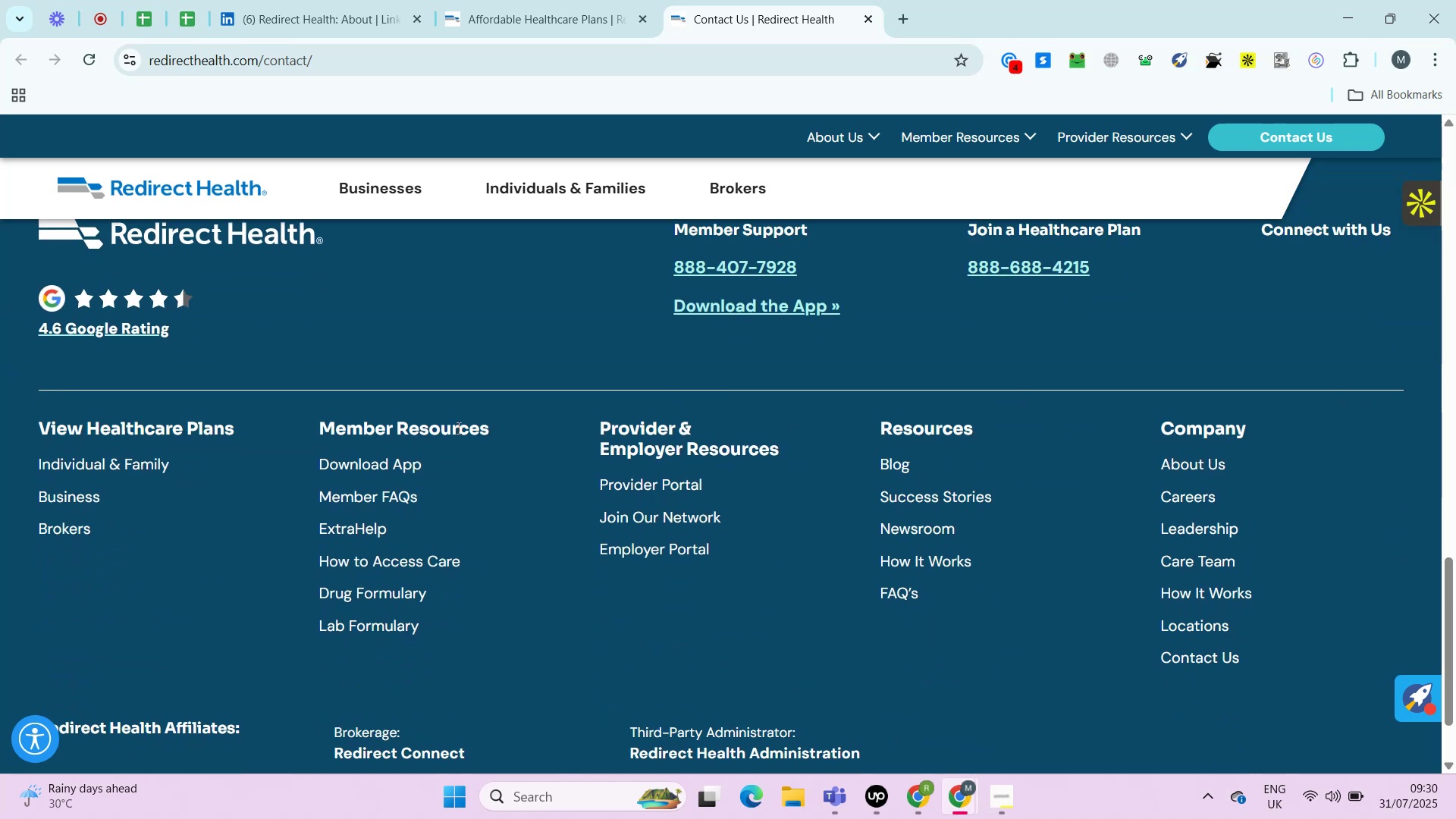 
left_click([289, 2])
 